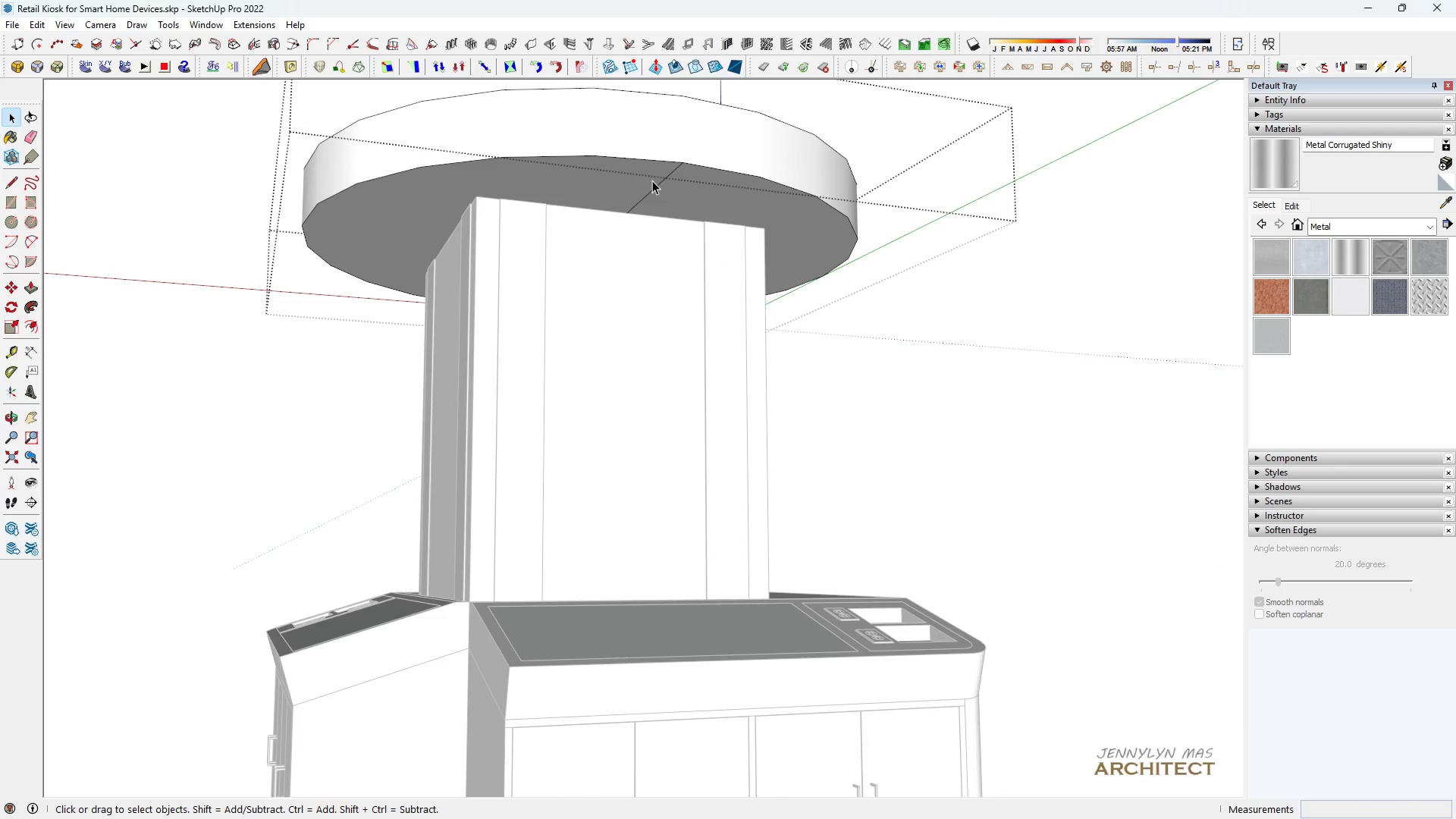 
double_click([652, 180])
 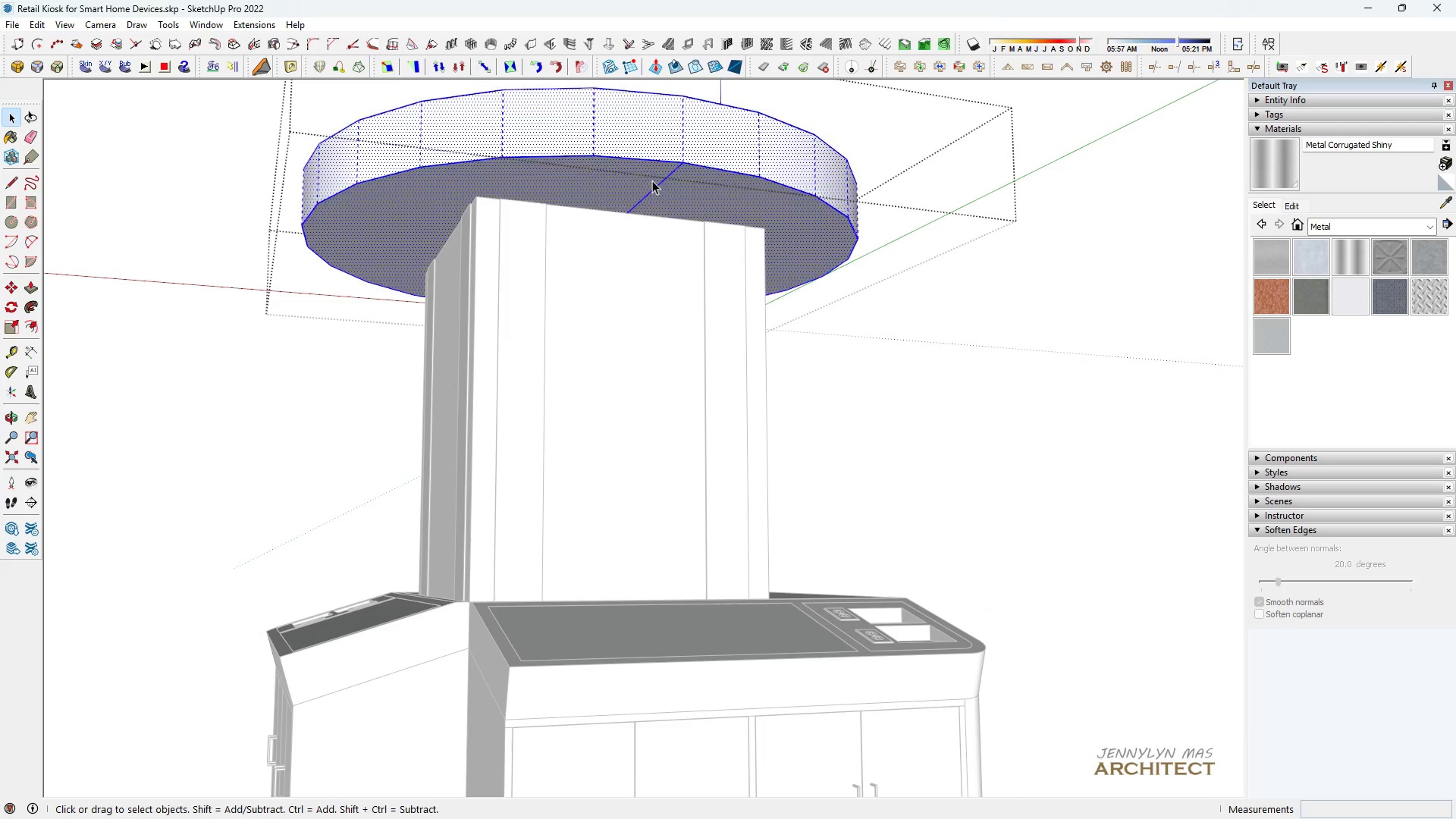 
triple_click([652, 180])
 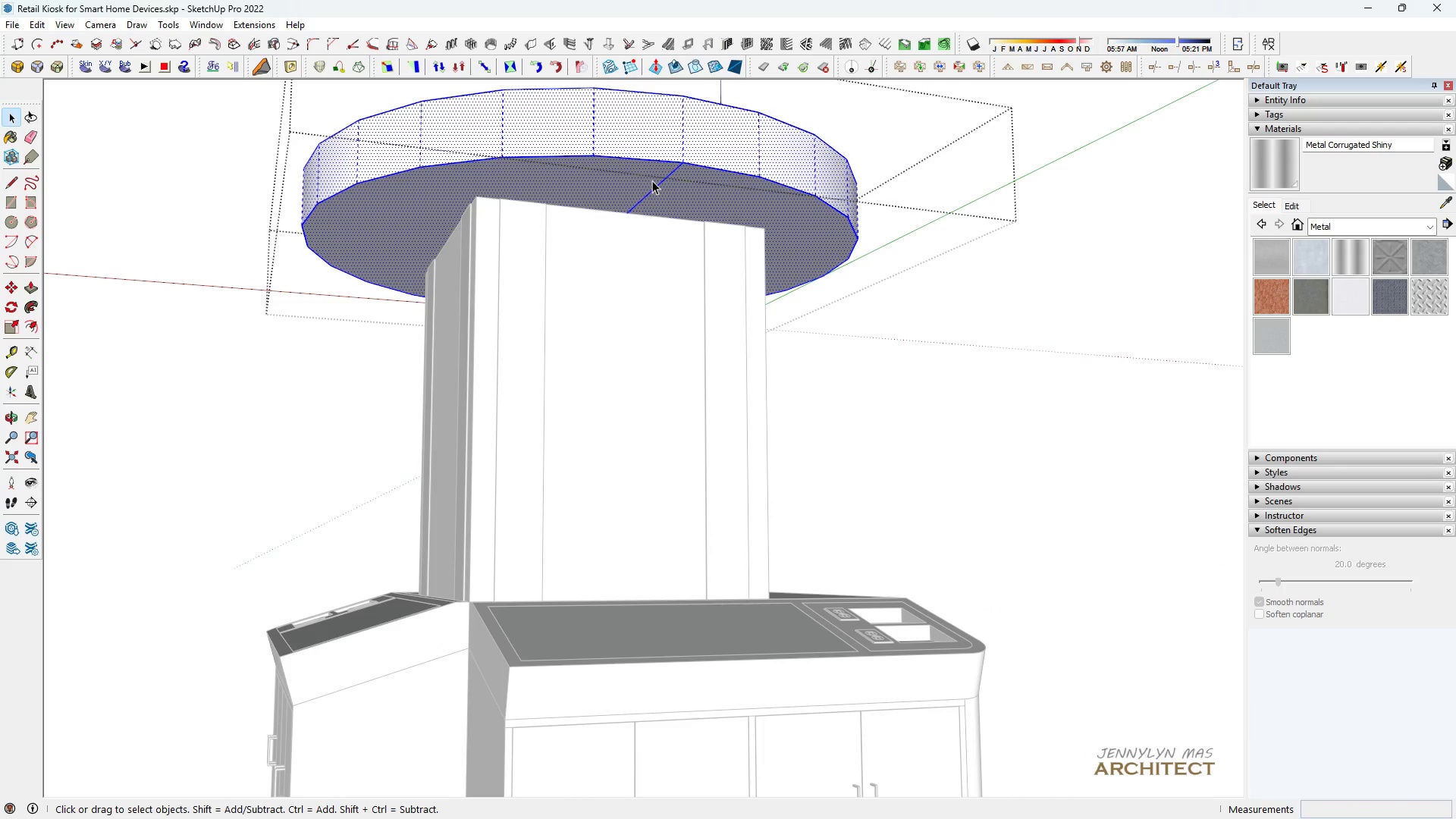 
triple_click([652, 180])
 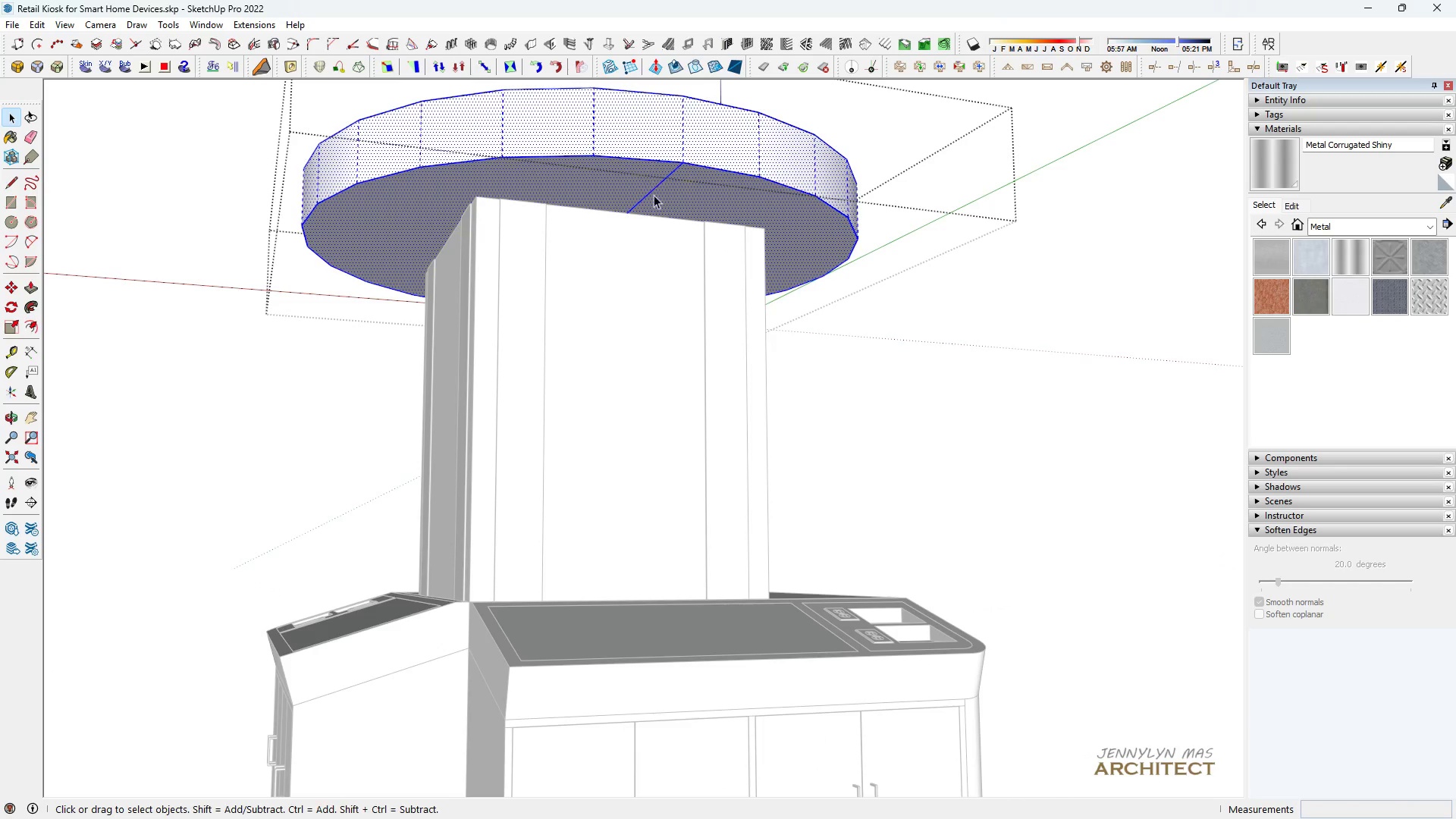 
key(E)
 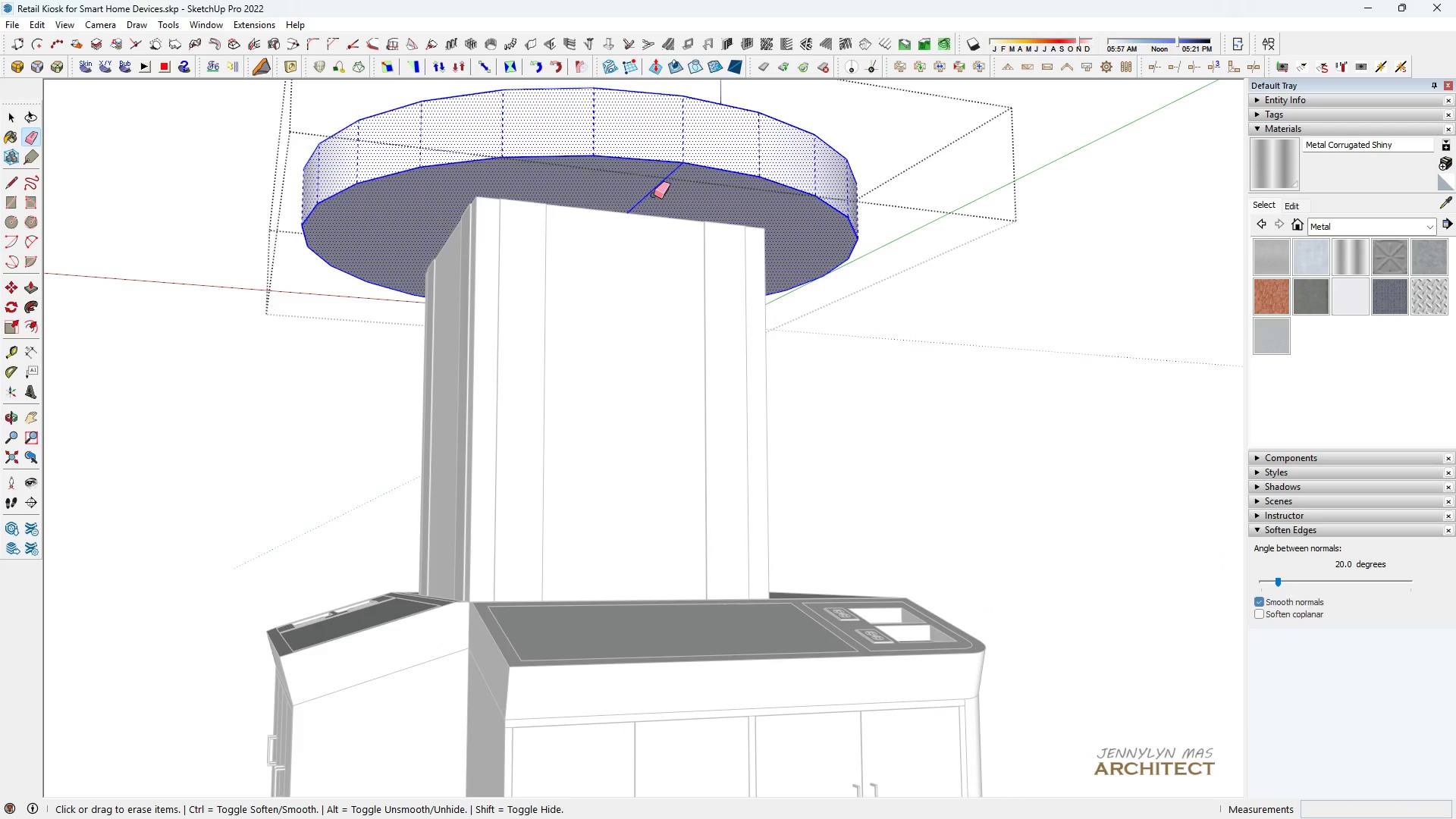 
left_click_drag(start_coordinate=[654, 195], to_coordinate=[648, 183])
 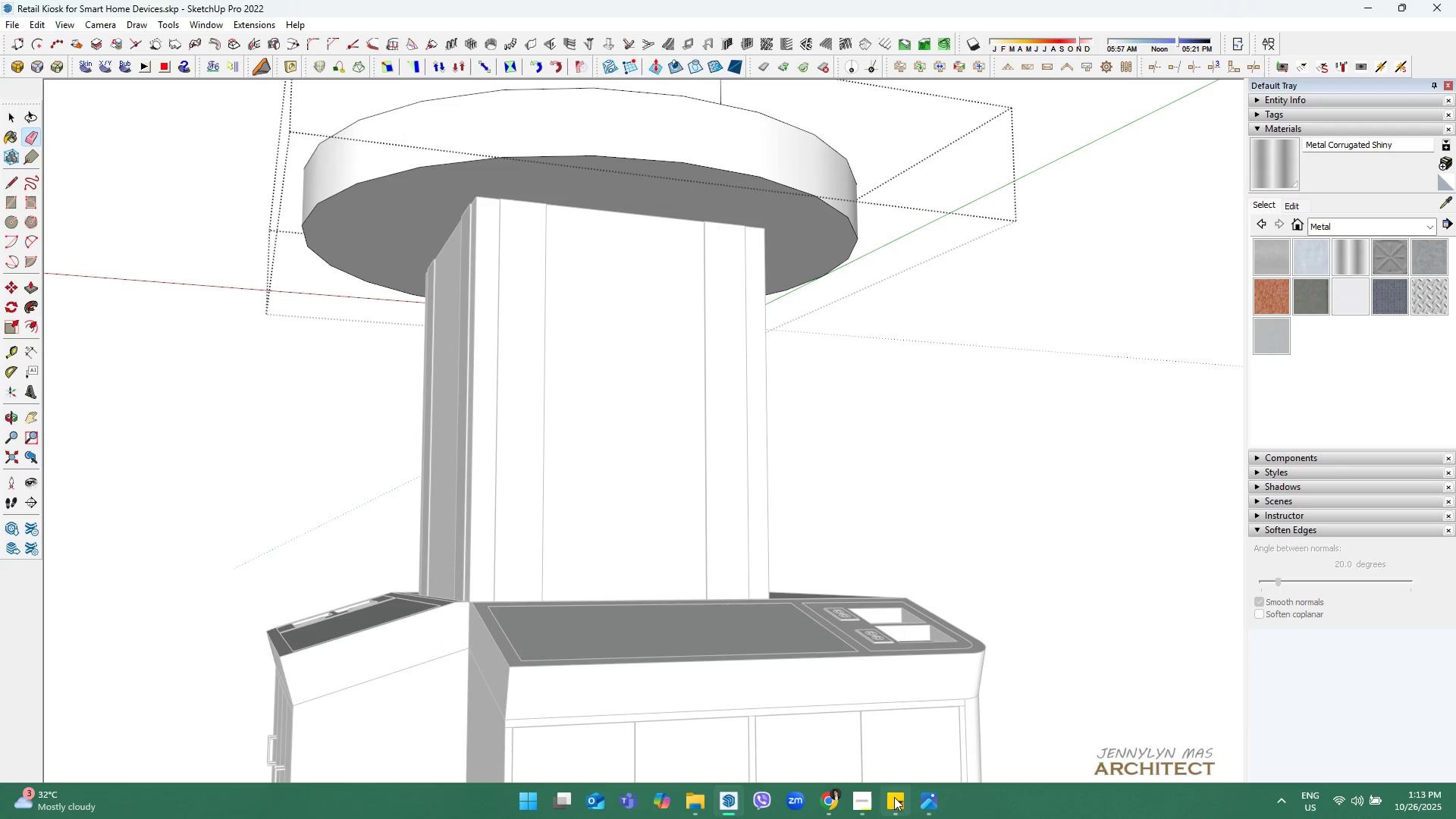 
left_click([921, 803])
 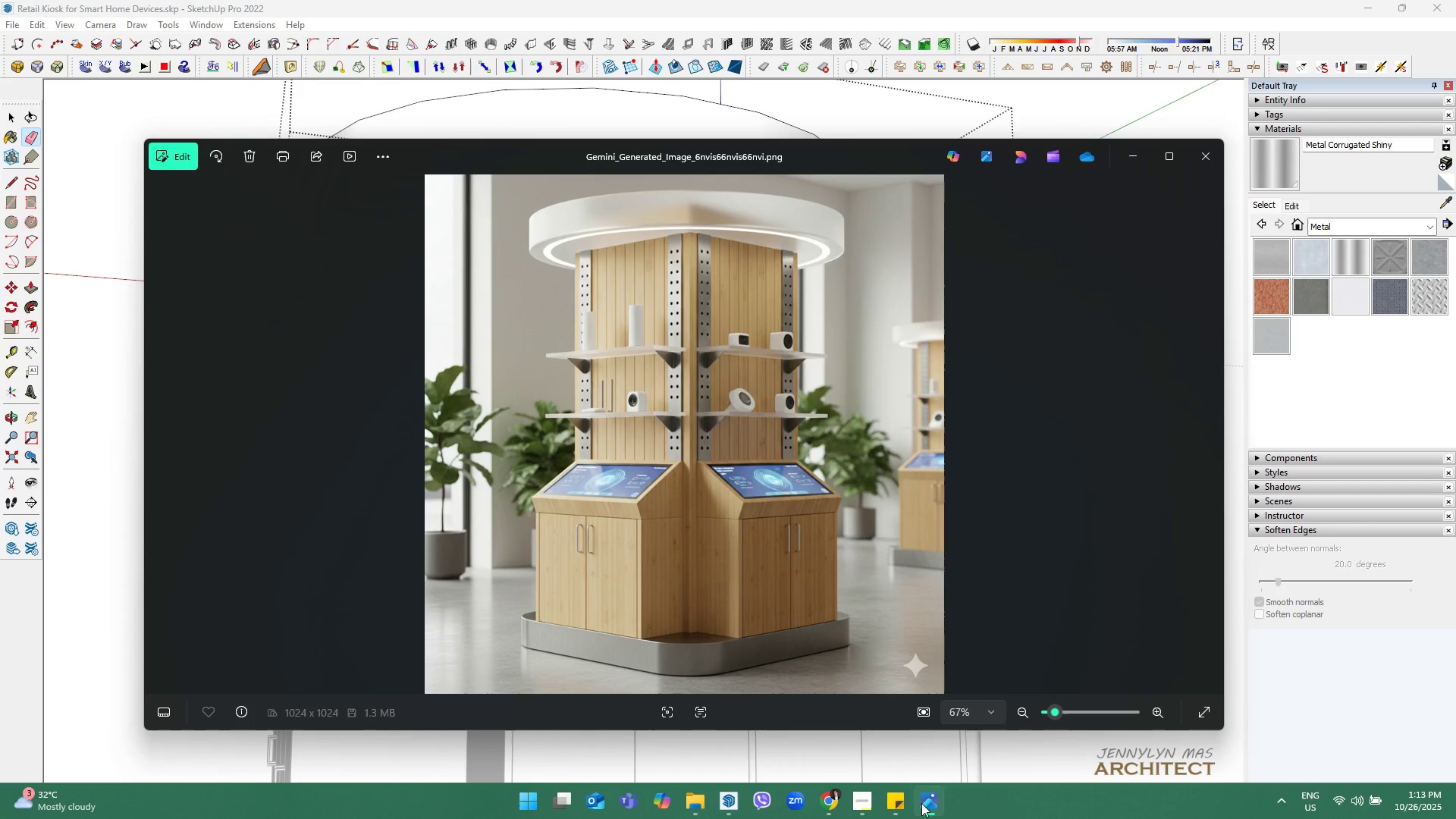 
left_click([921, 803])
 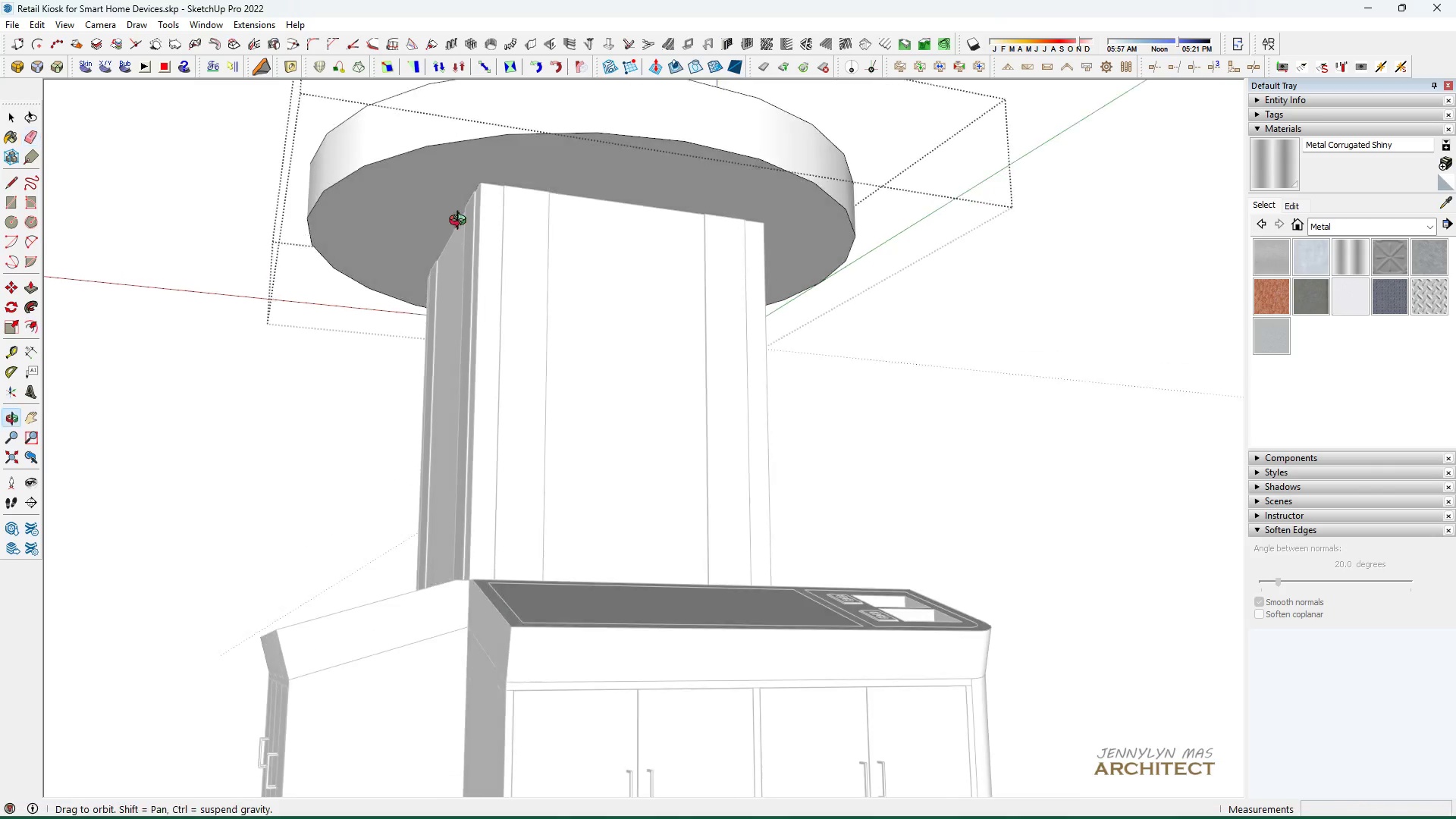 
key(Space)
 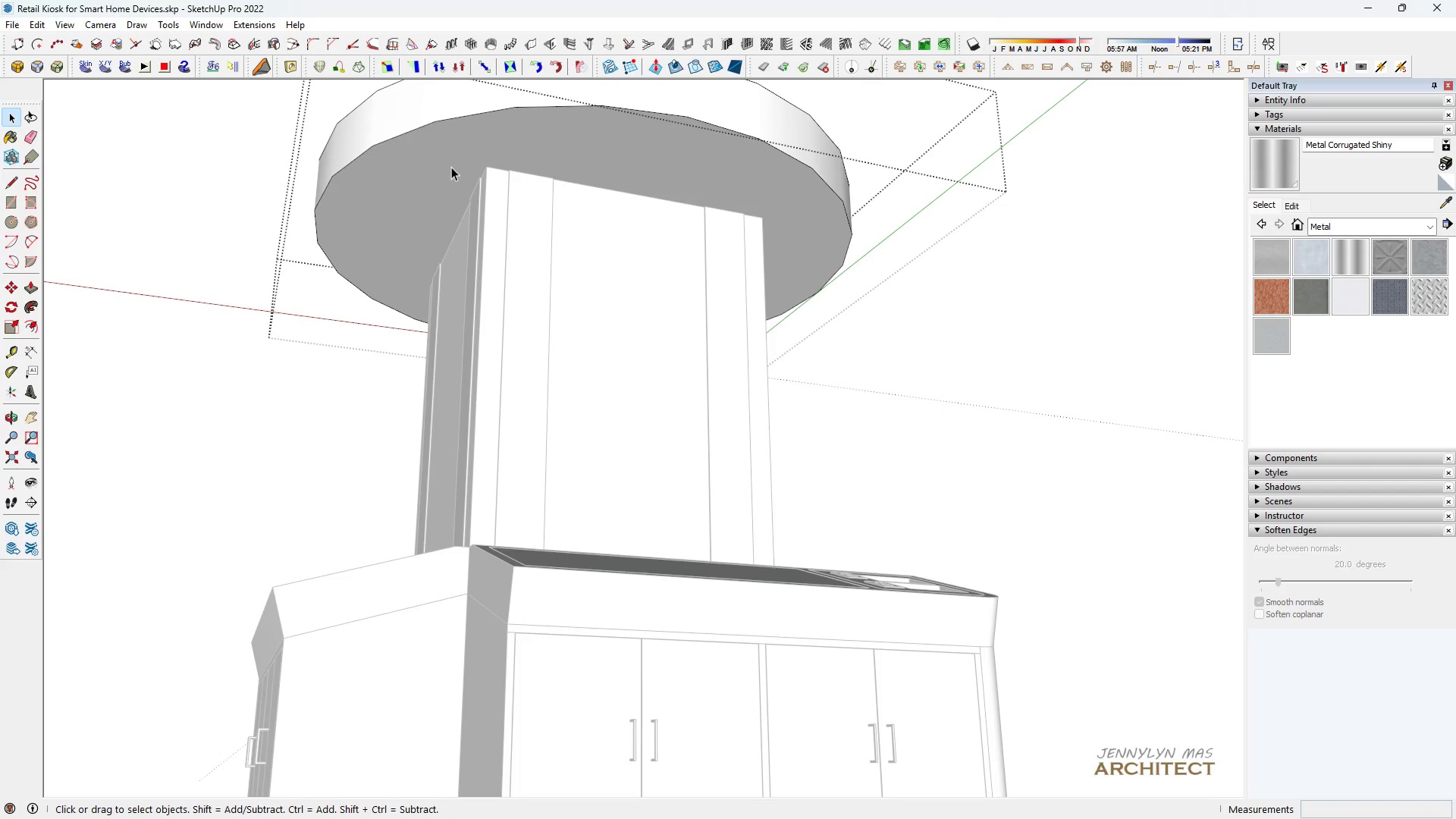 
left_click([451, 167])
 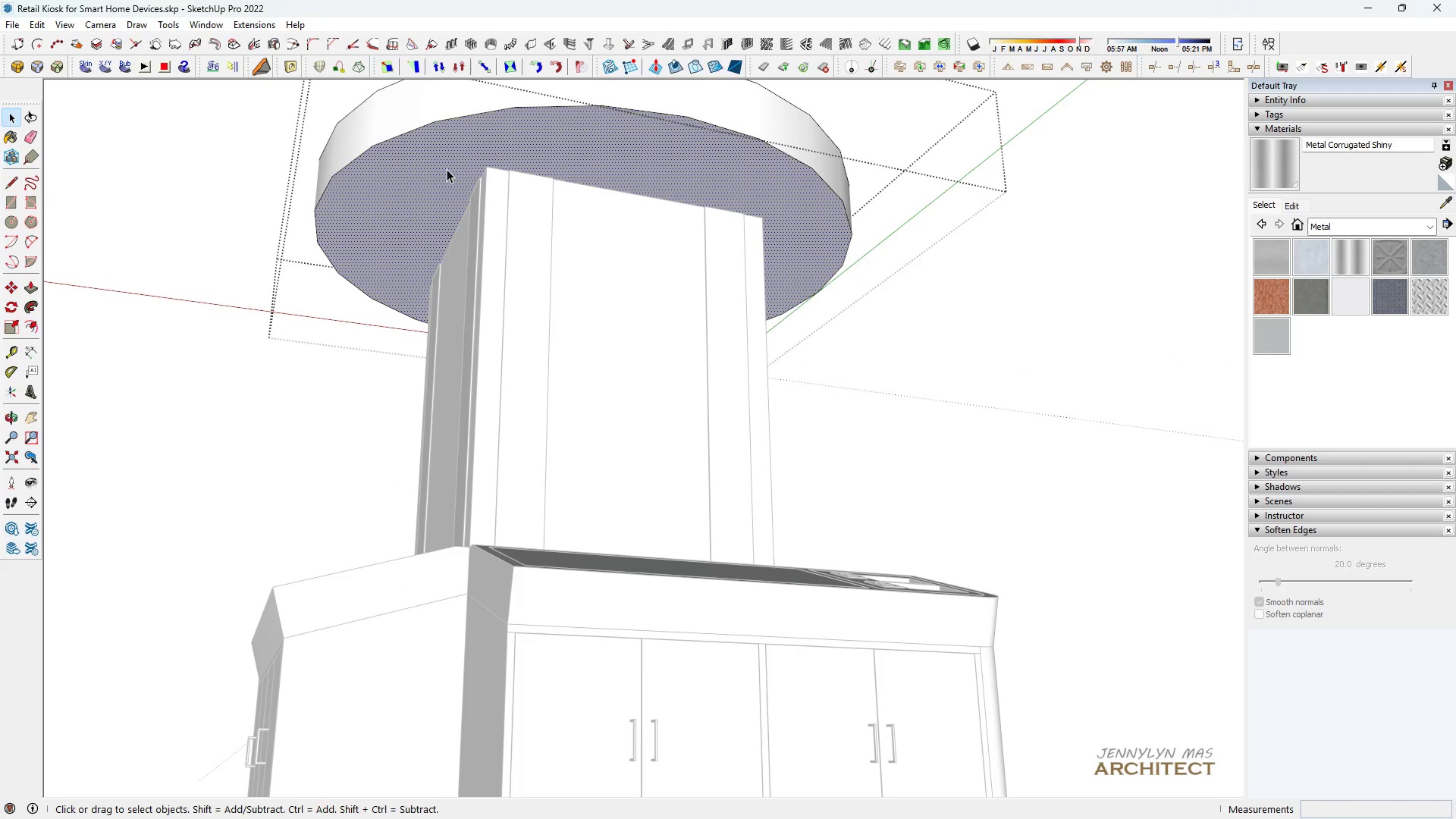 
key(Space)
 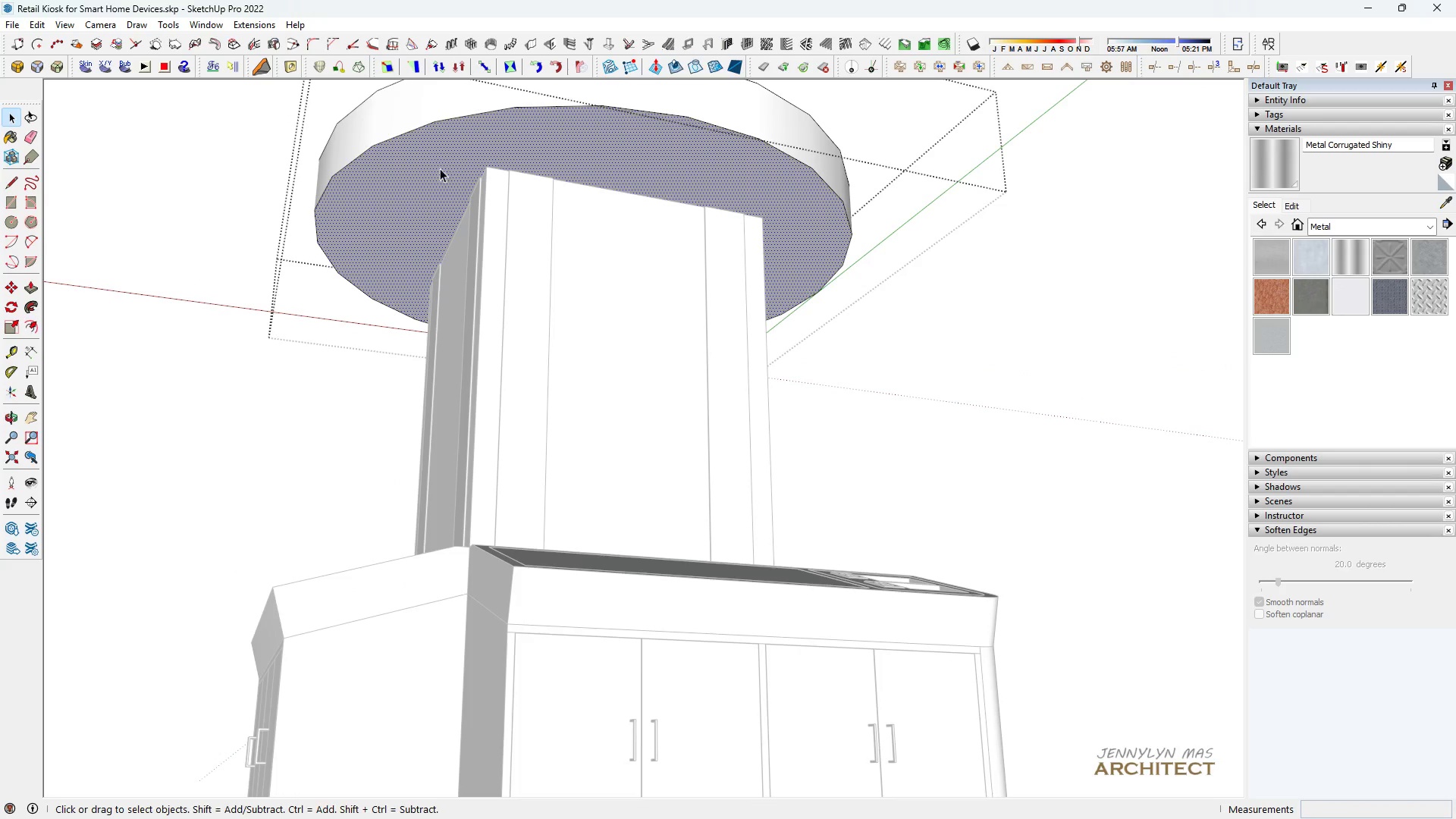 
key(H)
 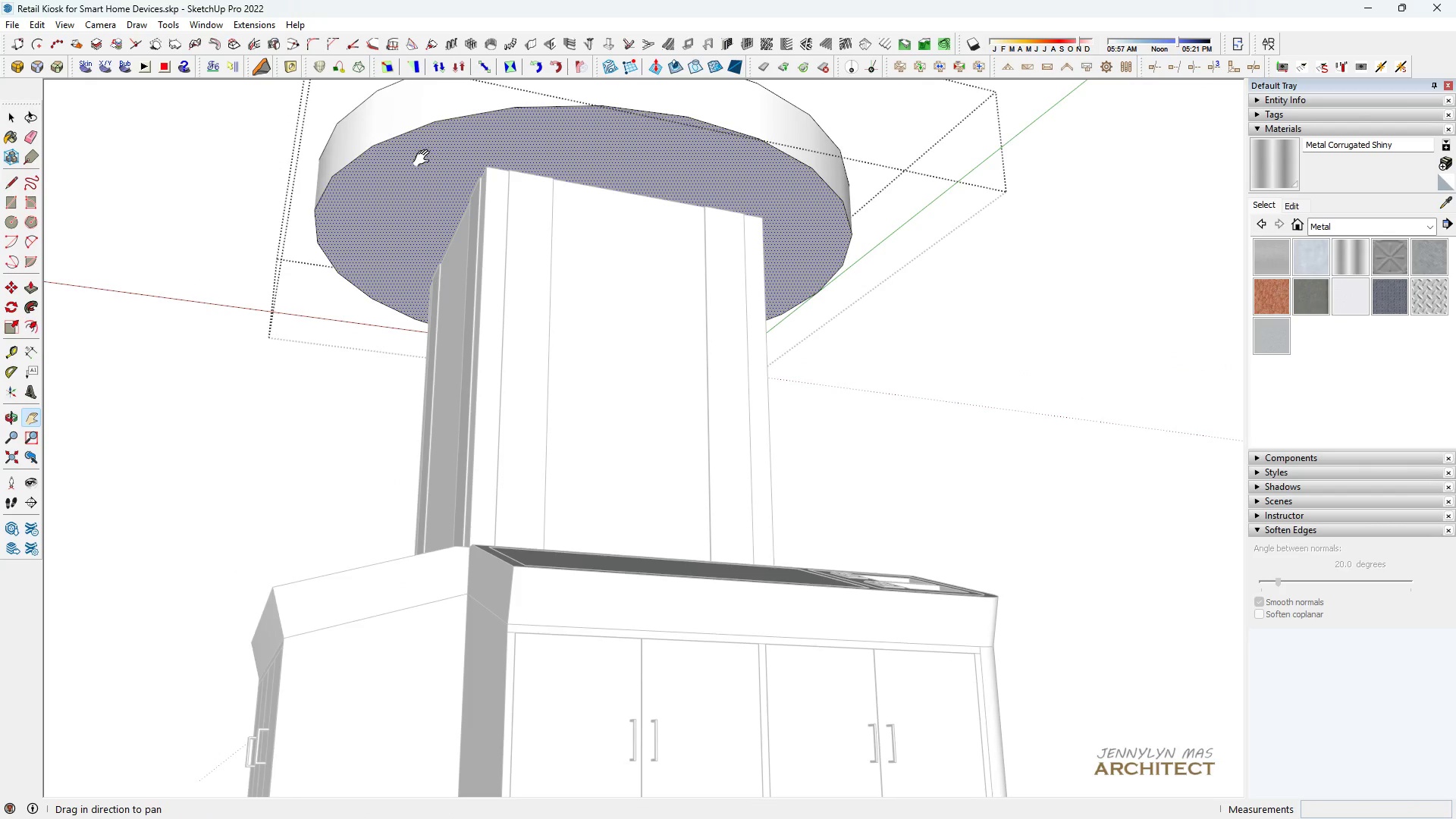 
left_click_drag(start_coordinate=[424, 171], to_coordinate=[420, 243])
 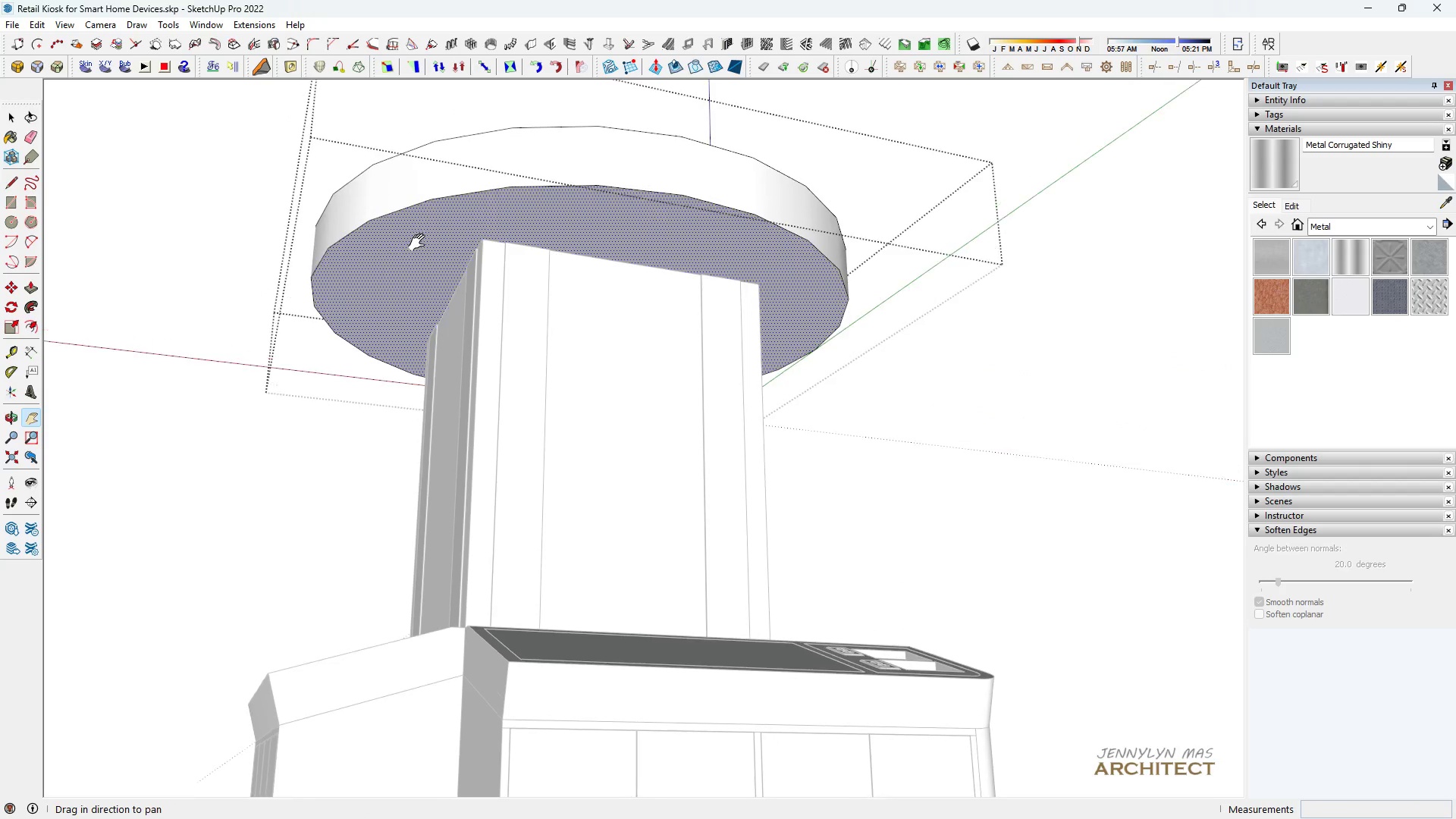 
key(Space)
 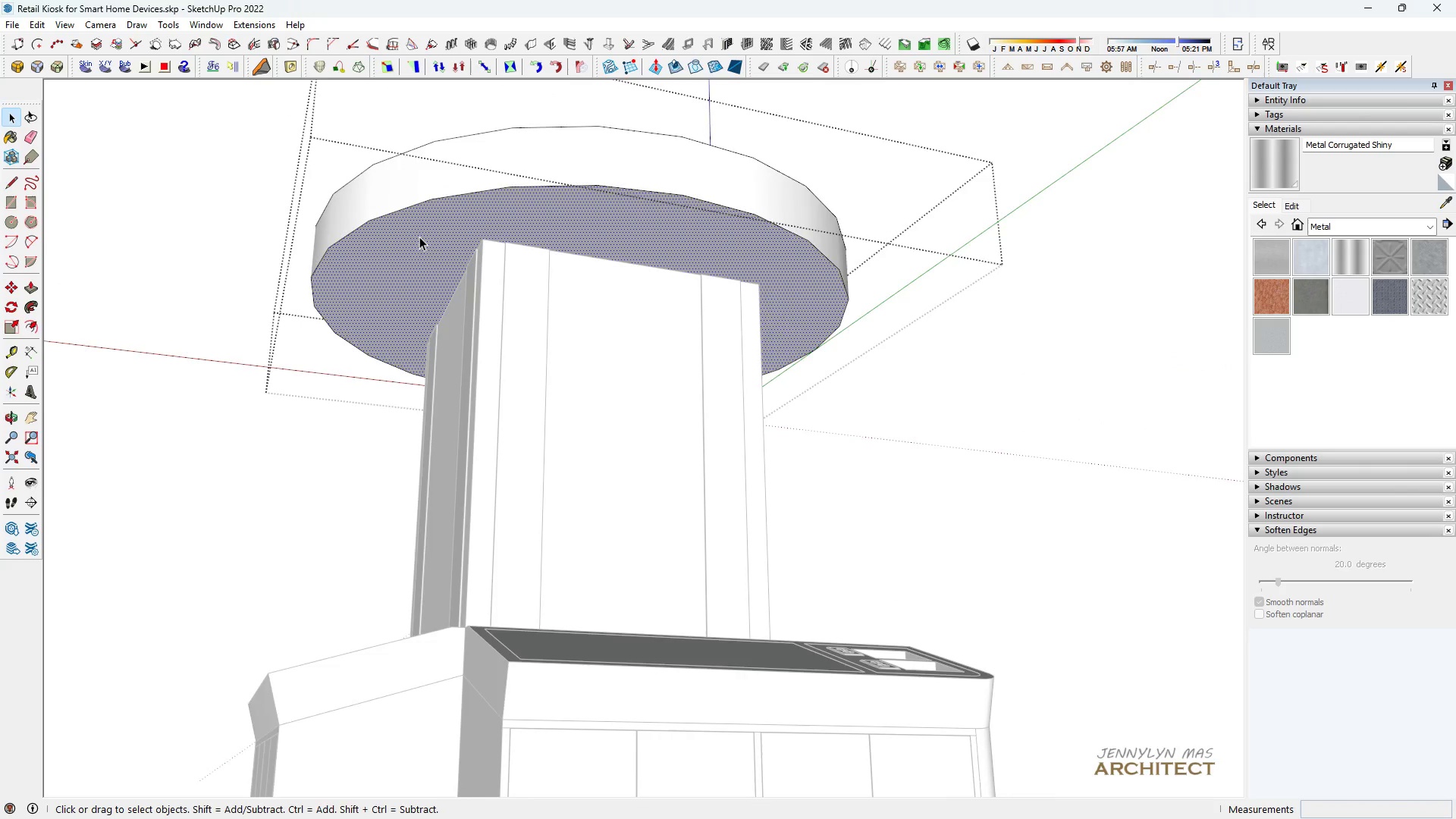 
scroll: coordinate [425, 226], scroll_direction: up, amount: 8.0
 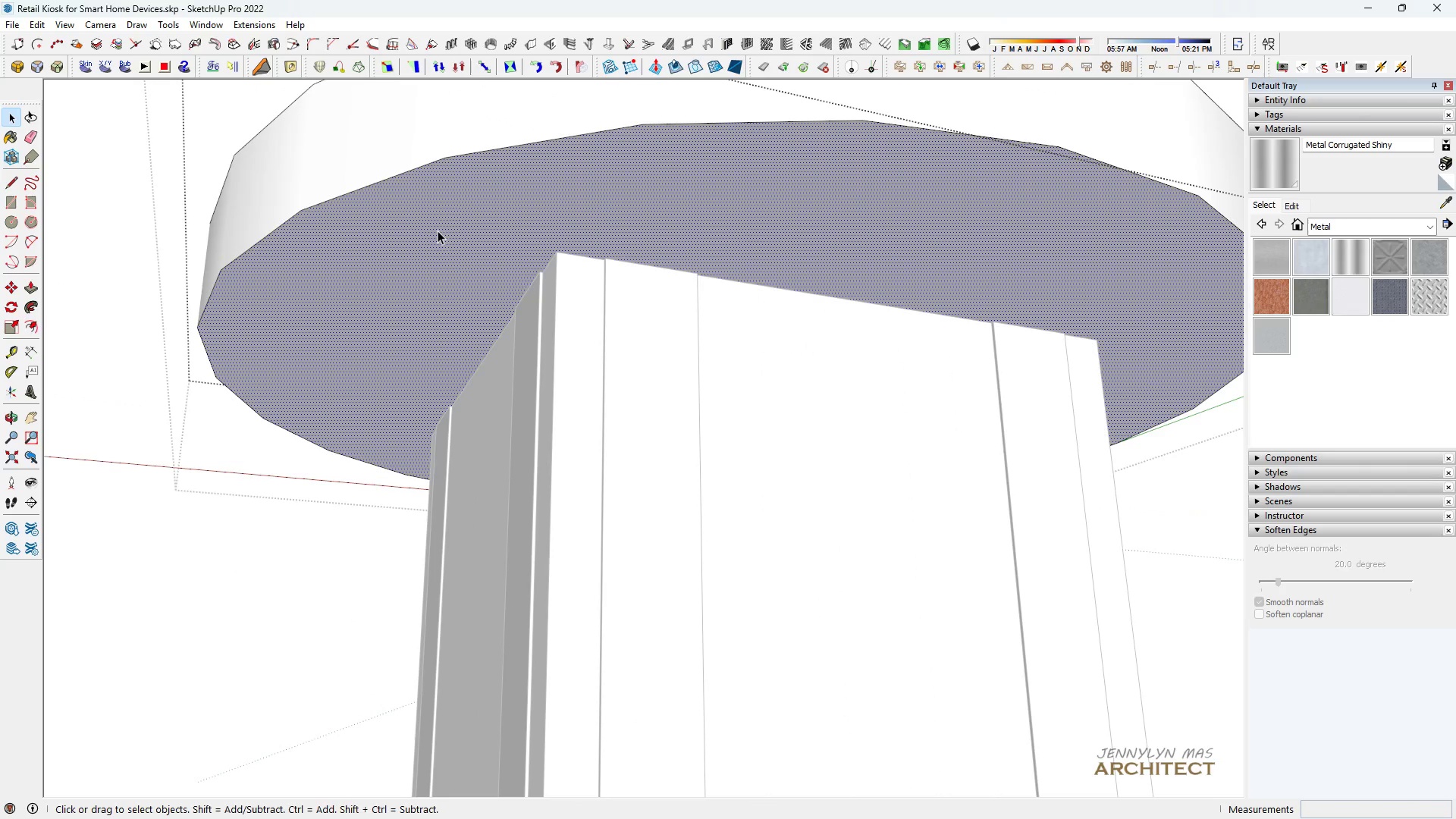 
key(F)
 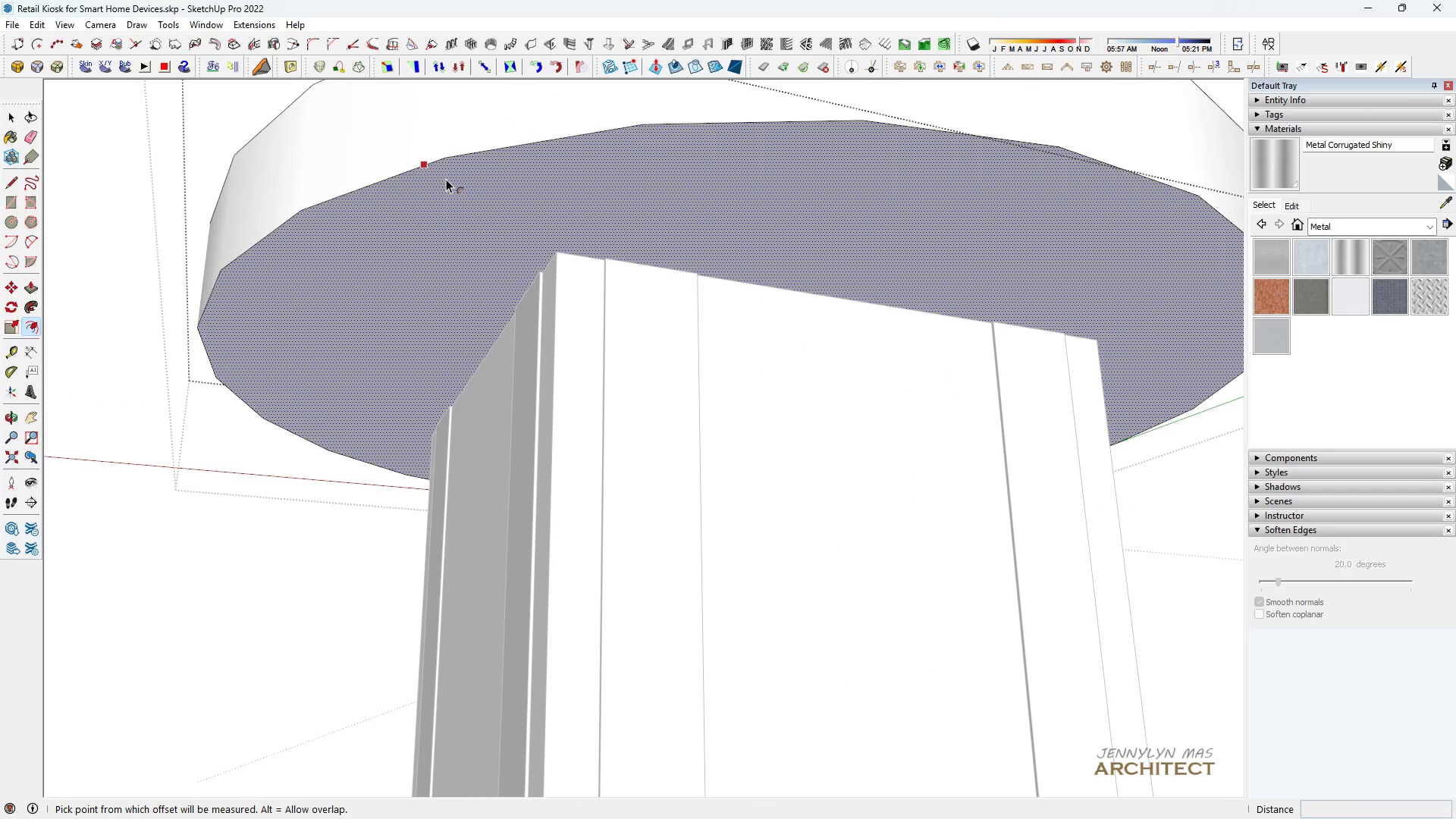 
left_click([446, 179])
 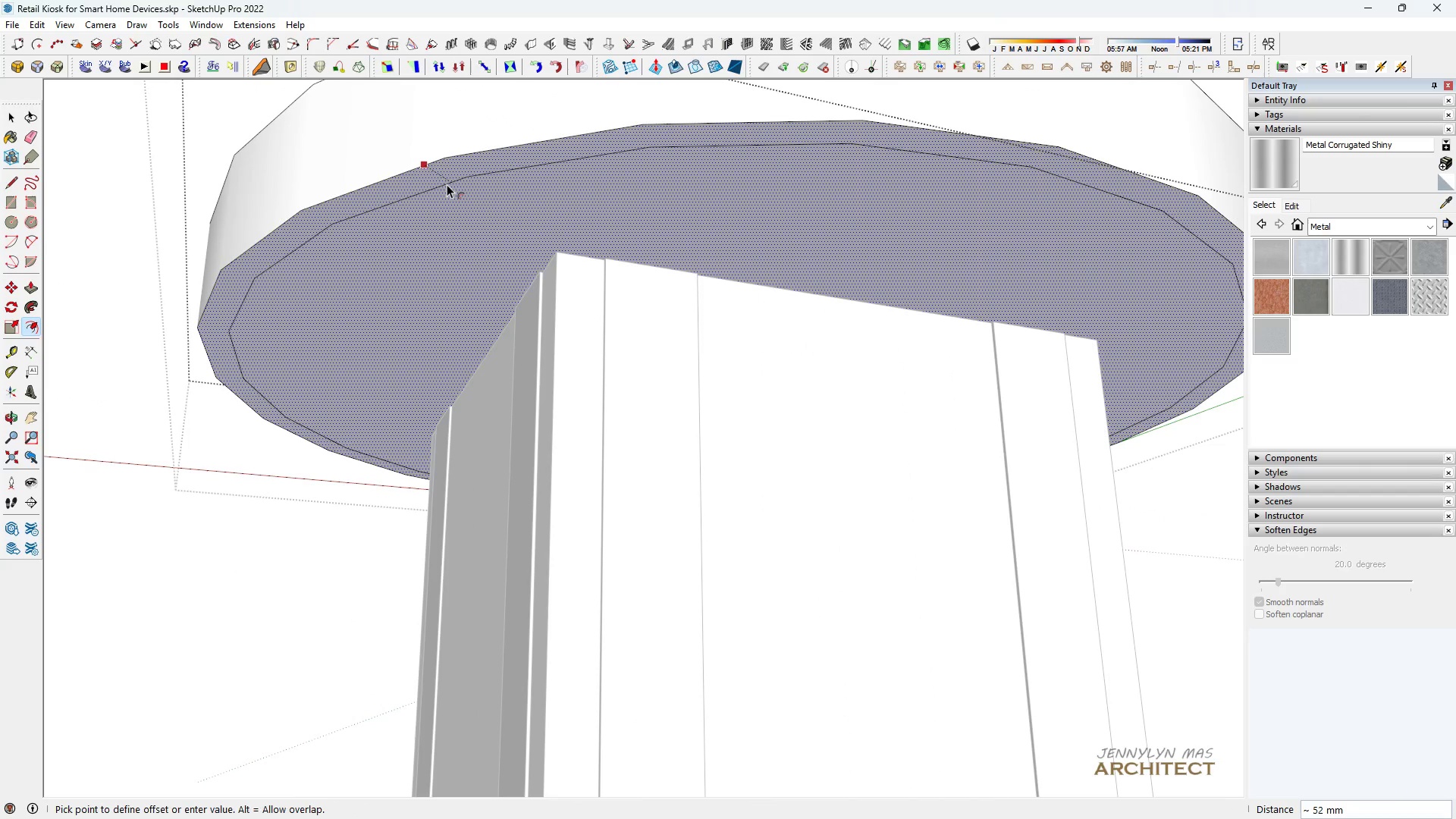 
key(3)
 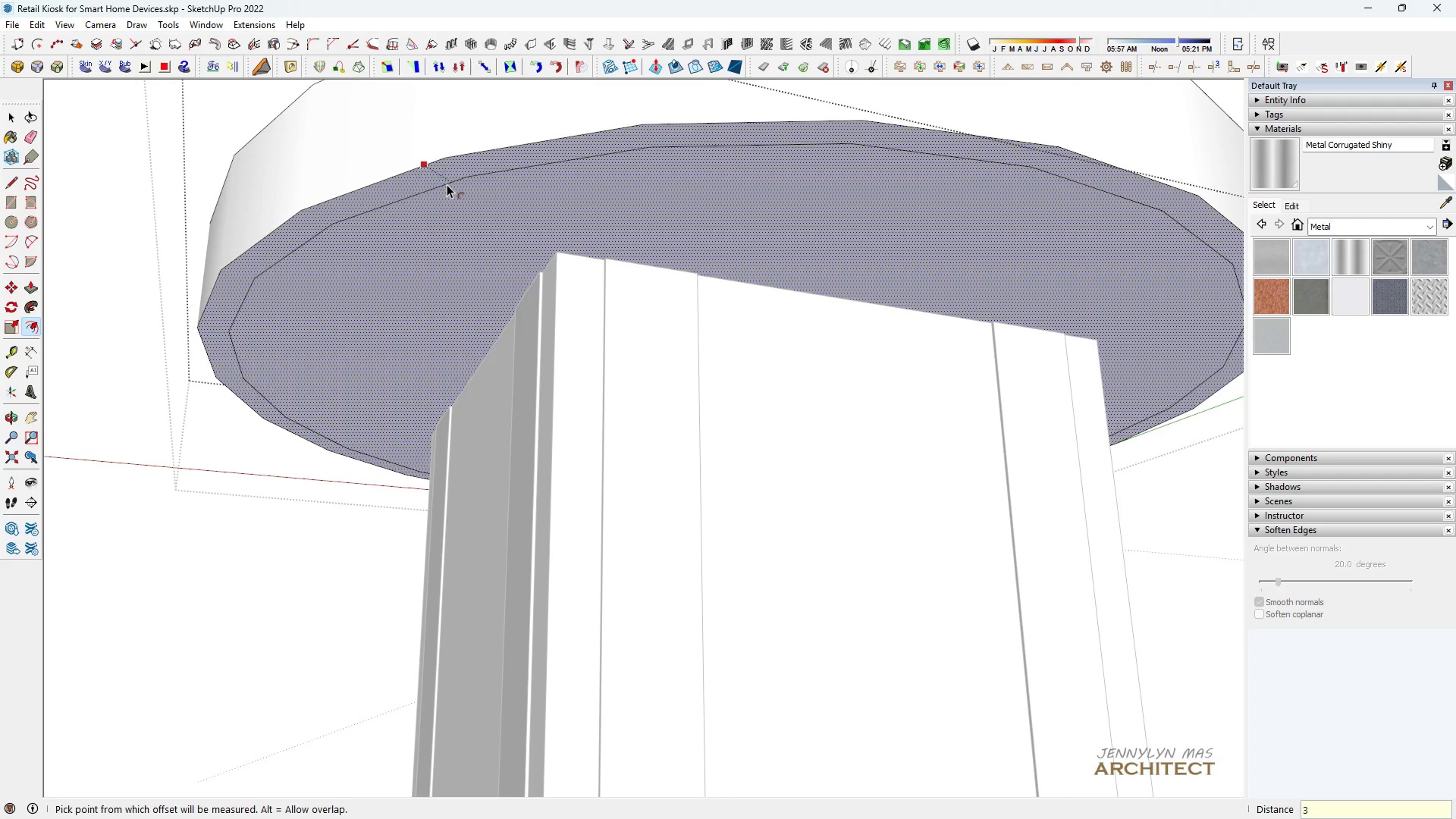 
key(Enter)
 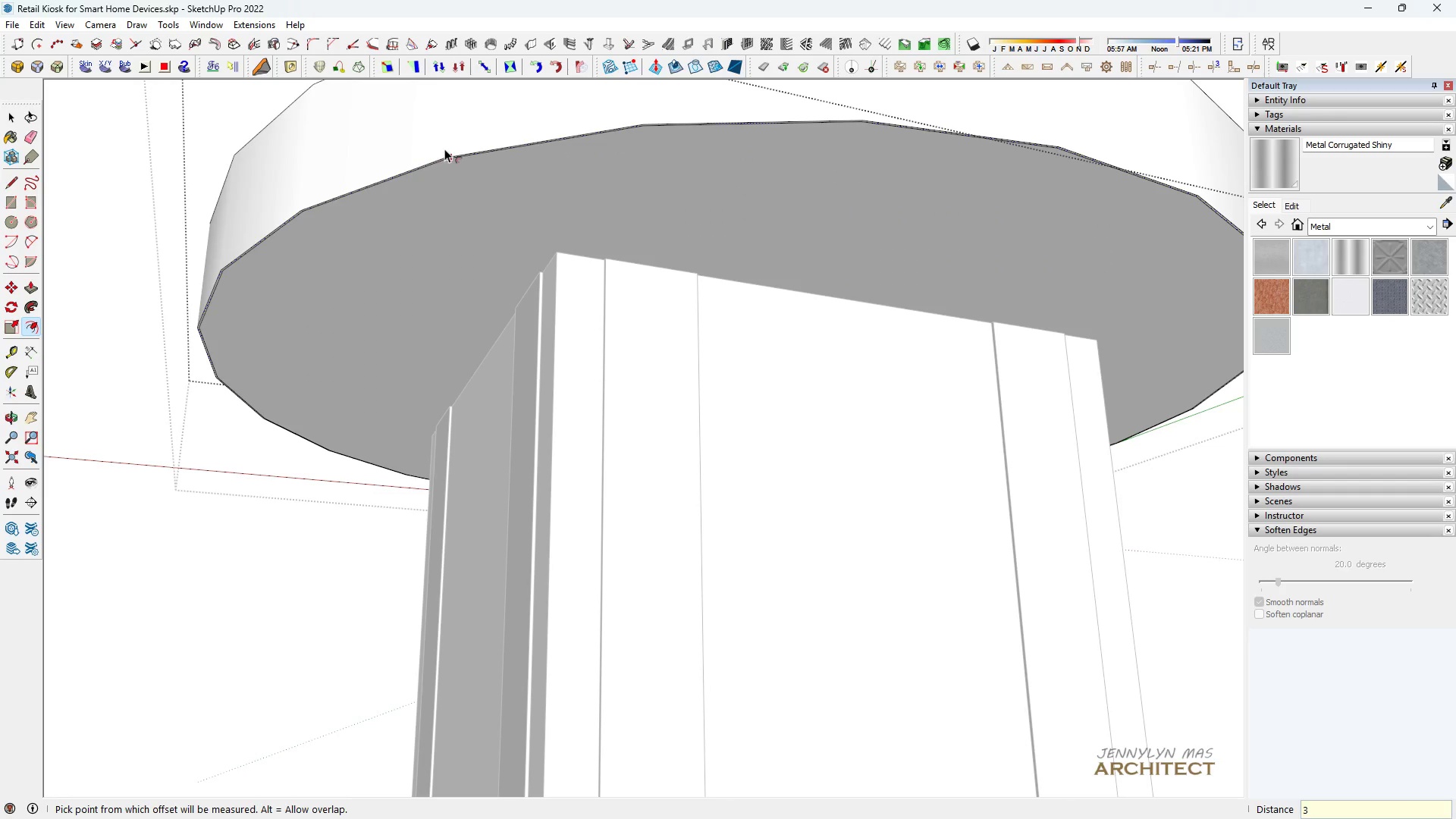 
key(Space)
 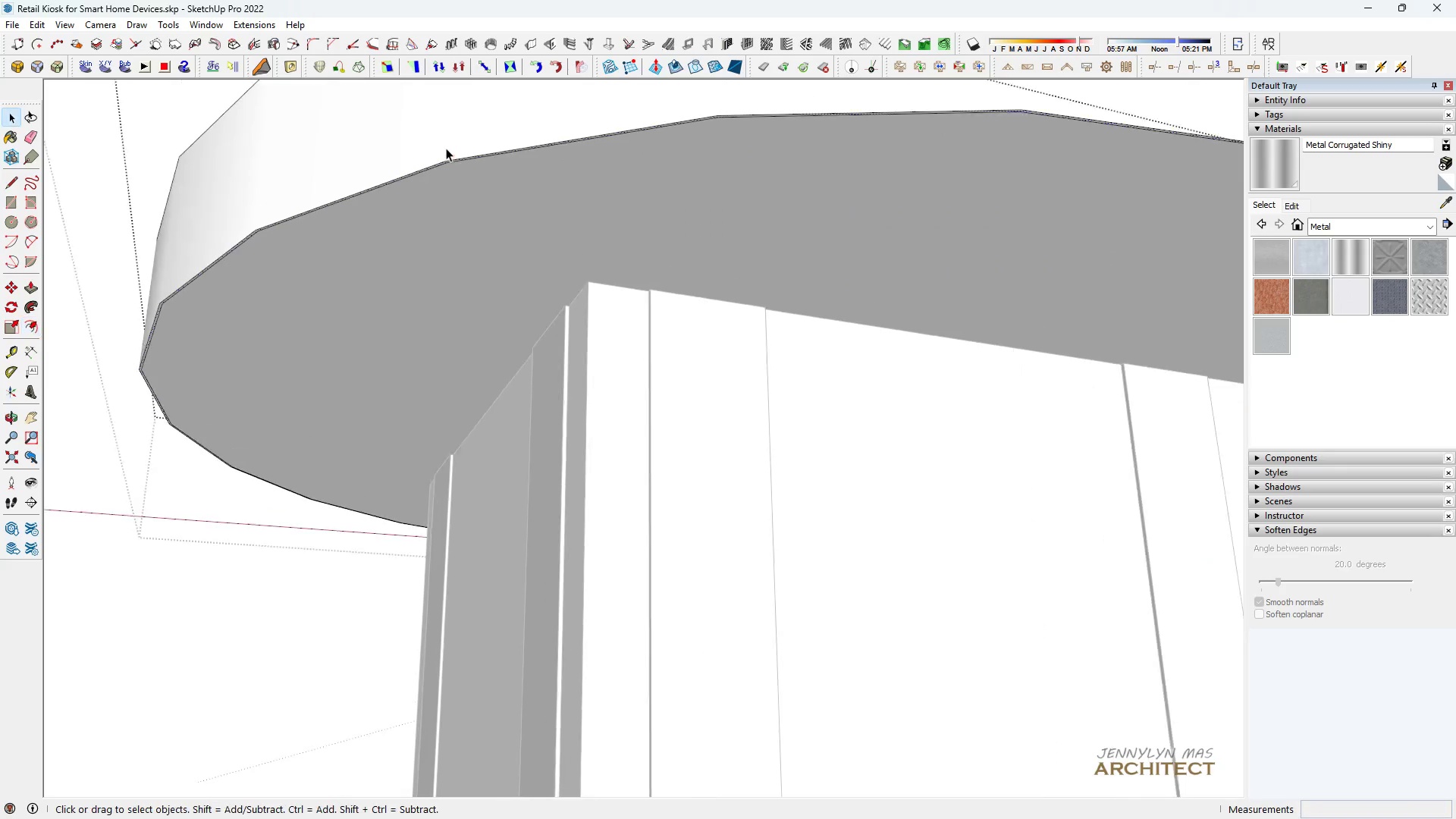 
scroll: coordinate [455, 150], scroll_direction: up, amount: 12.0
 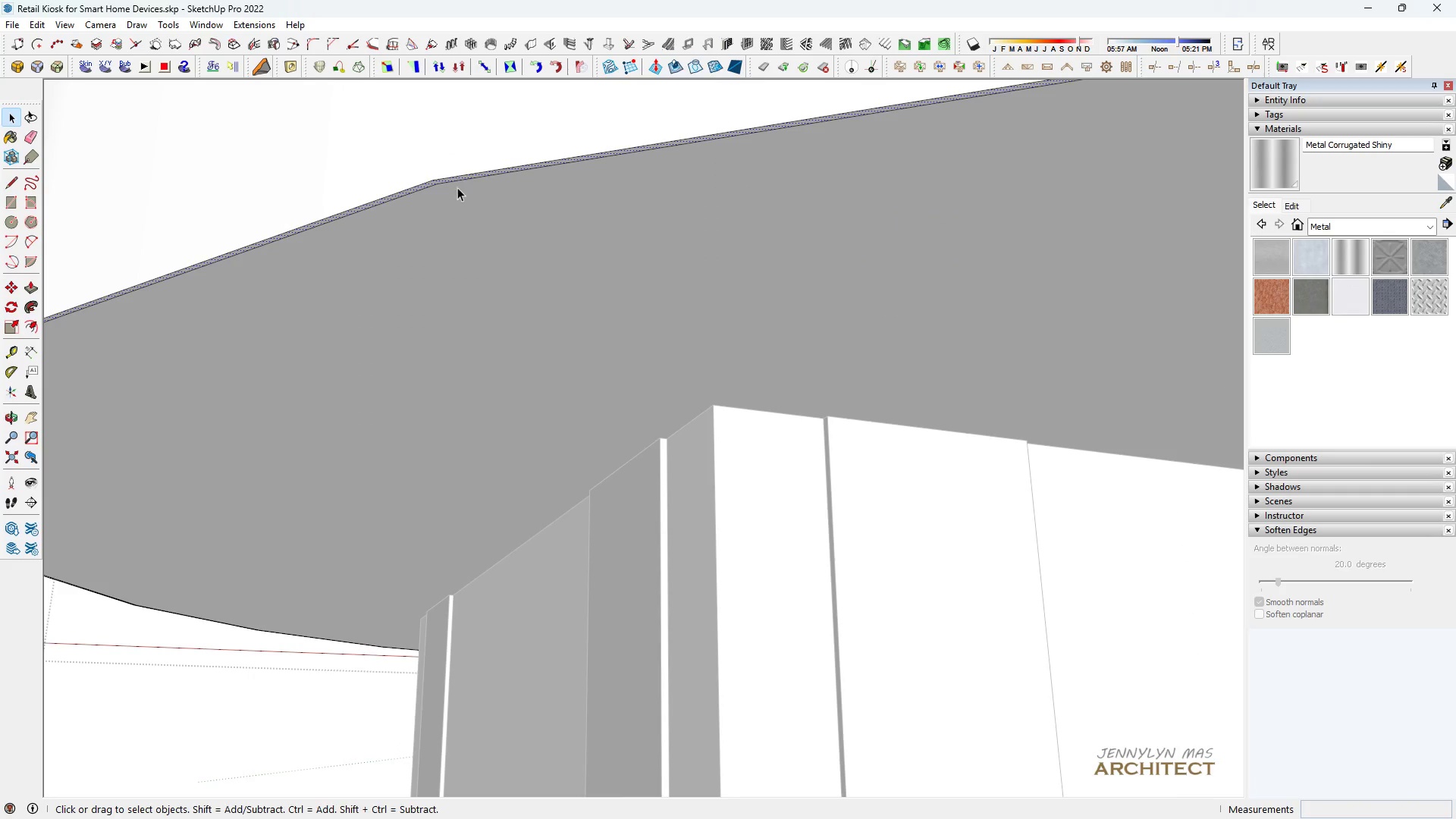 
key(P)
 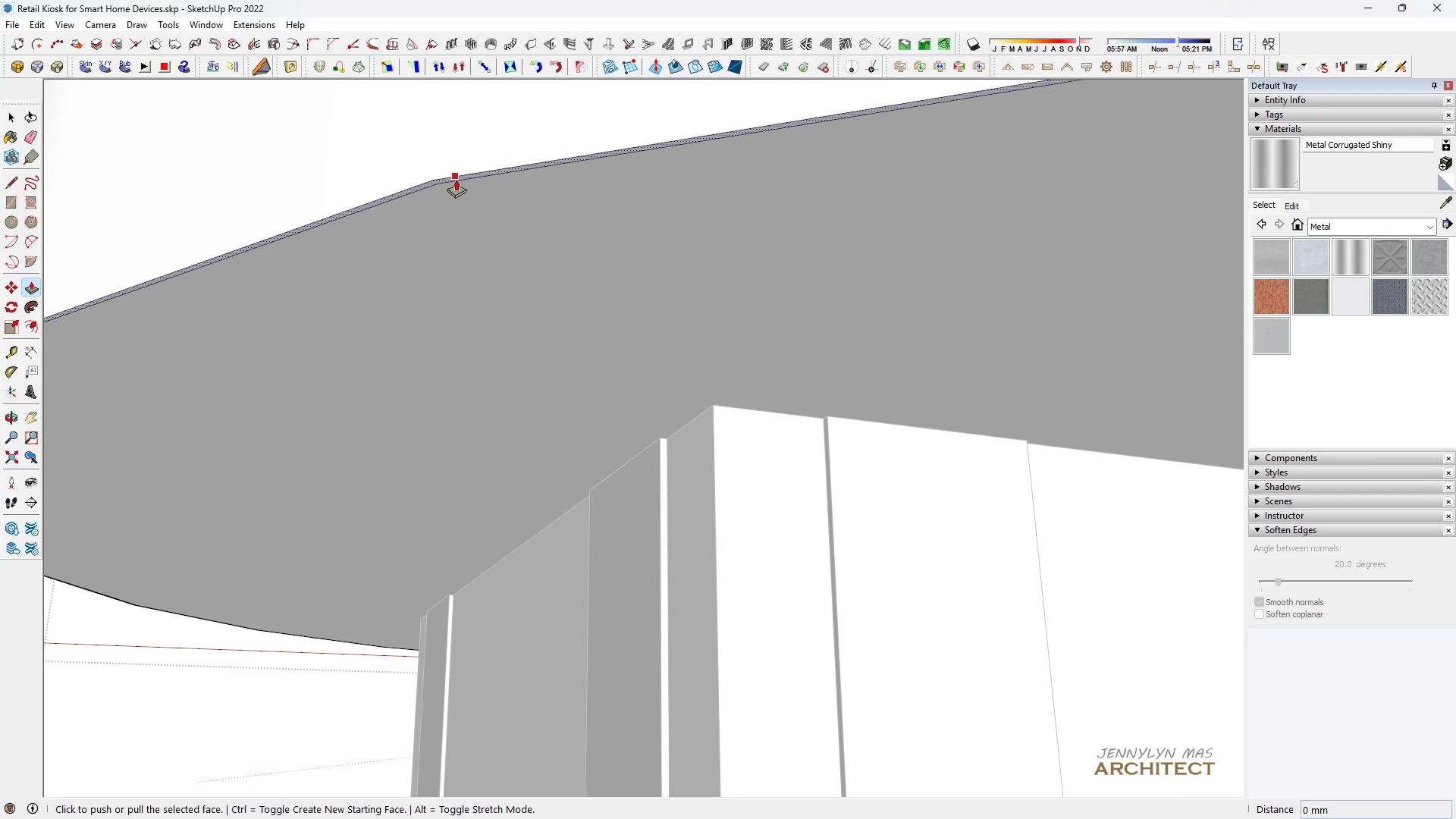 
left_click([456, 179])
 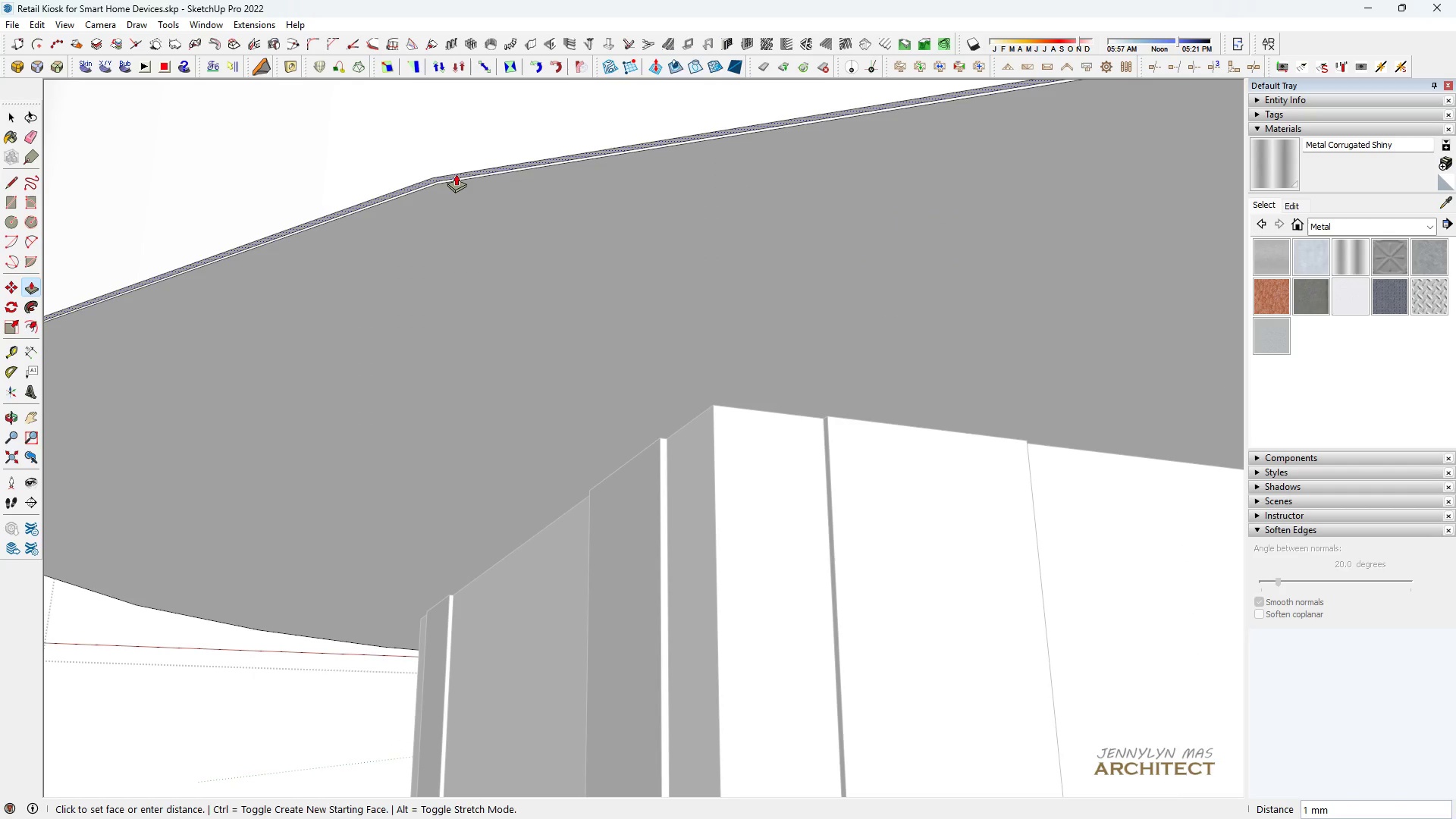 
key(3)
 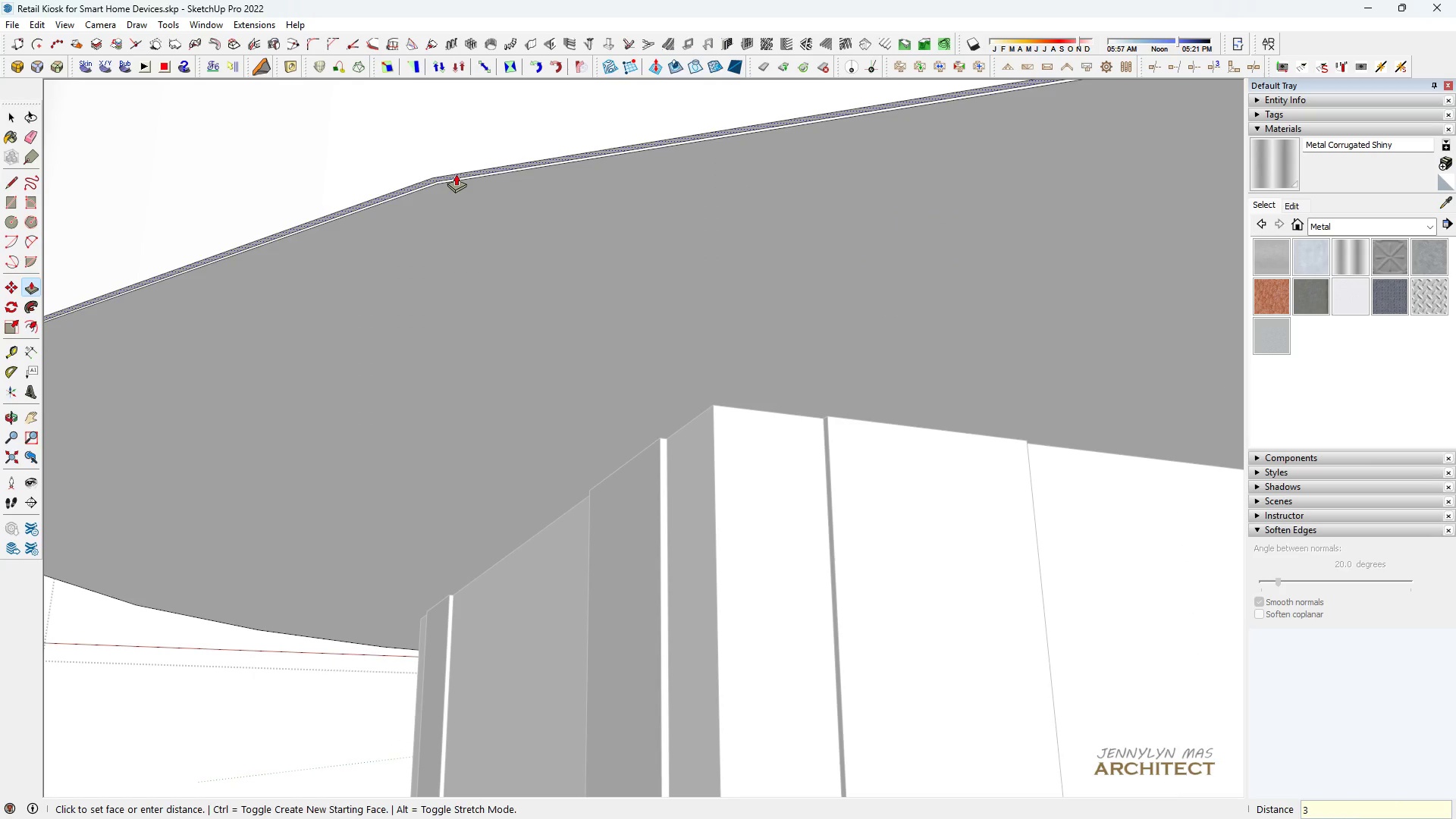 
key(Enter)
 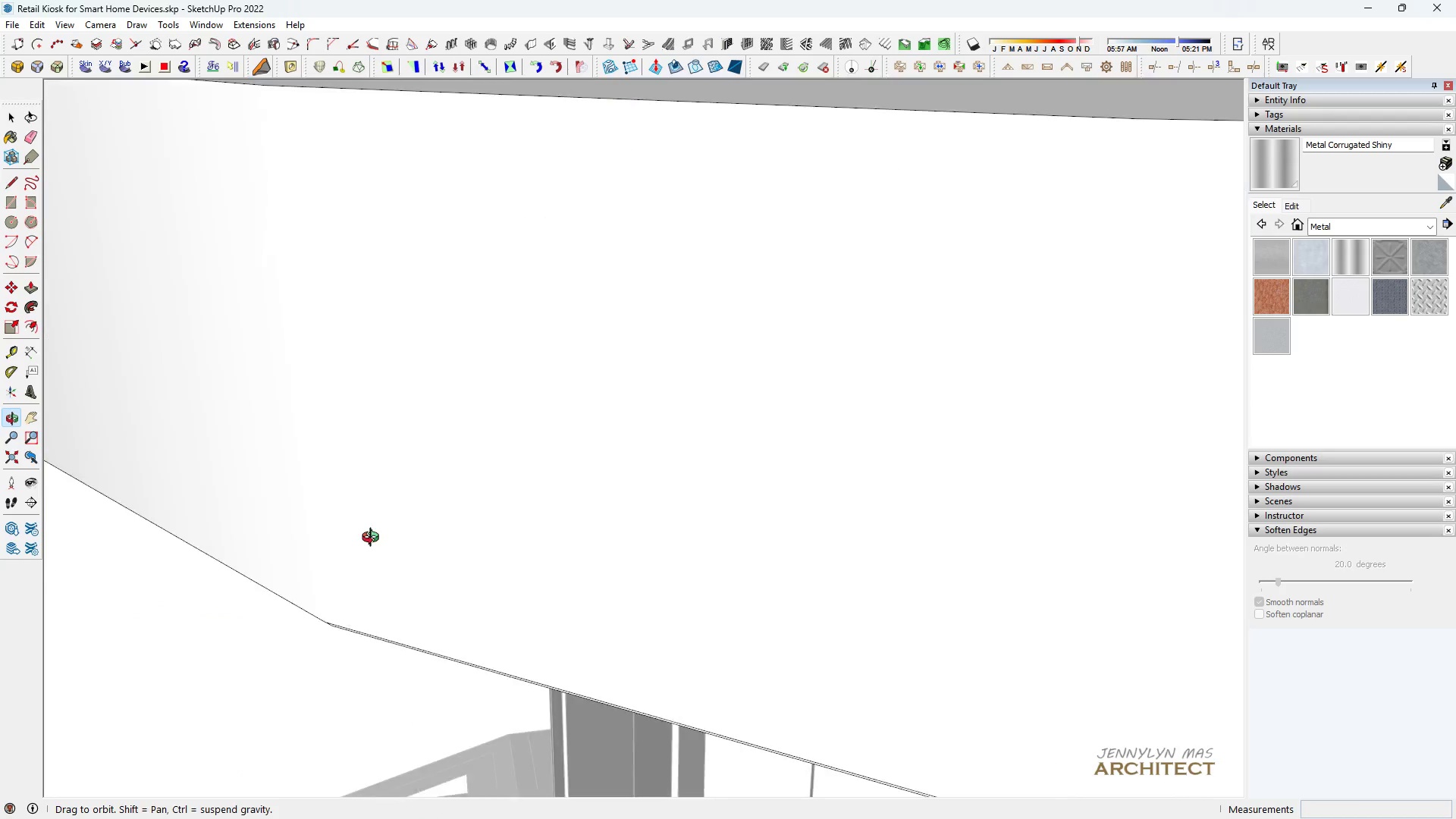 
scroll: coordinate [422, 259], scroll_direction: down, amount: 6.0
 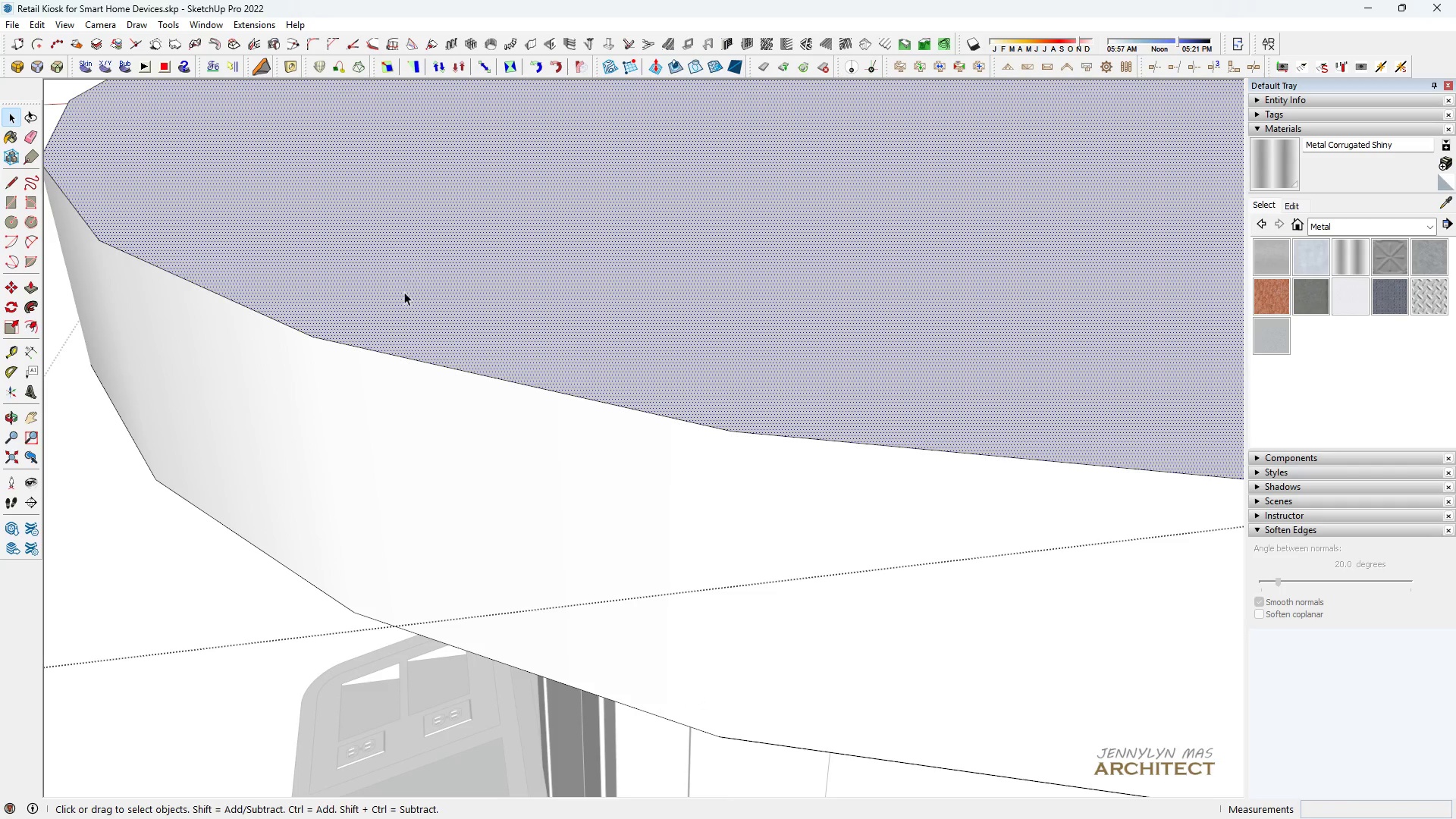 
key(Space)
 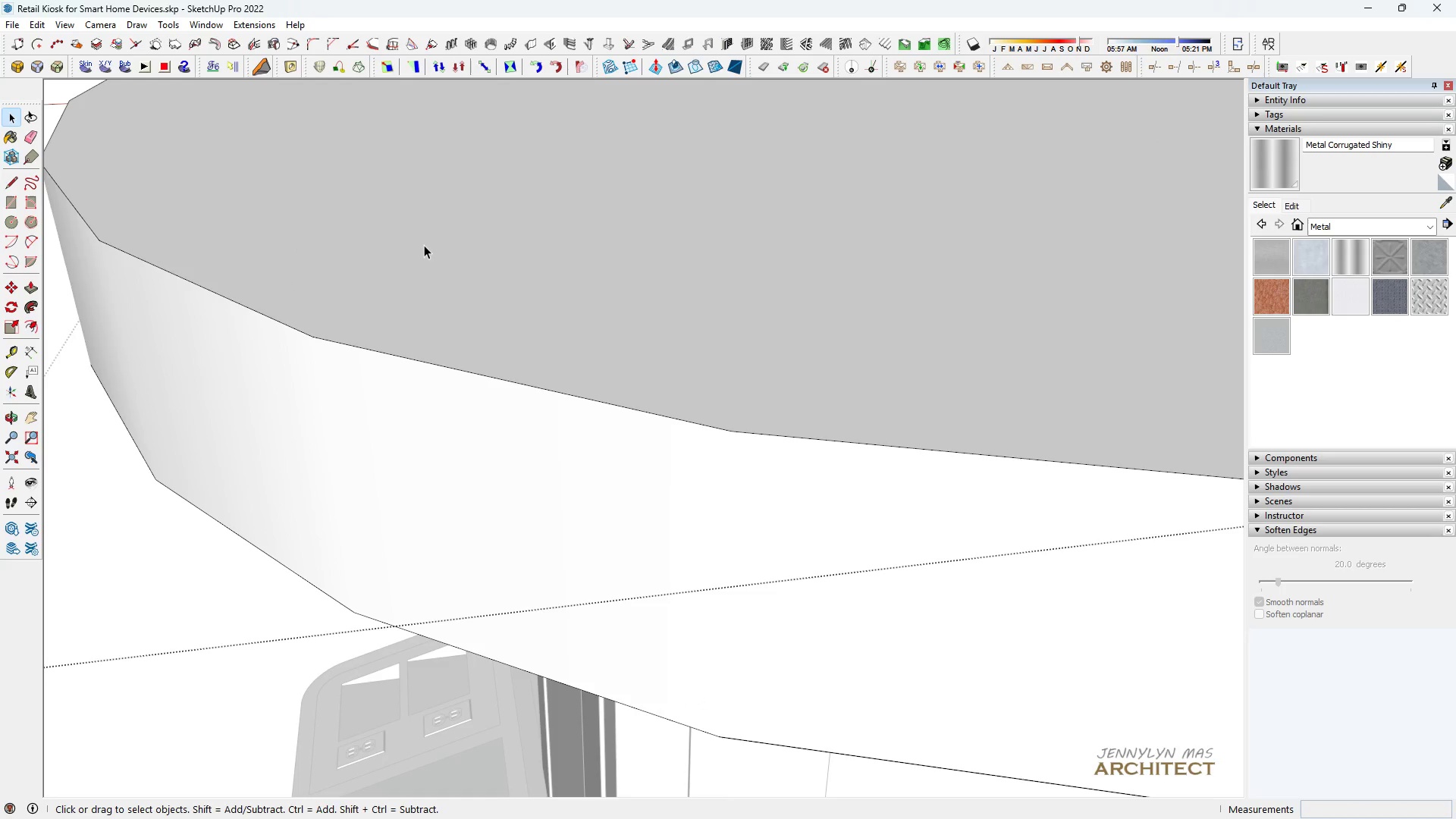 
left_click([424, 245])
 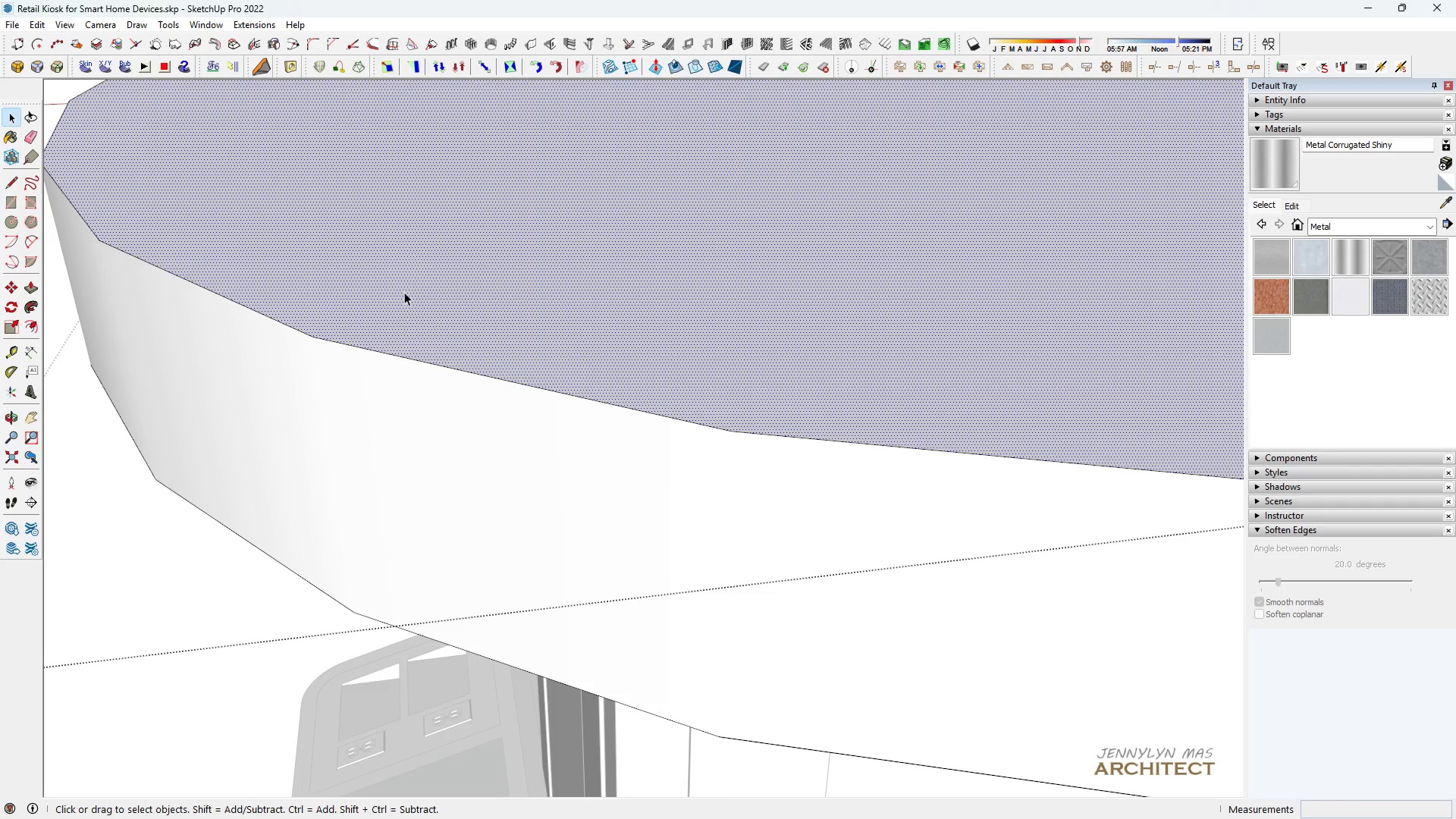 
key(Space)
 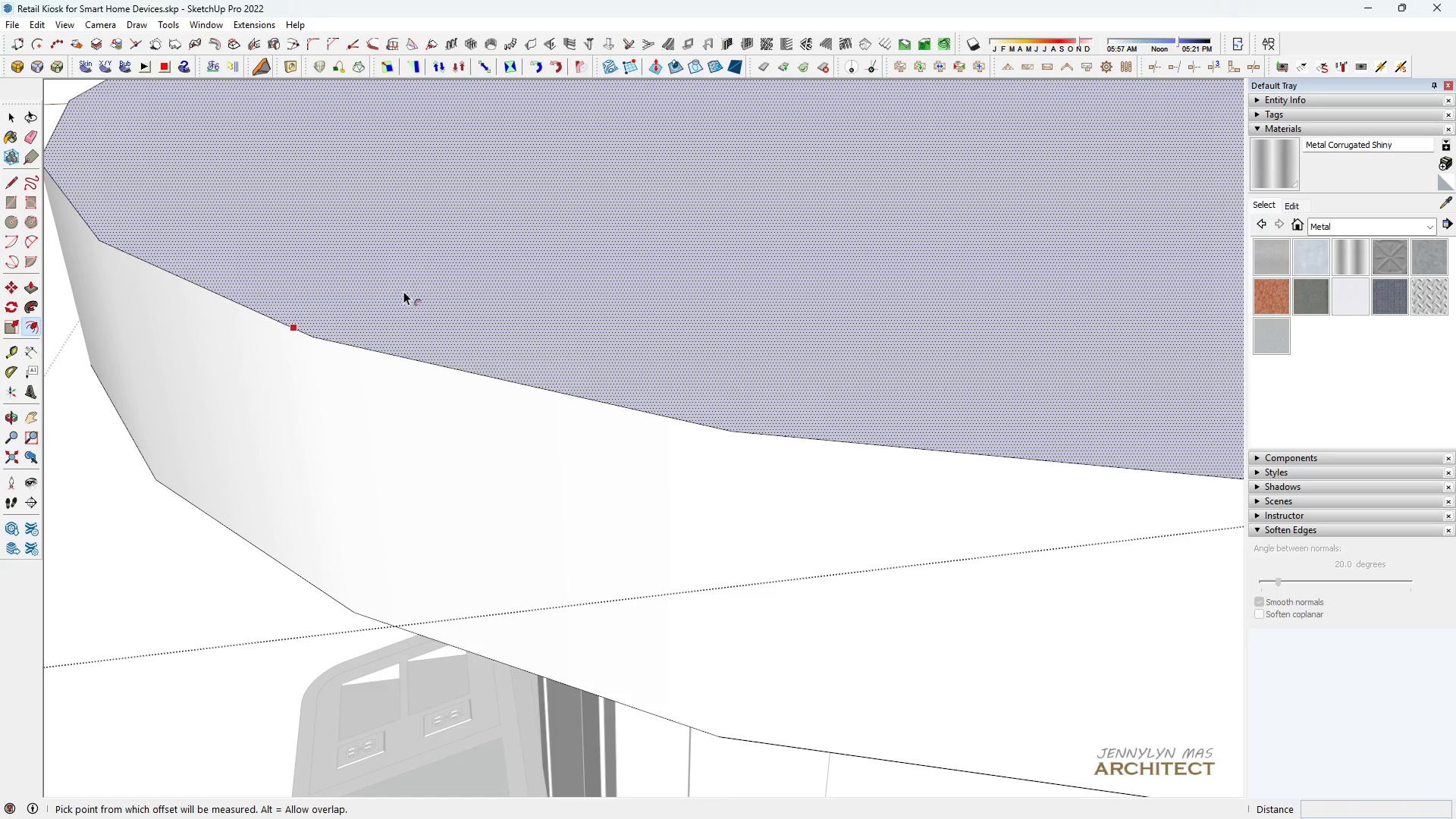 
key(F)
 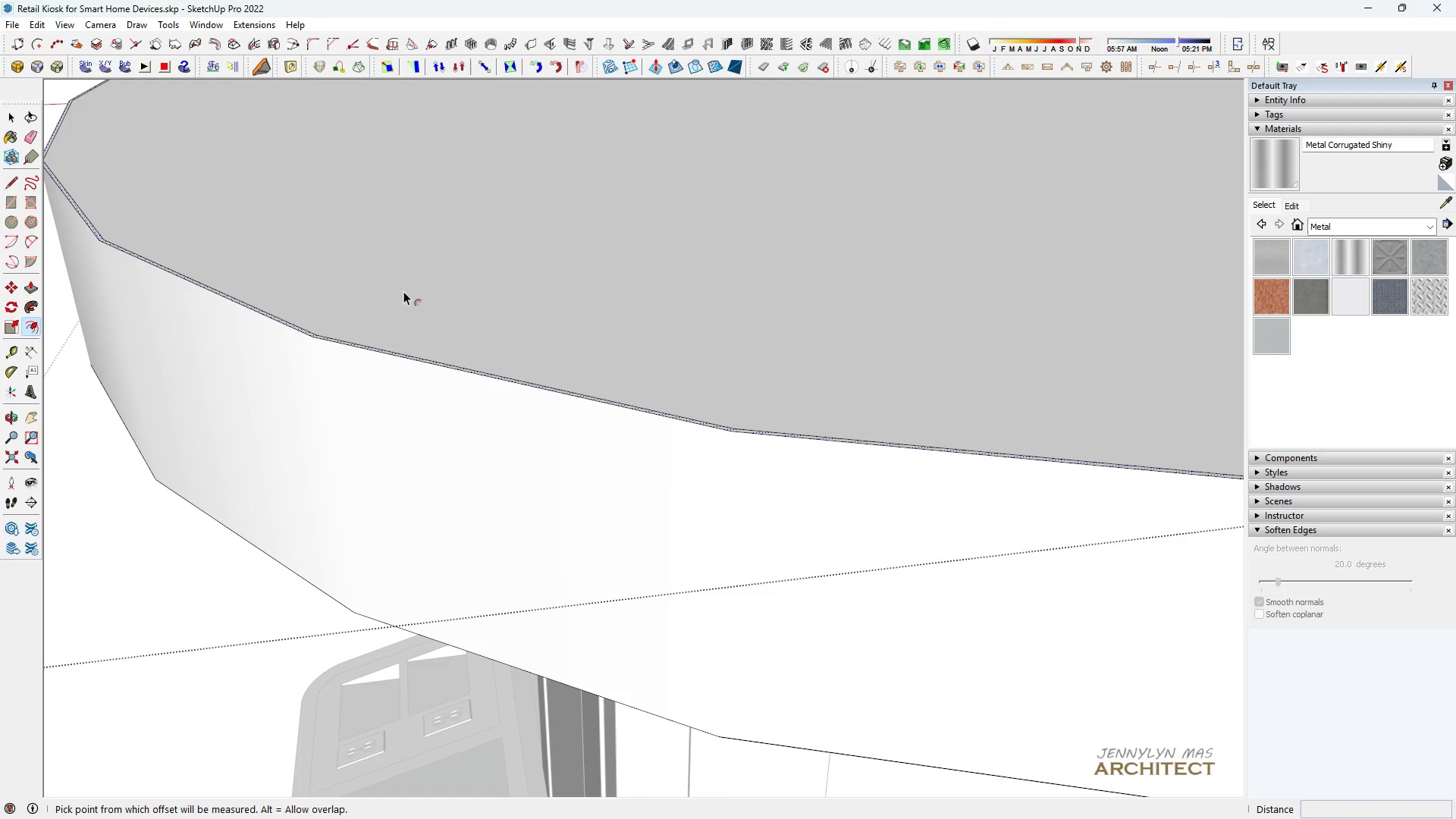 
double_click([403, 291])
 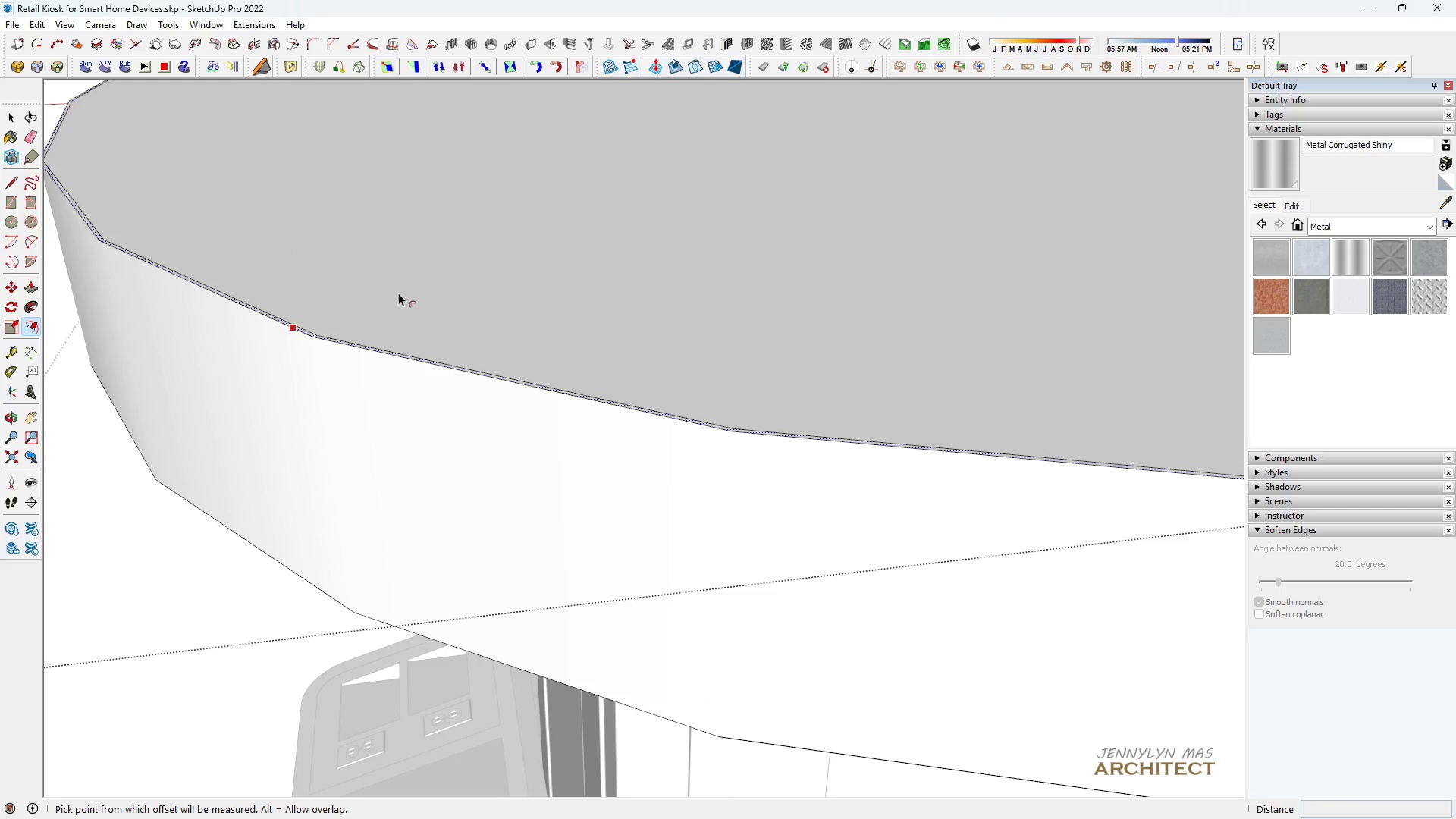 
key(Space)
 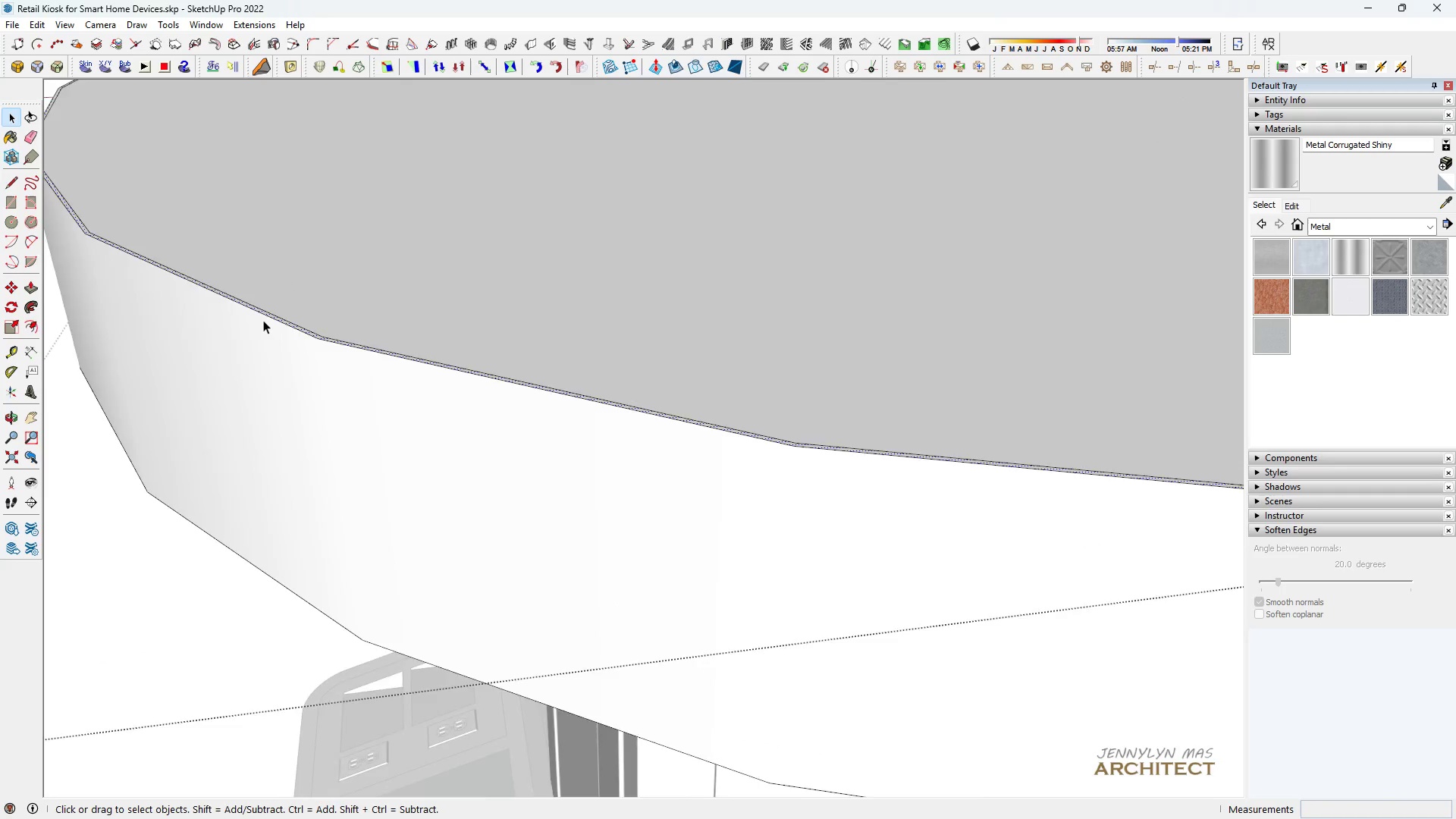 
scroll: coordinate [267, 340], scroll_direction: up, amount: 7.0
 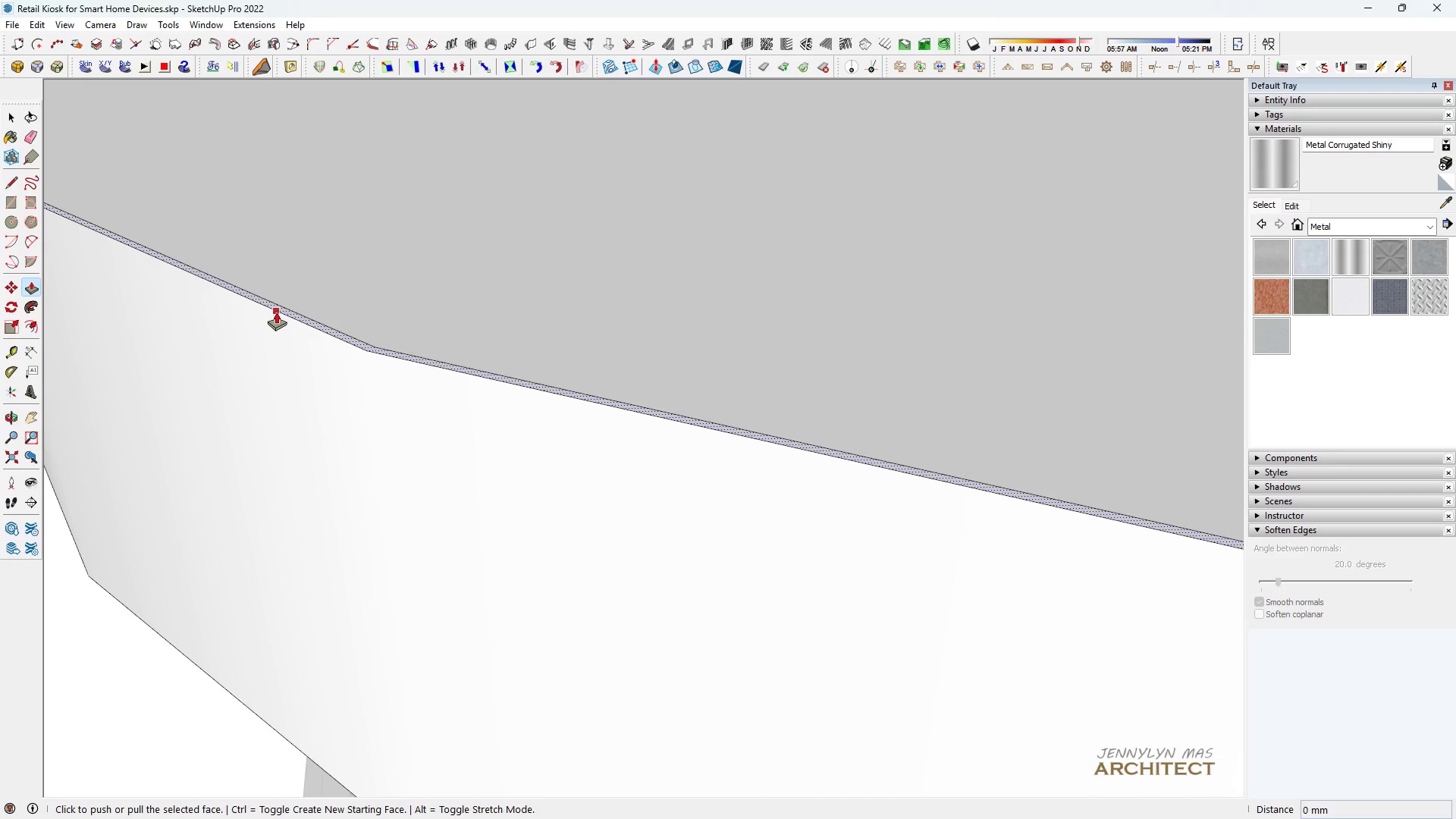 
key(P)
 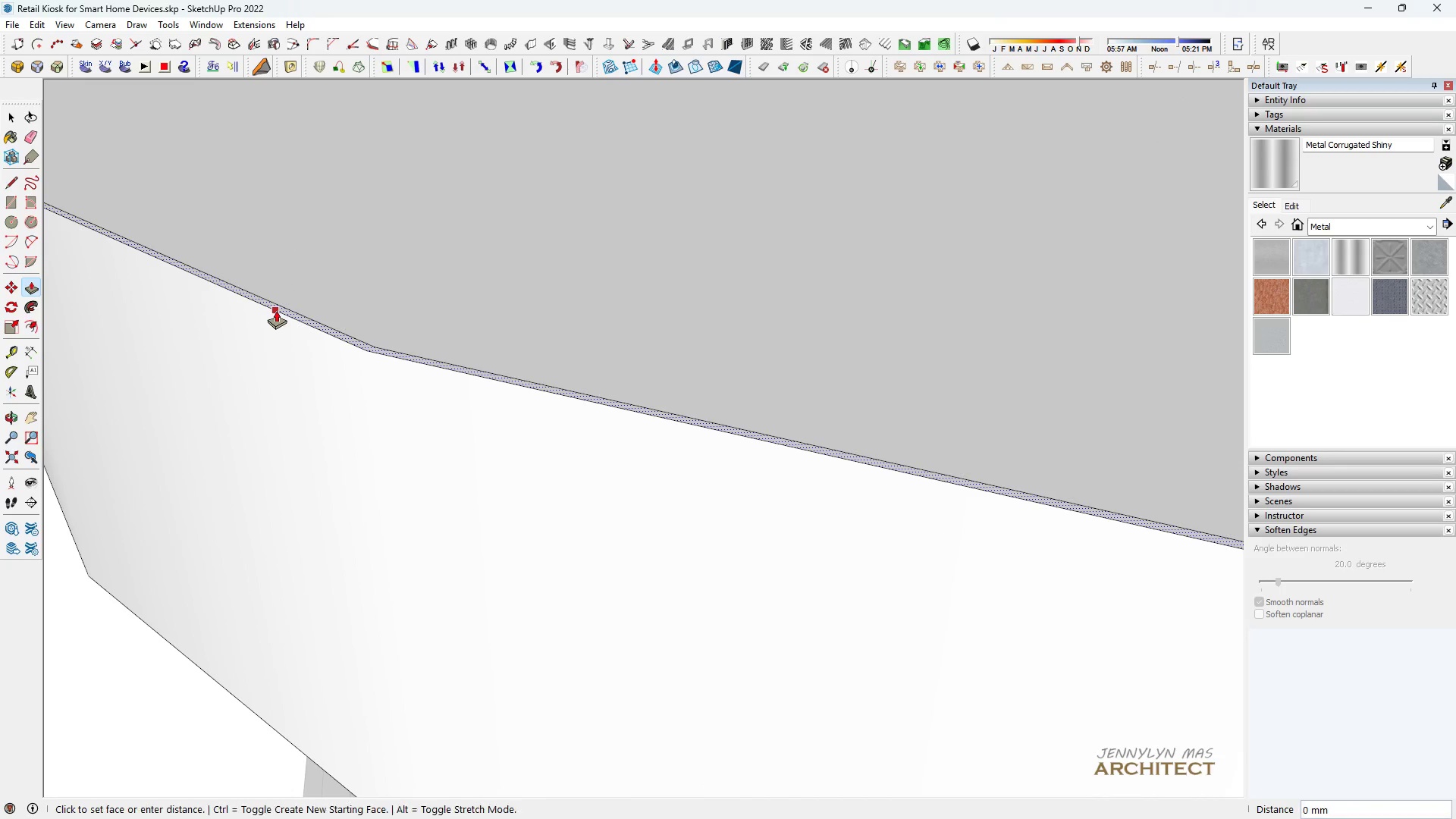 
double_click([276, 310])
 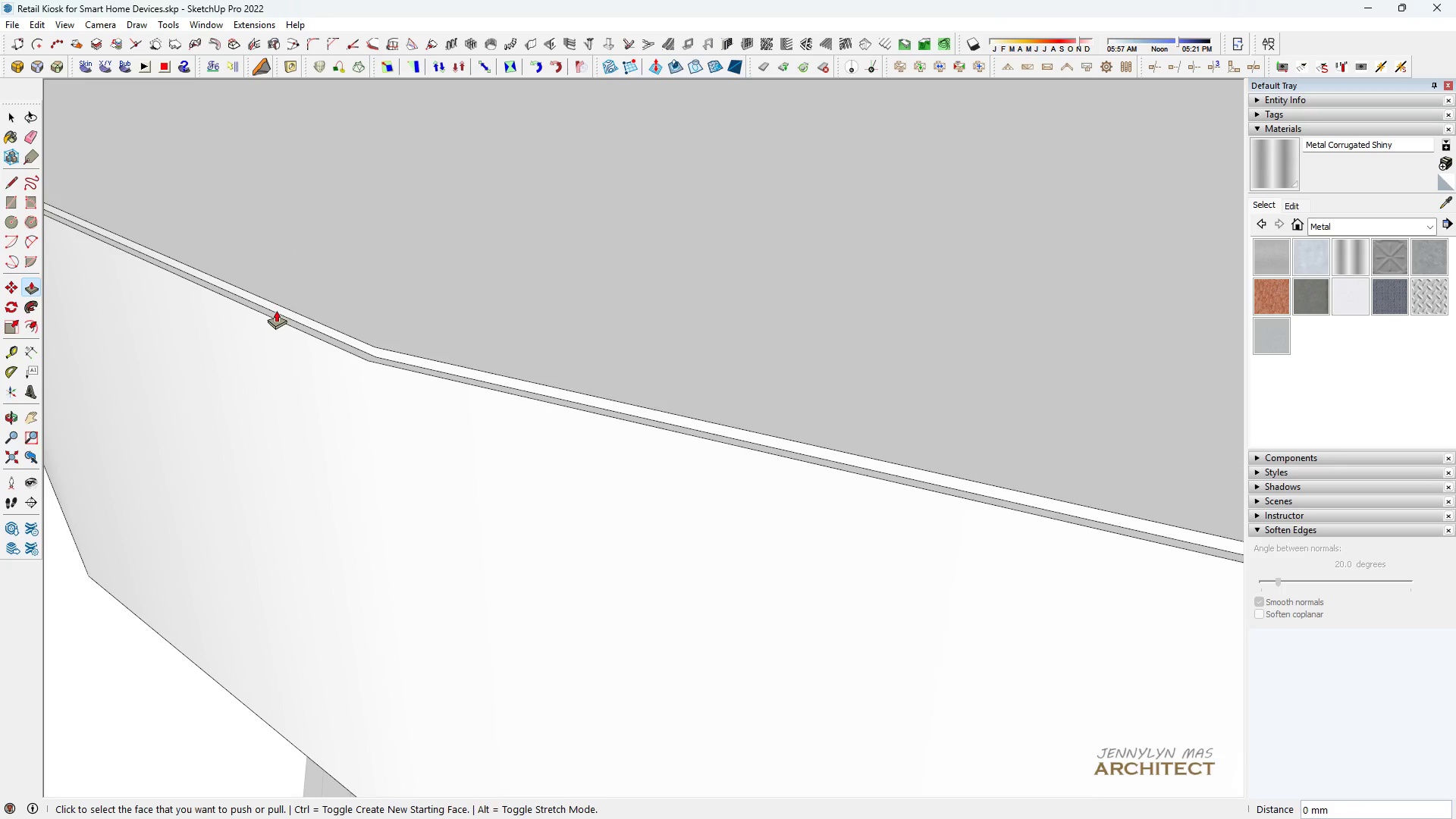 
key(Space)
 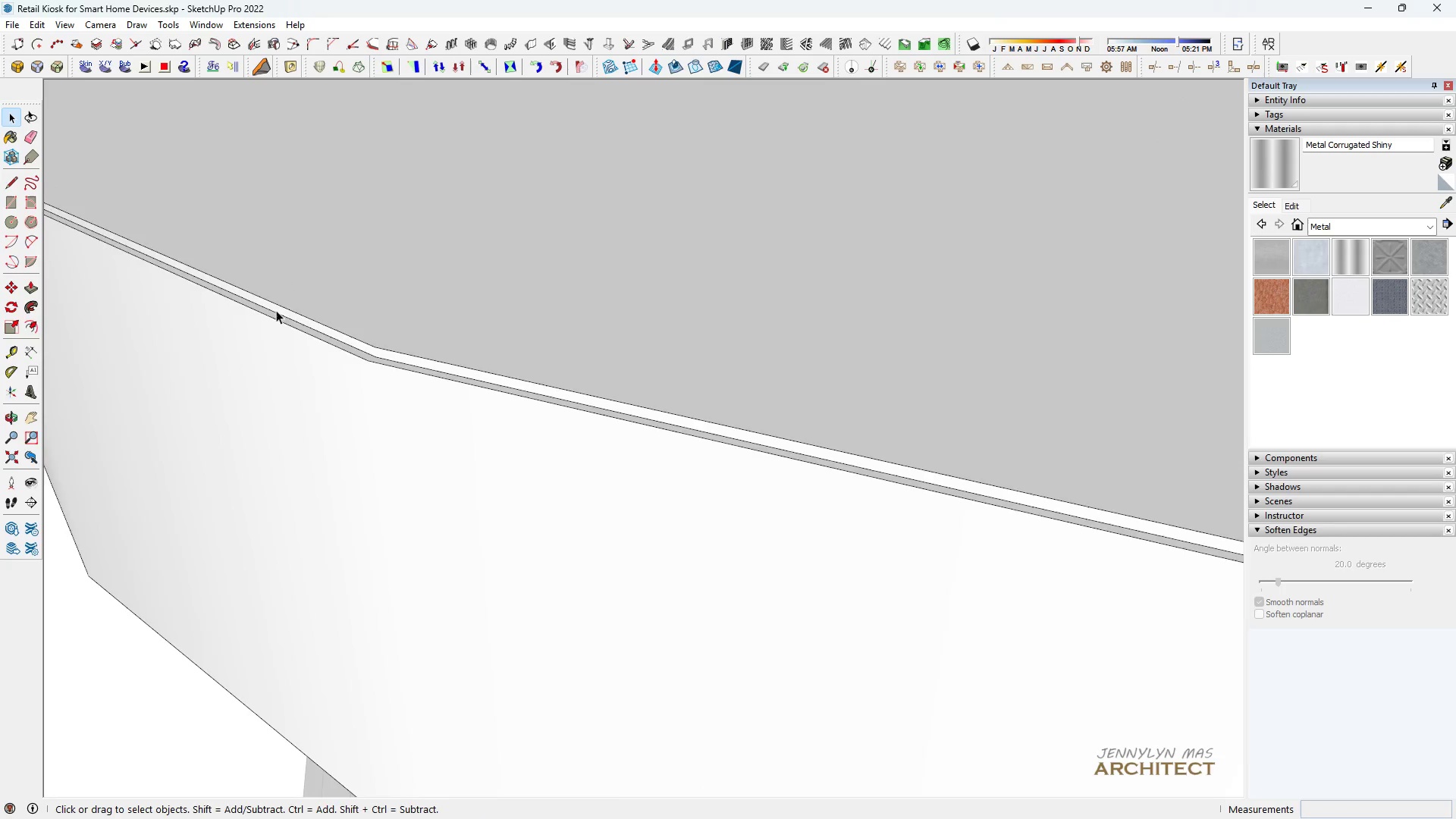 
scroll: coordinate [279, 297], scroll_direction: down, amount: 14.0
 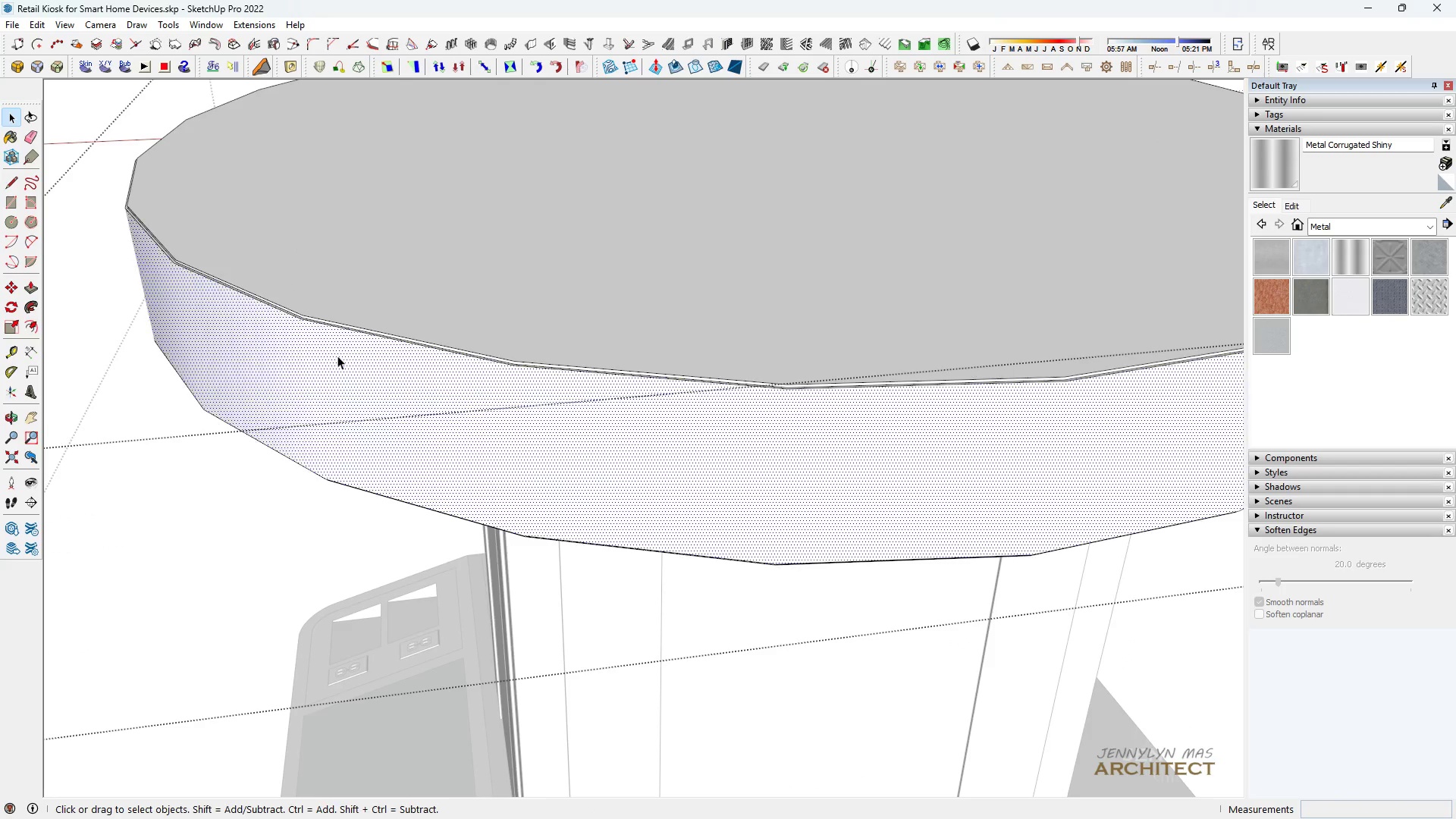 
double_click([337, 356])
 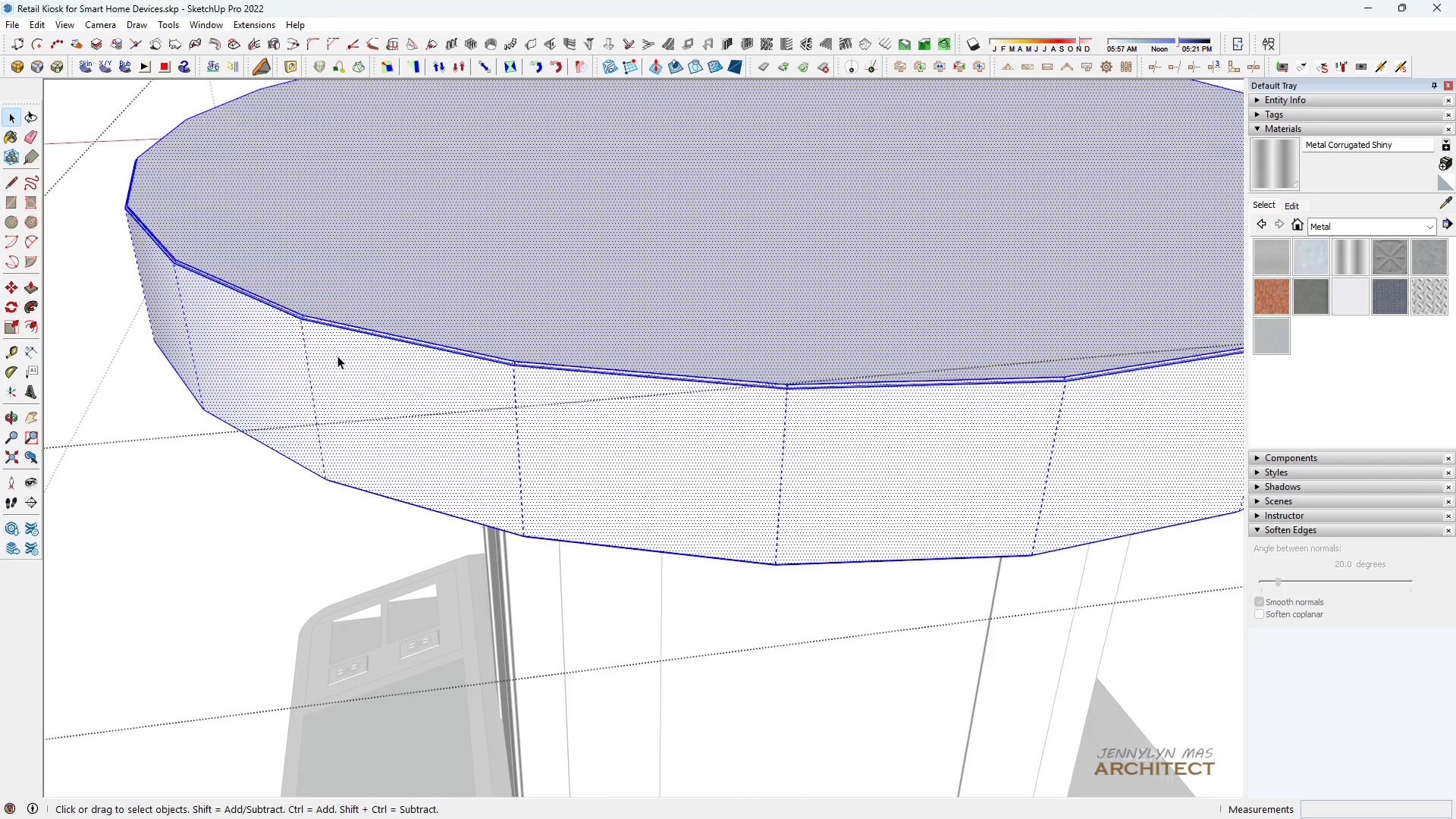 
triple_click([337, 356])
 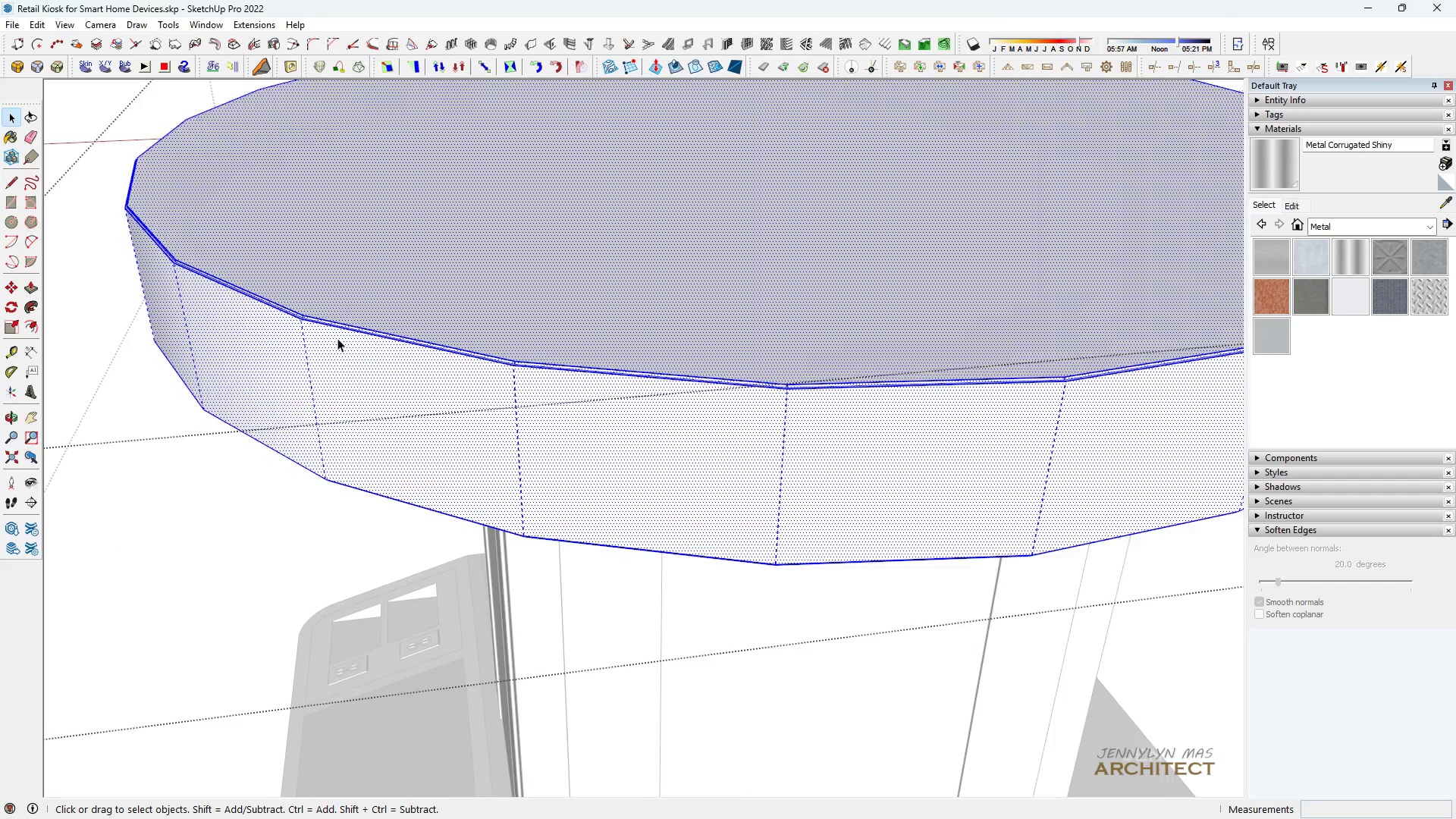 
scroll: coordinate [347, 306], scroll_direction: down, amount: 7.0
 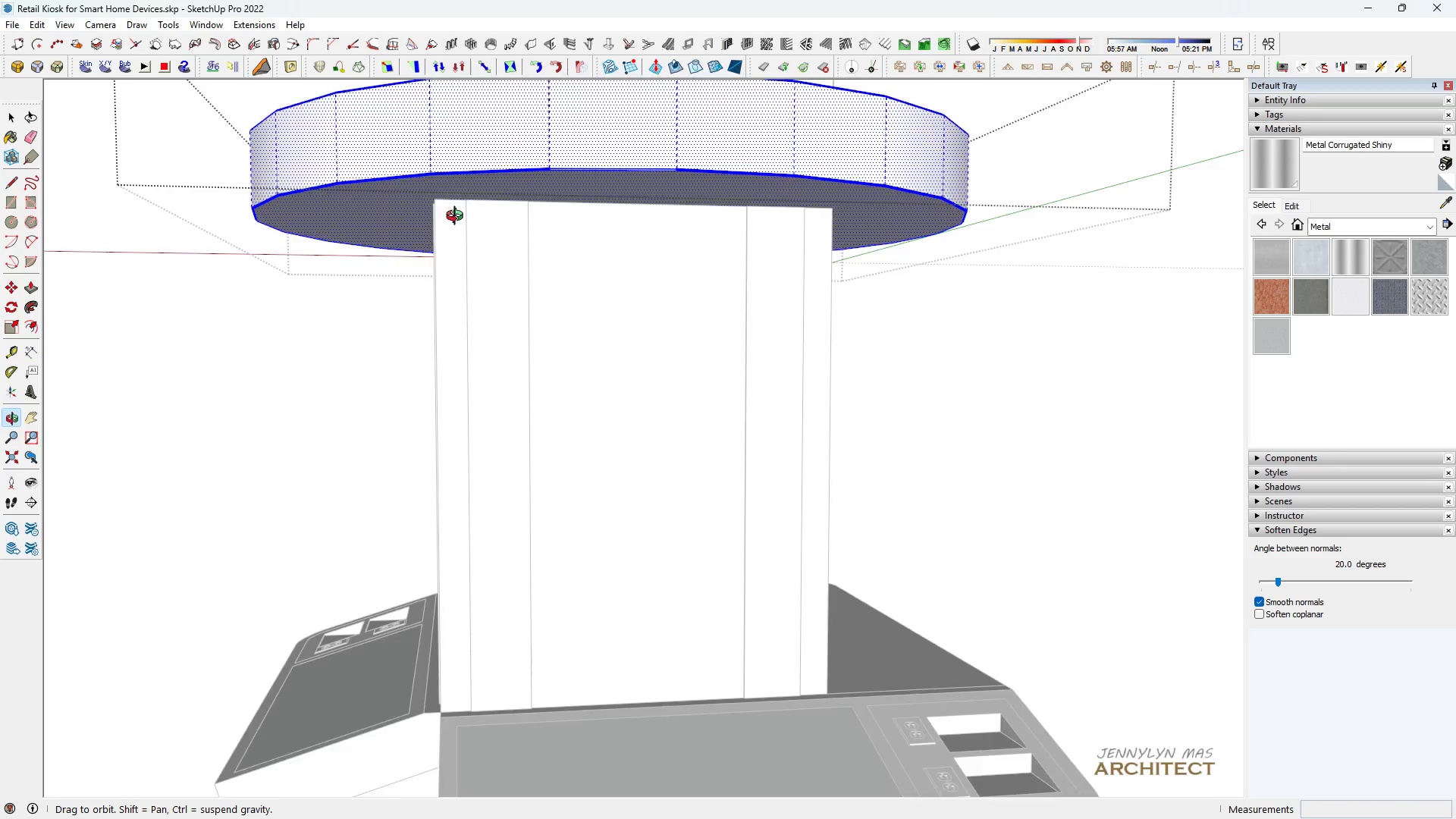 
type( hh)
 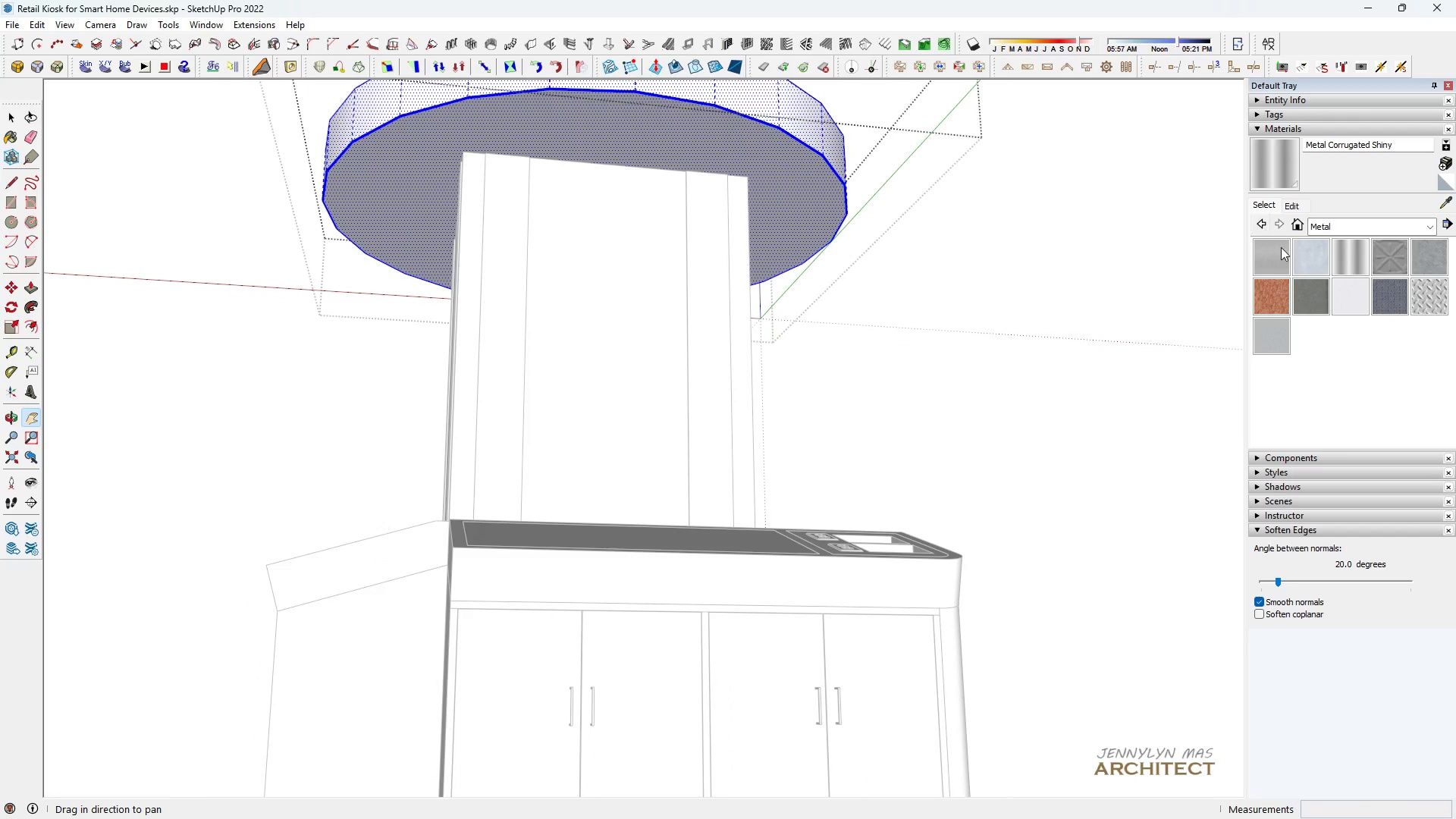 
scroll: coordinate [494, 213], scroll_direction: down, amount: 3.0
 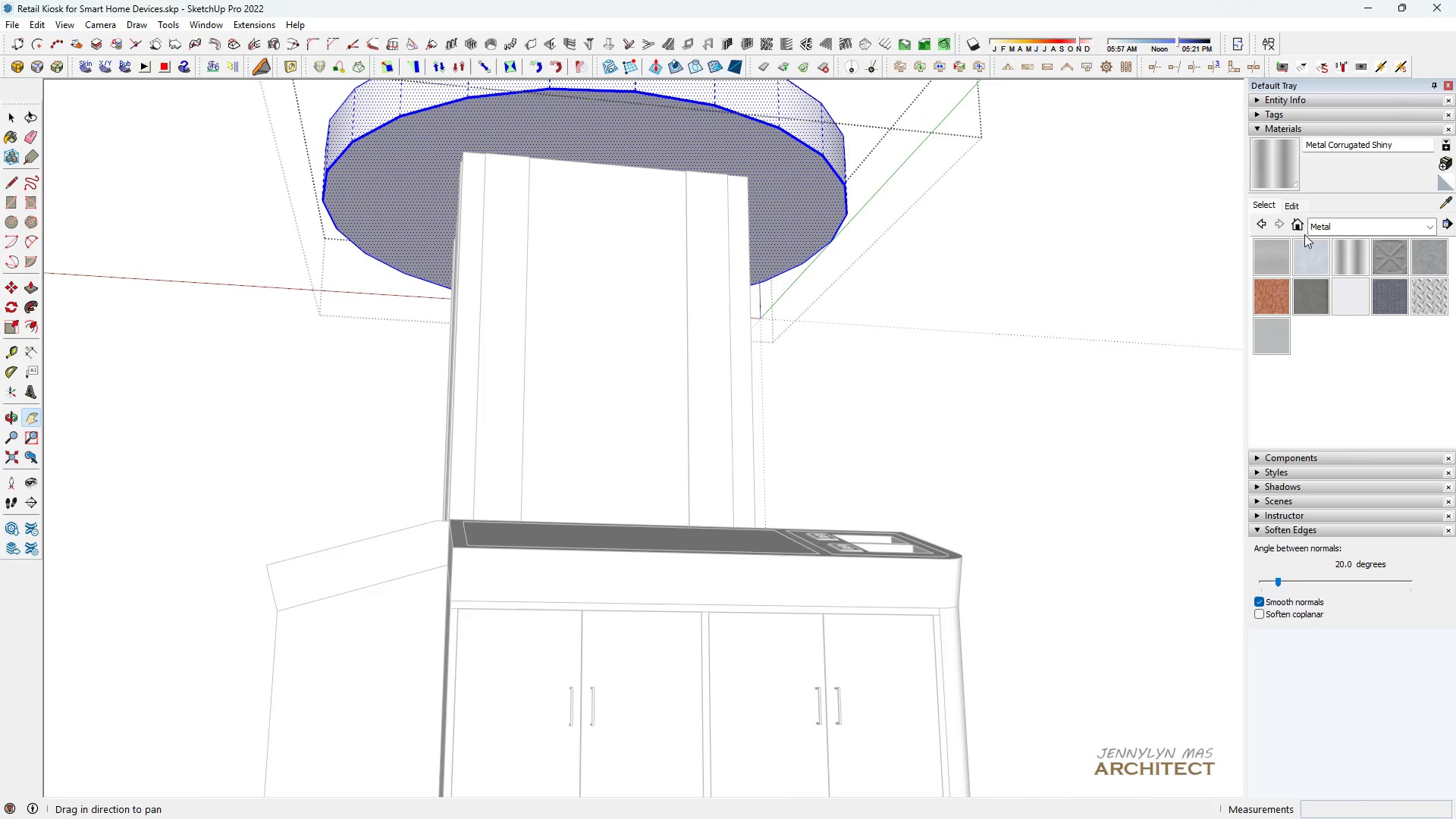 
left_click([1315, 228])
 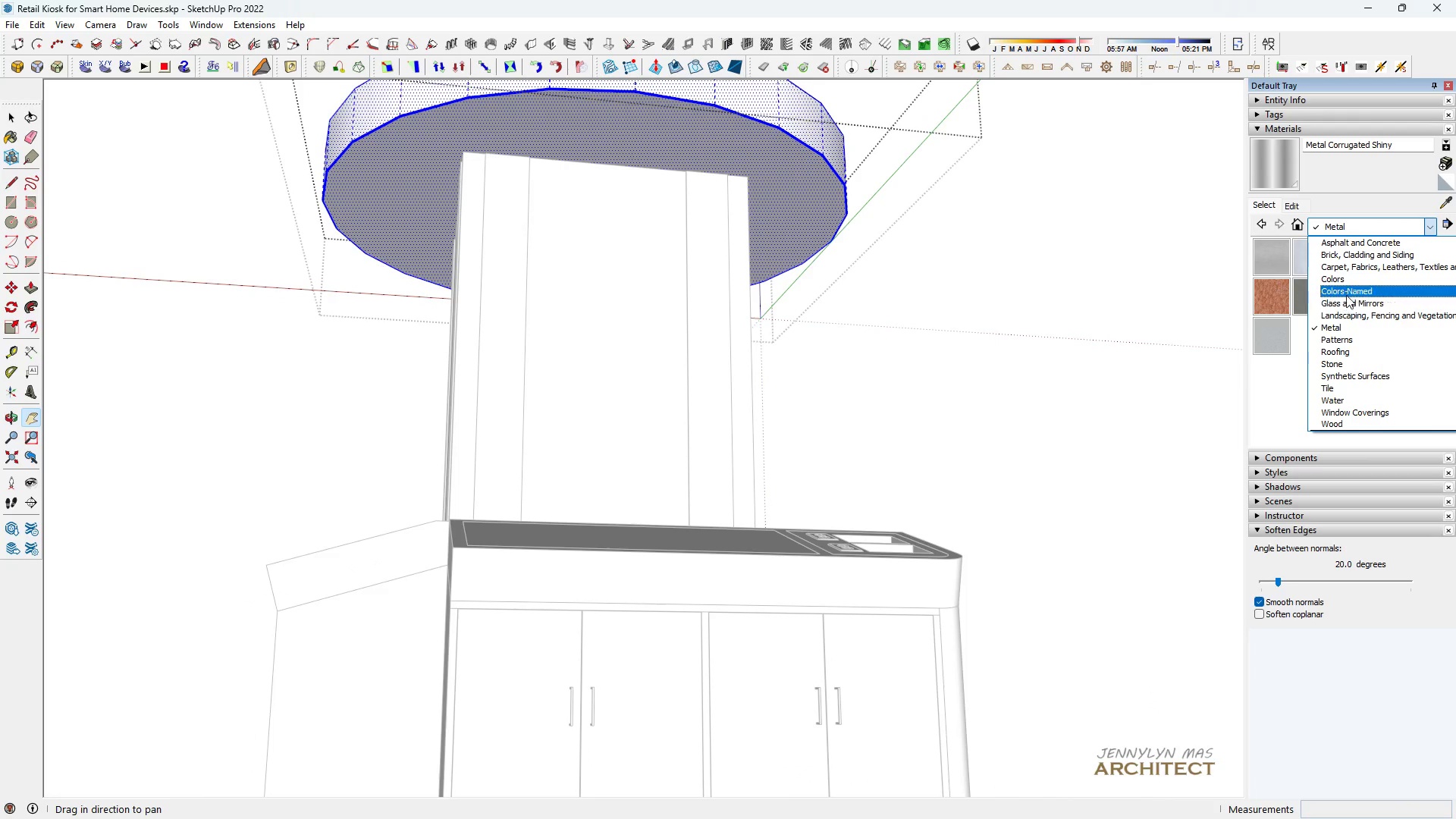 
left_click([1345, 293])
 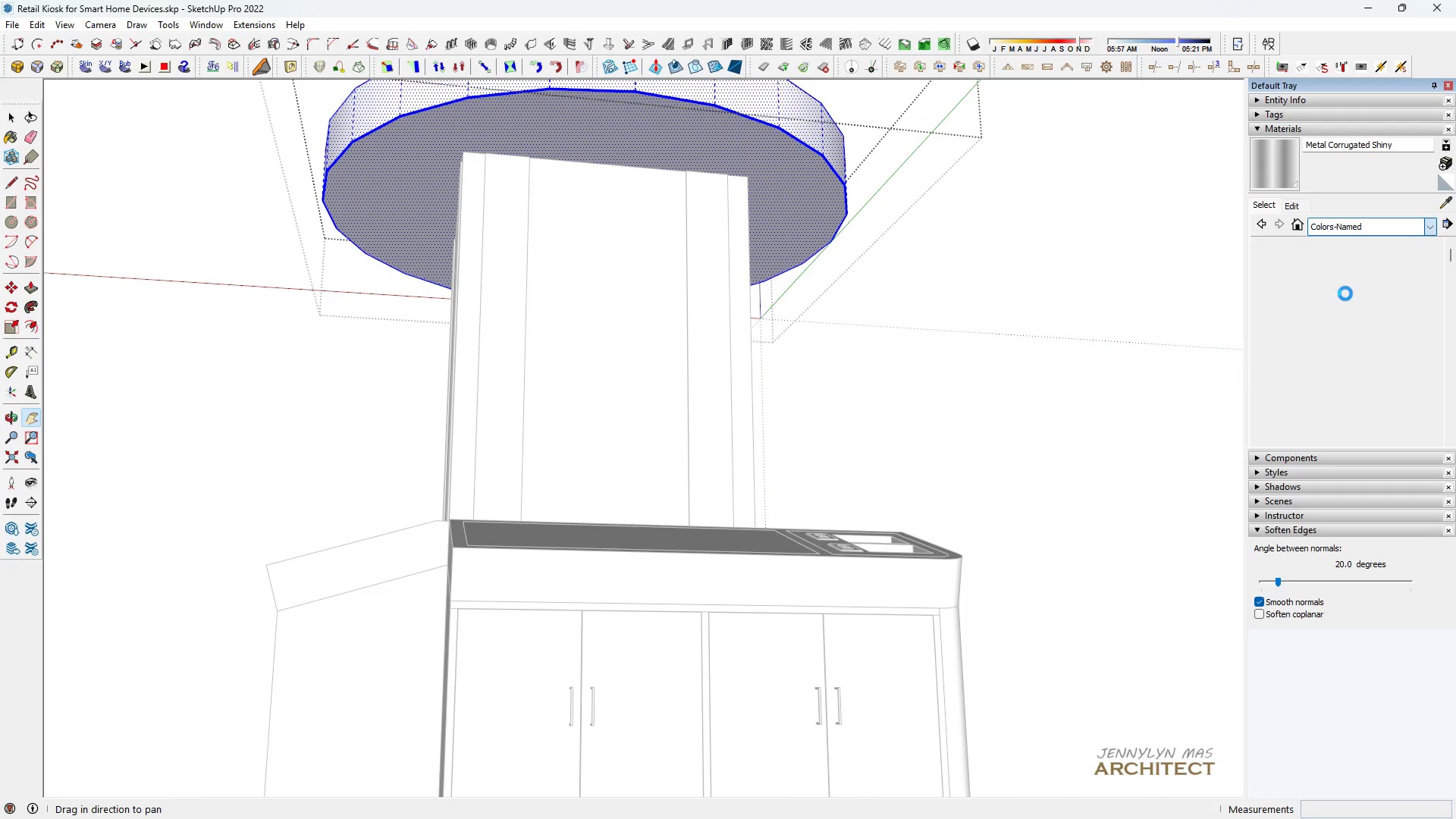 
mouse_move([1344, 238])
 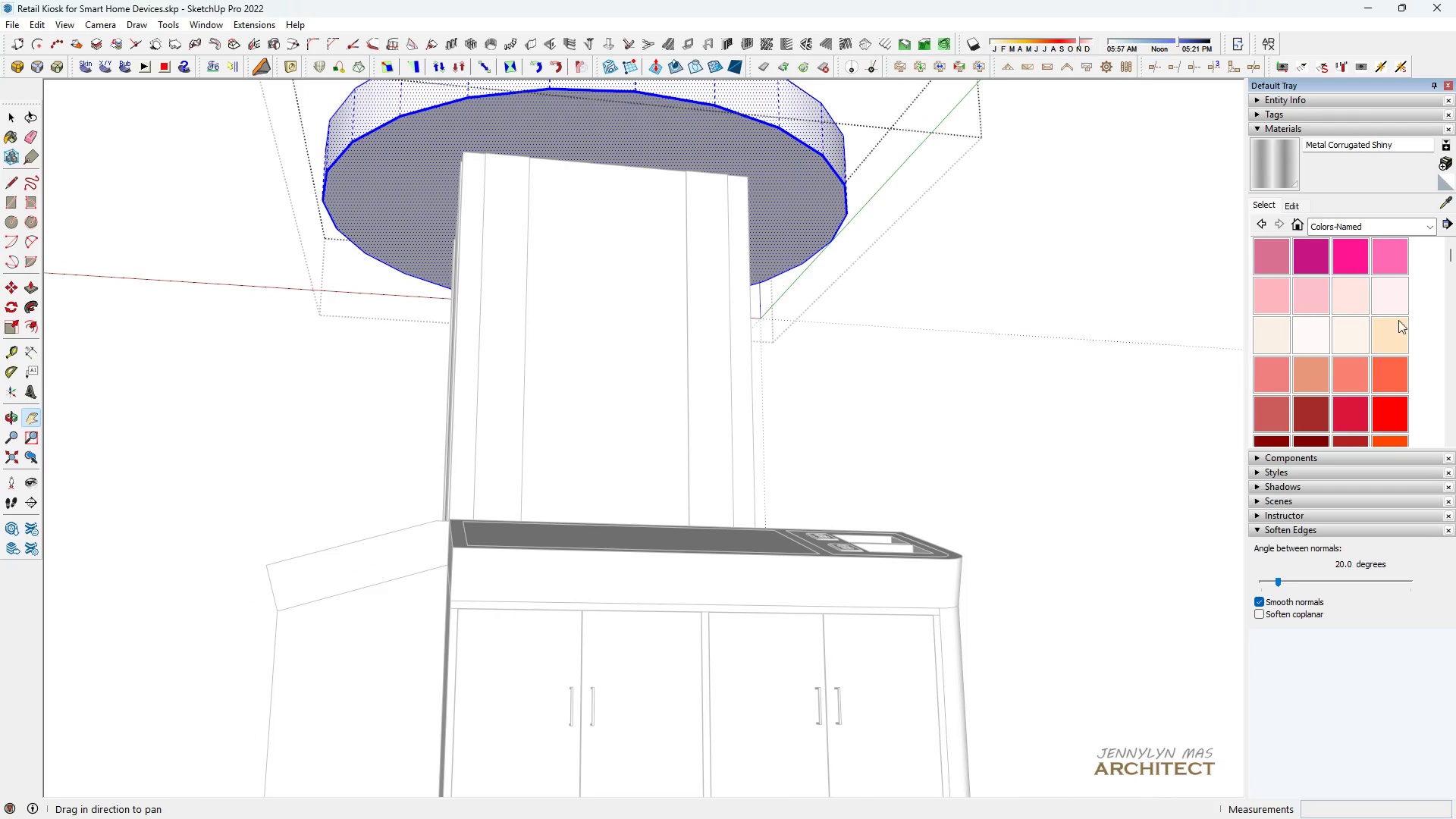 
left_click([1392, 304])
 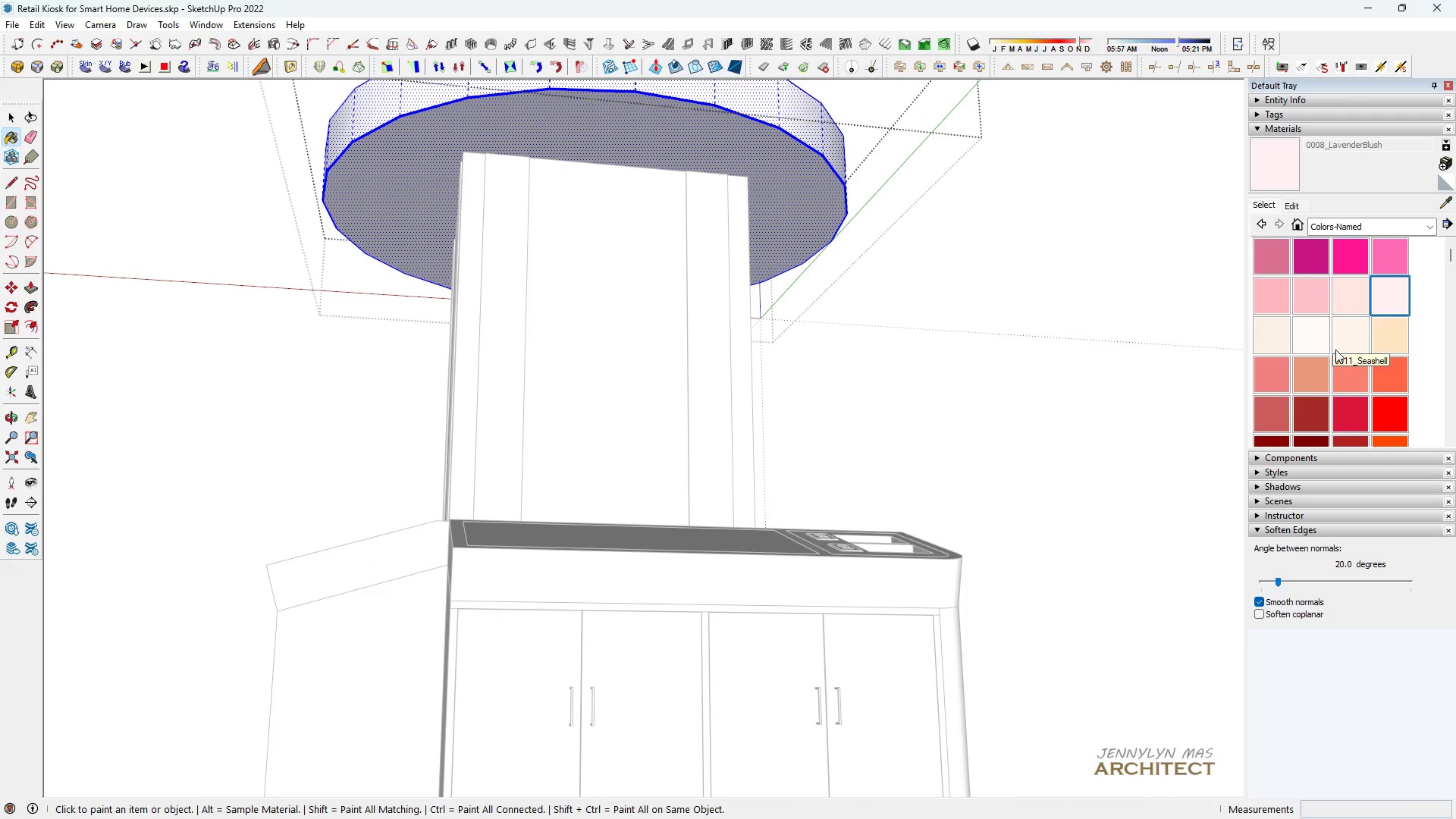 
left_click([1350, 348])
 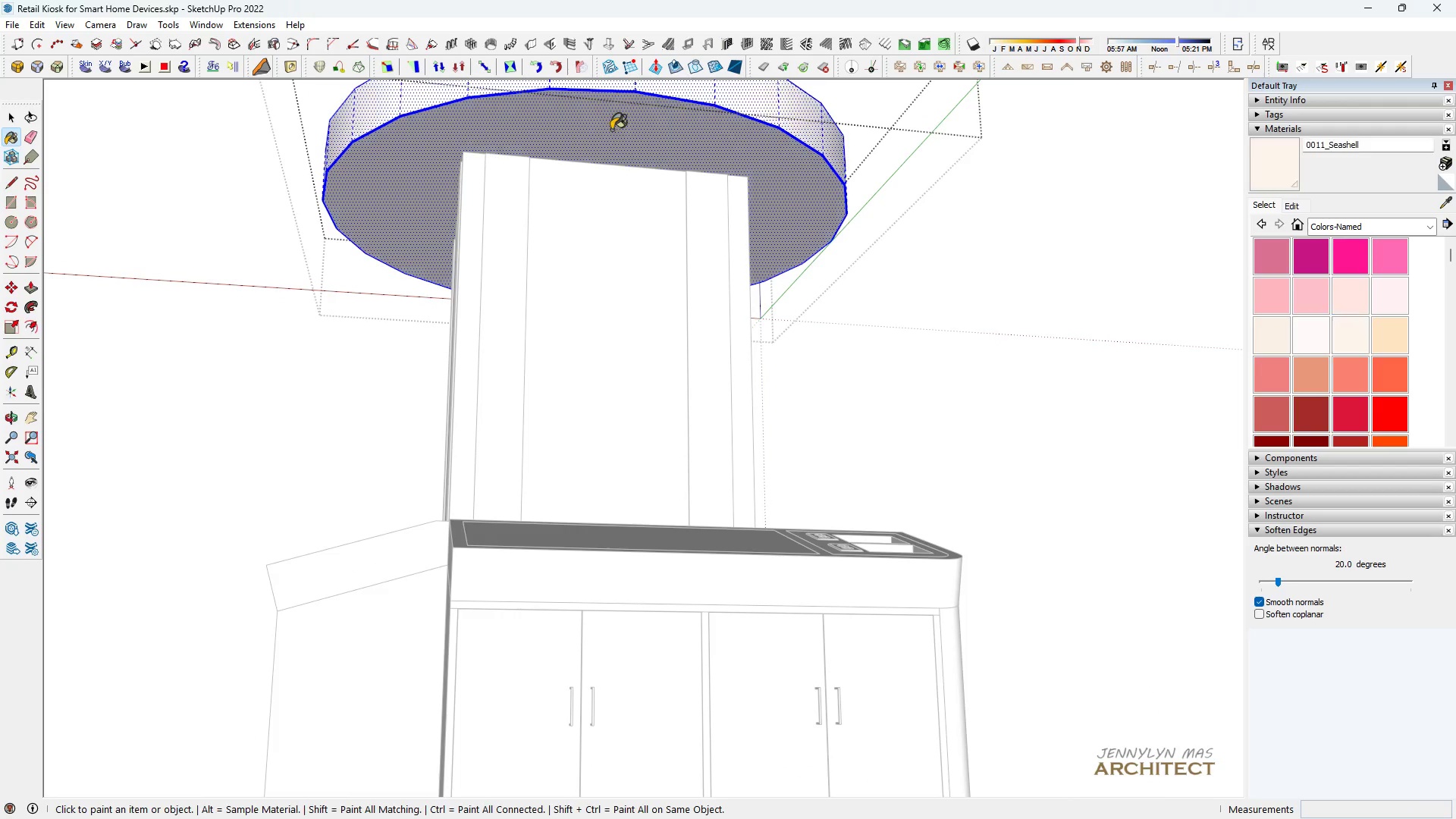 
double_click([611, 130])
 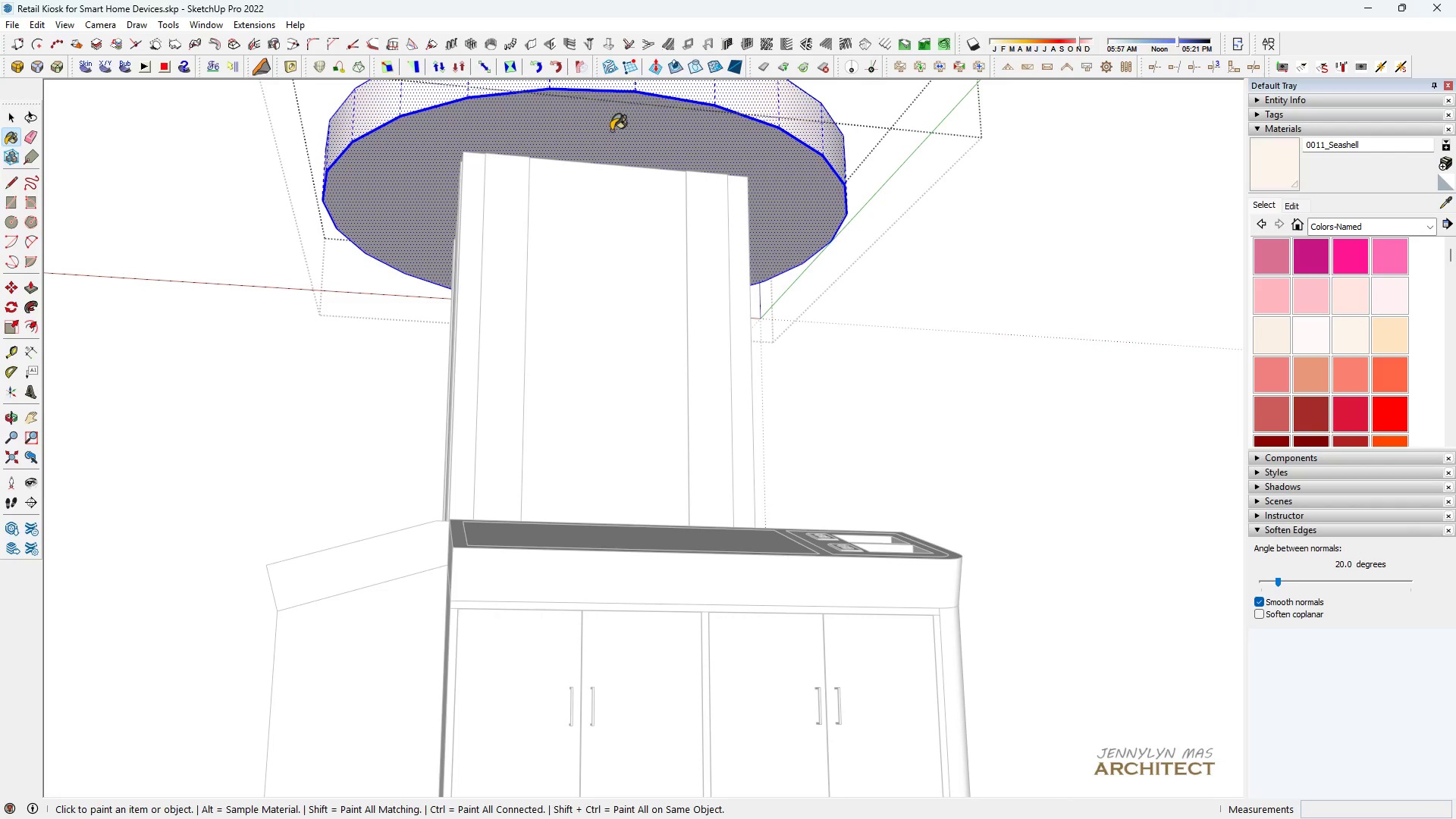 
triple_click([611, 130])
 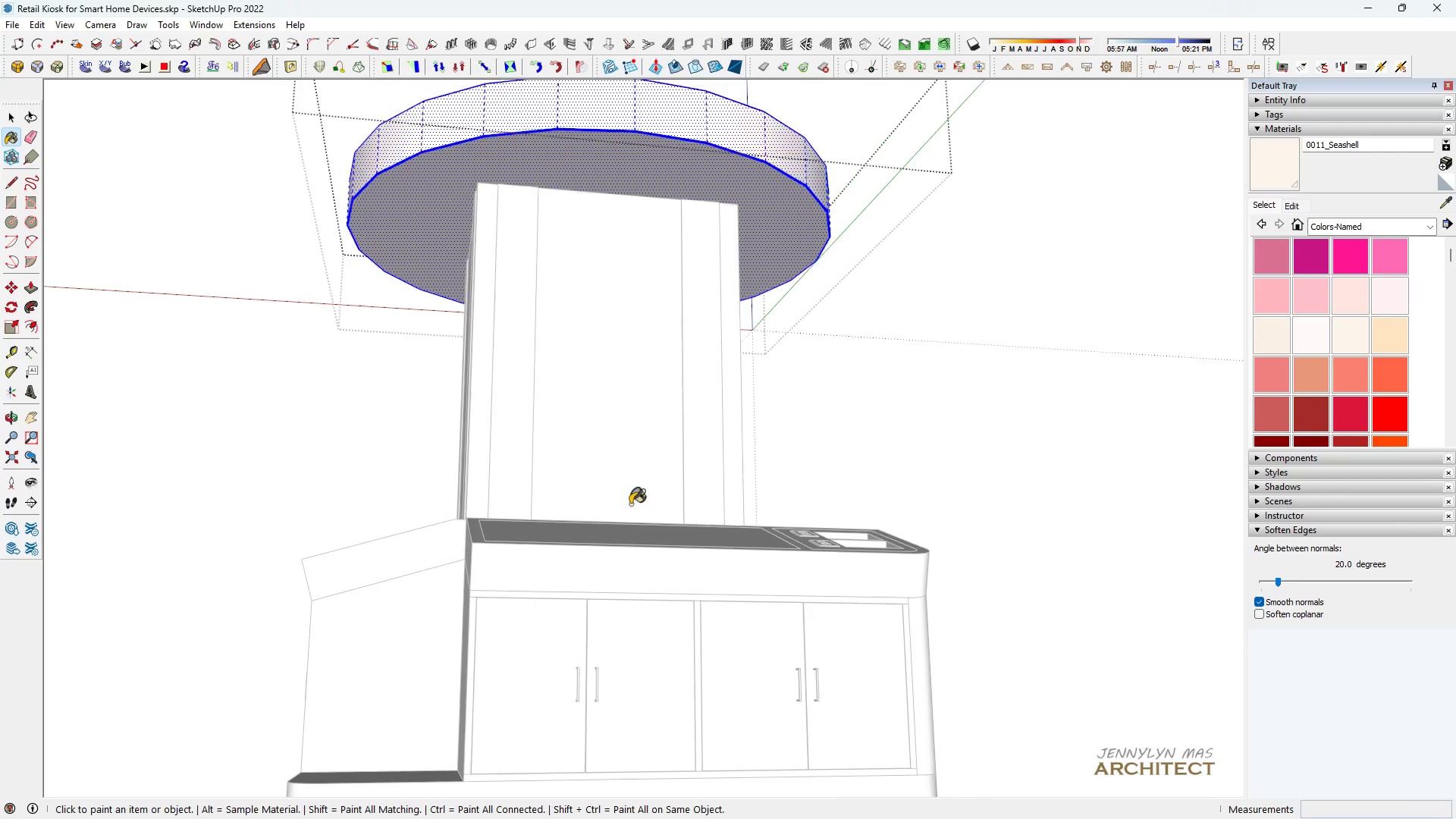 
scroll: coordinate [1333, 366], scroll_direction: down, amount: 15.0
 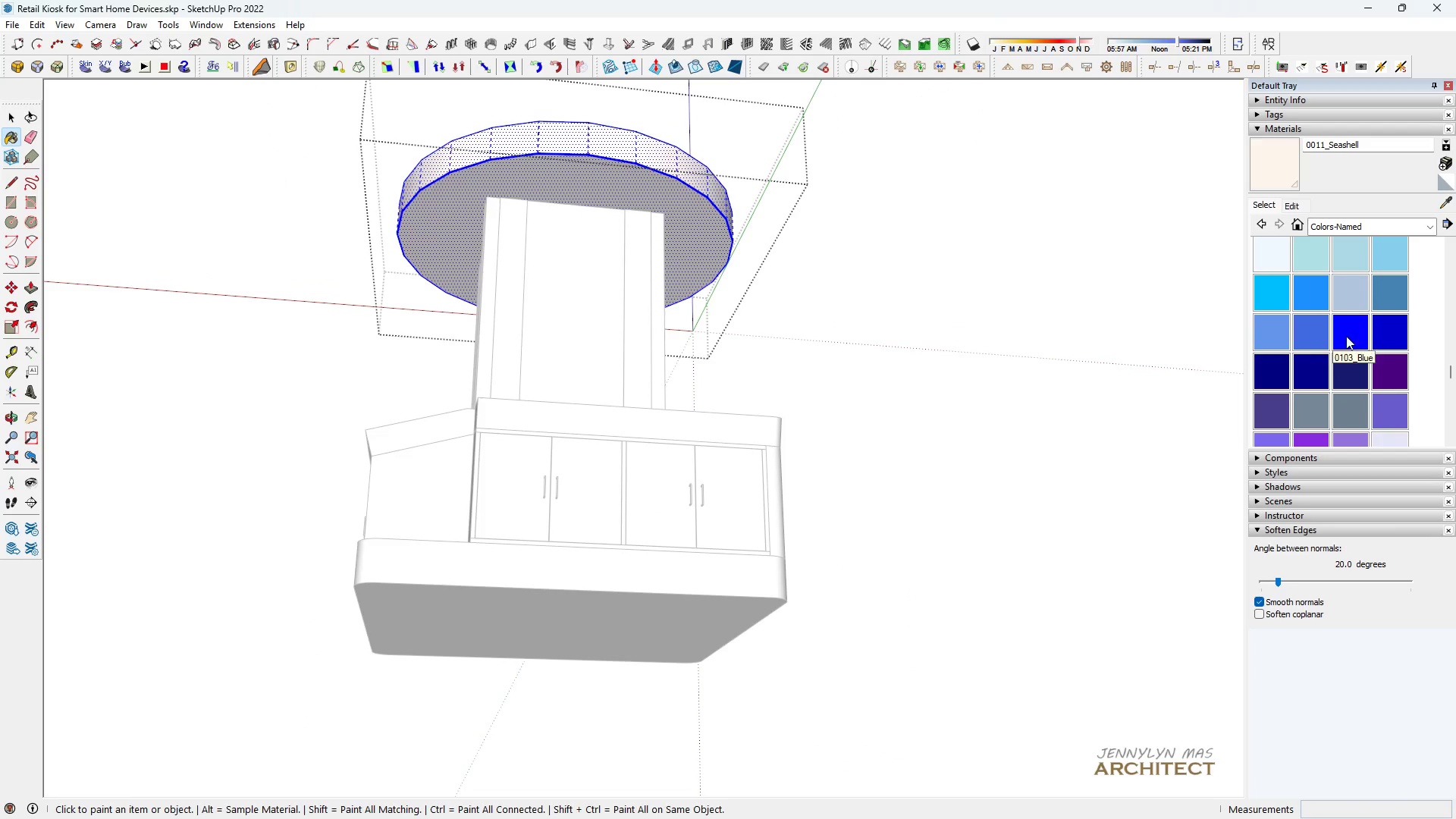 
scroll: coordinate [1347, 334], scroll_direction: up, amount: 1.0
 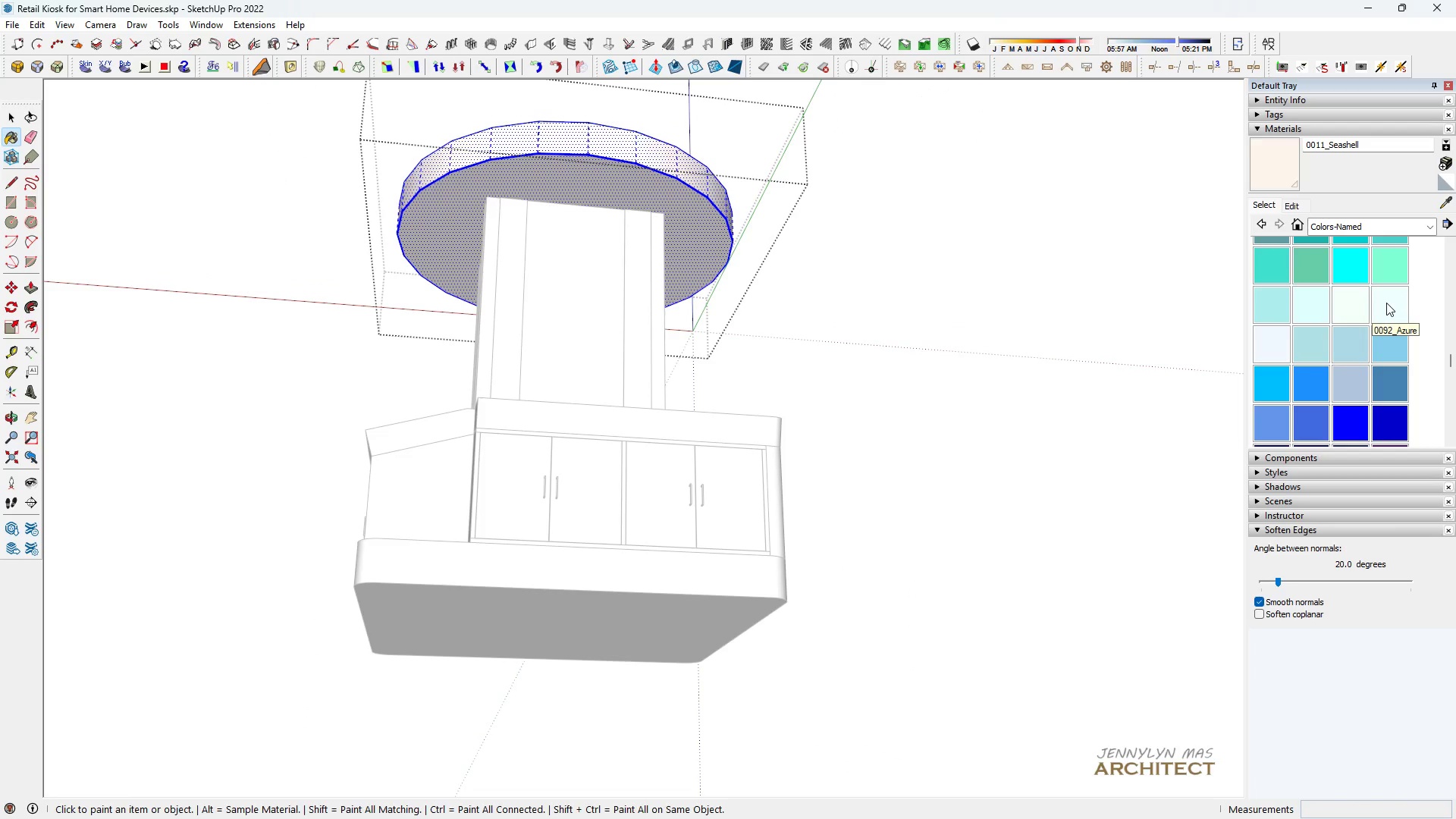 
left_click([1386, 303])
 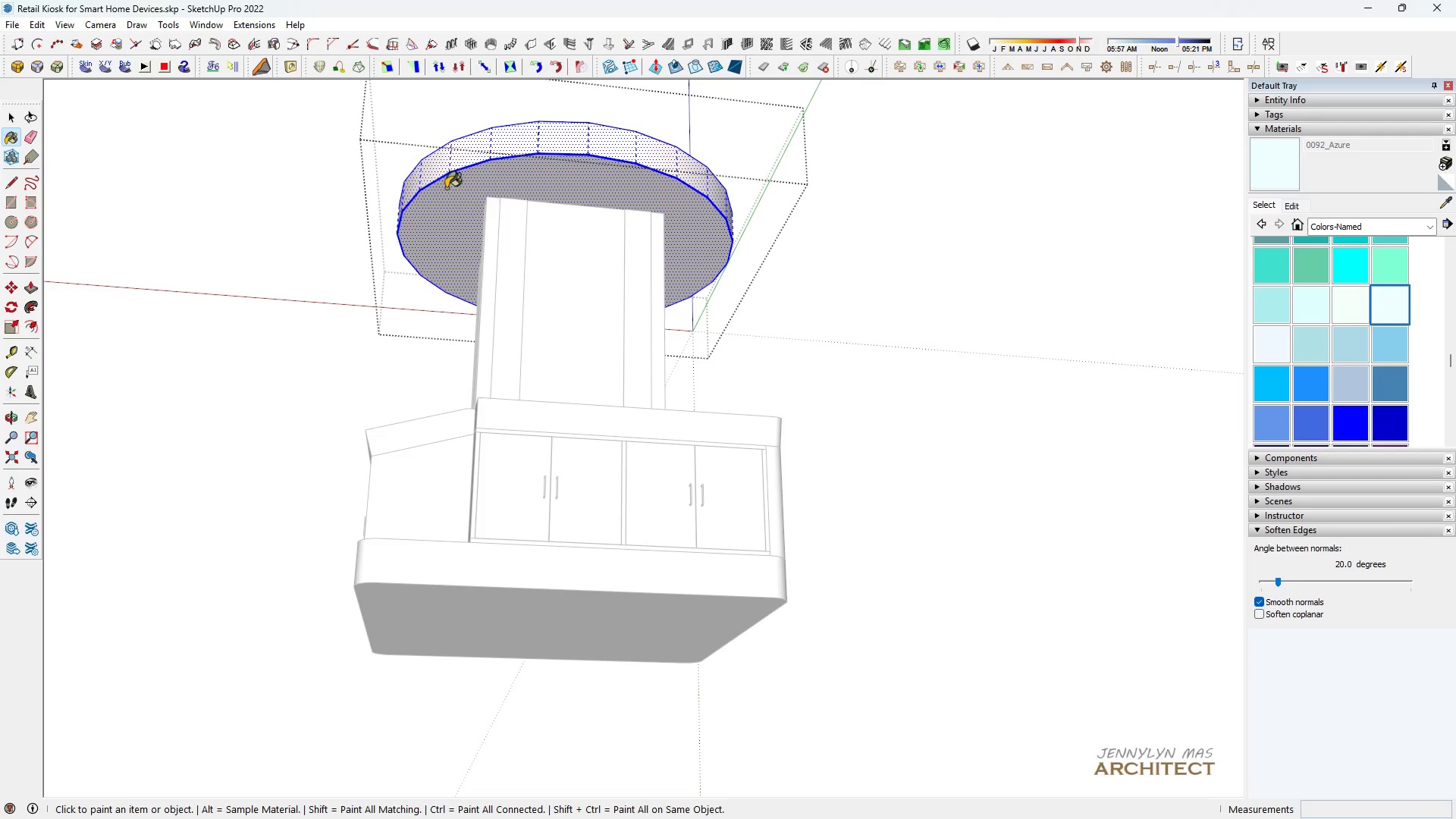 
double_click([446, 188])
 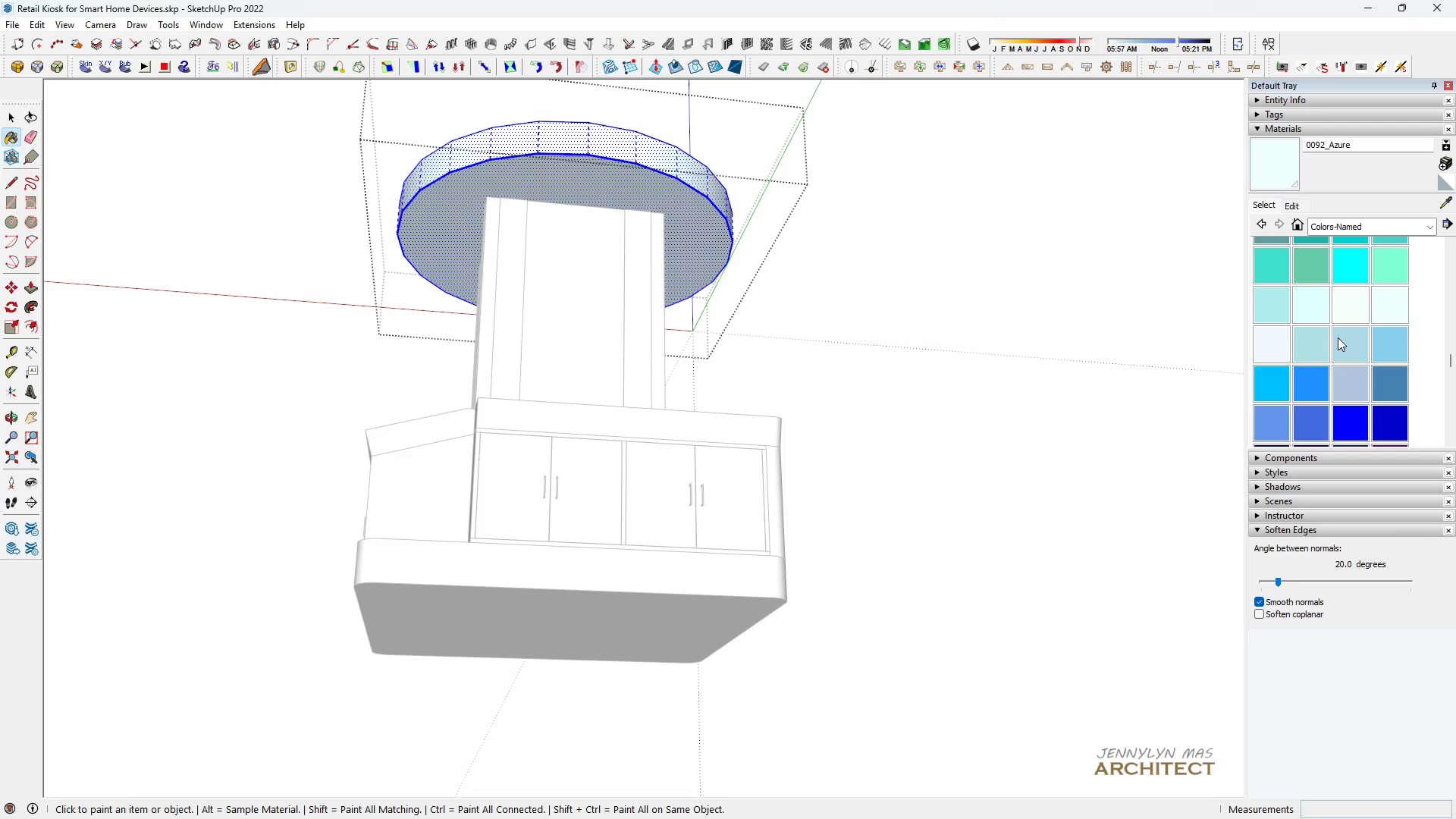 
left_click([1279, 348])
 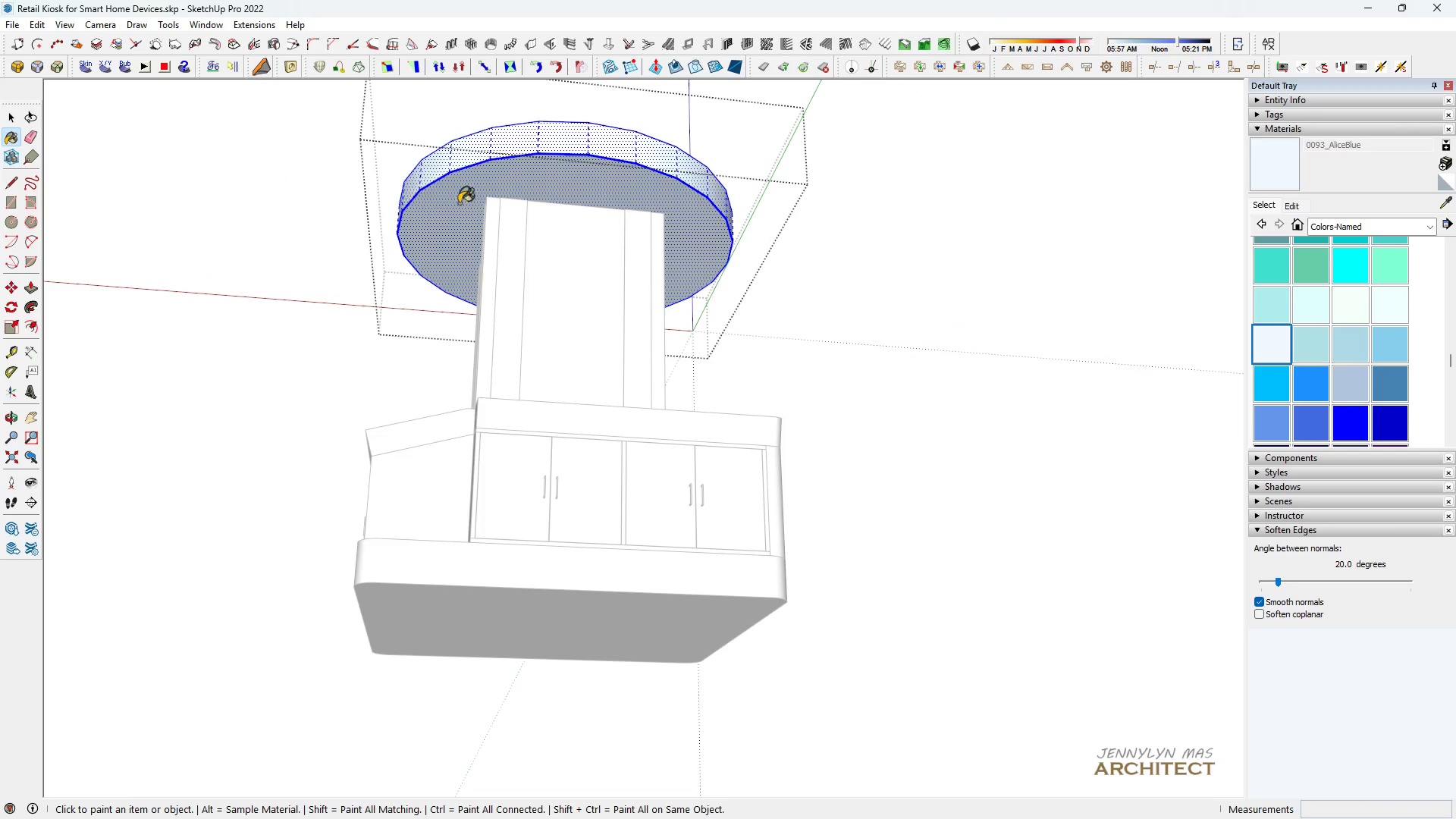 
left_click([464, 202])
 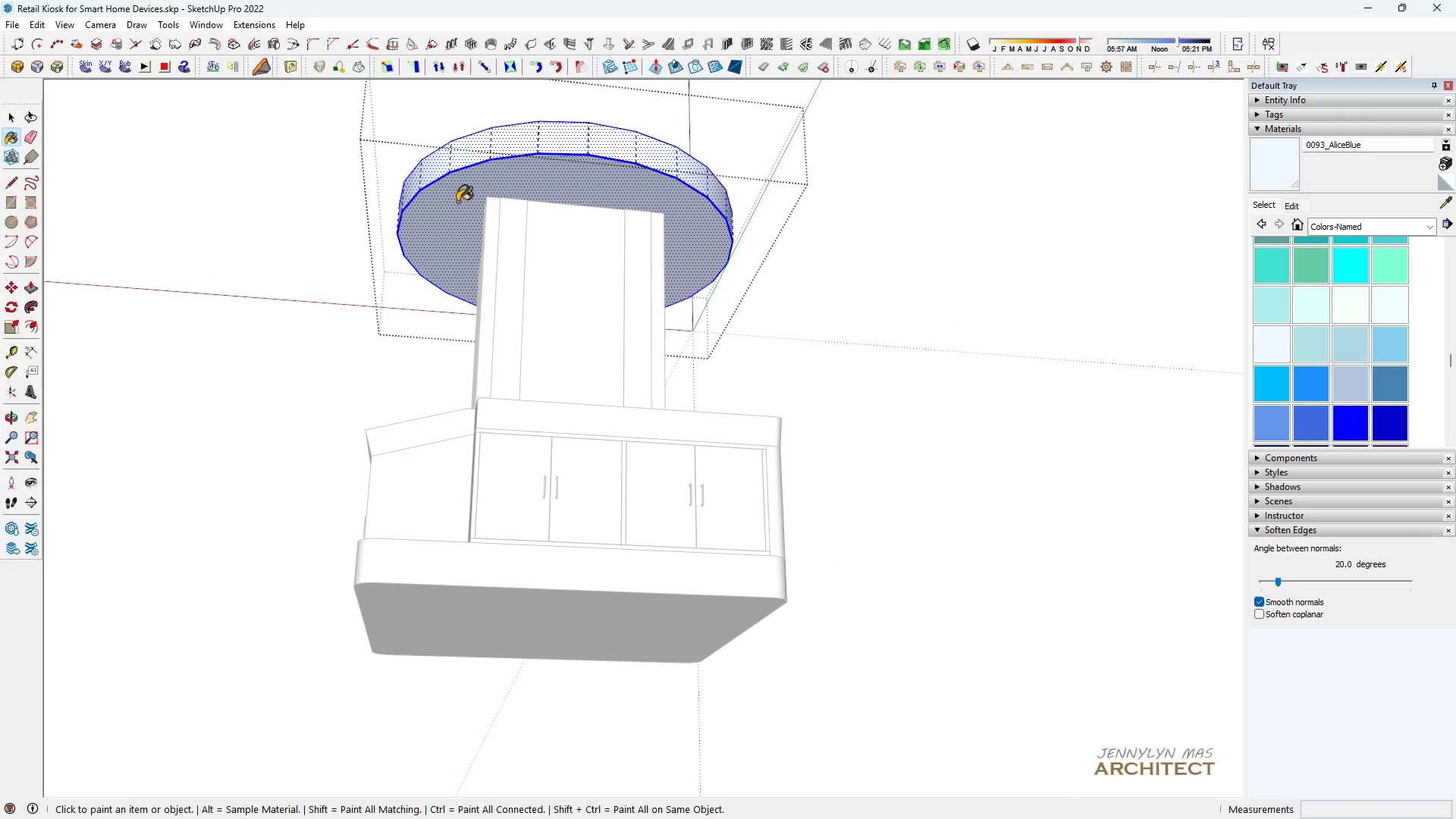 
triple_click([457, 202])
 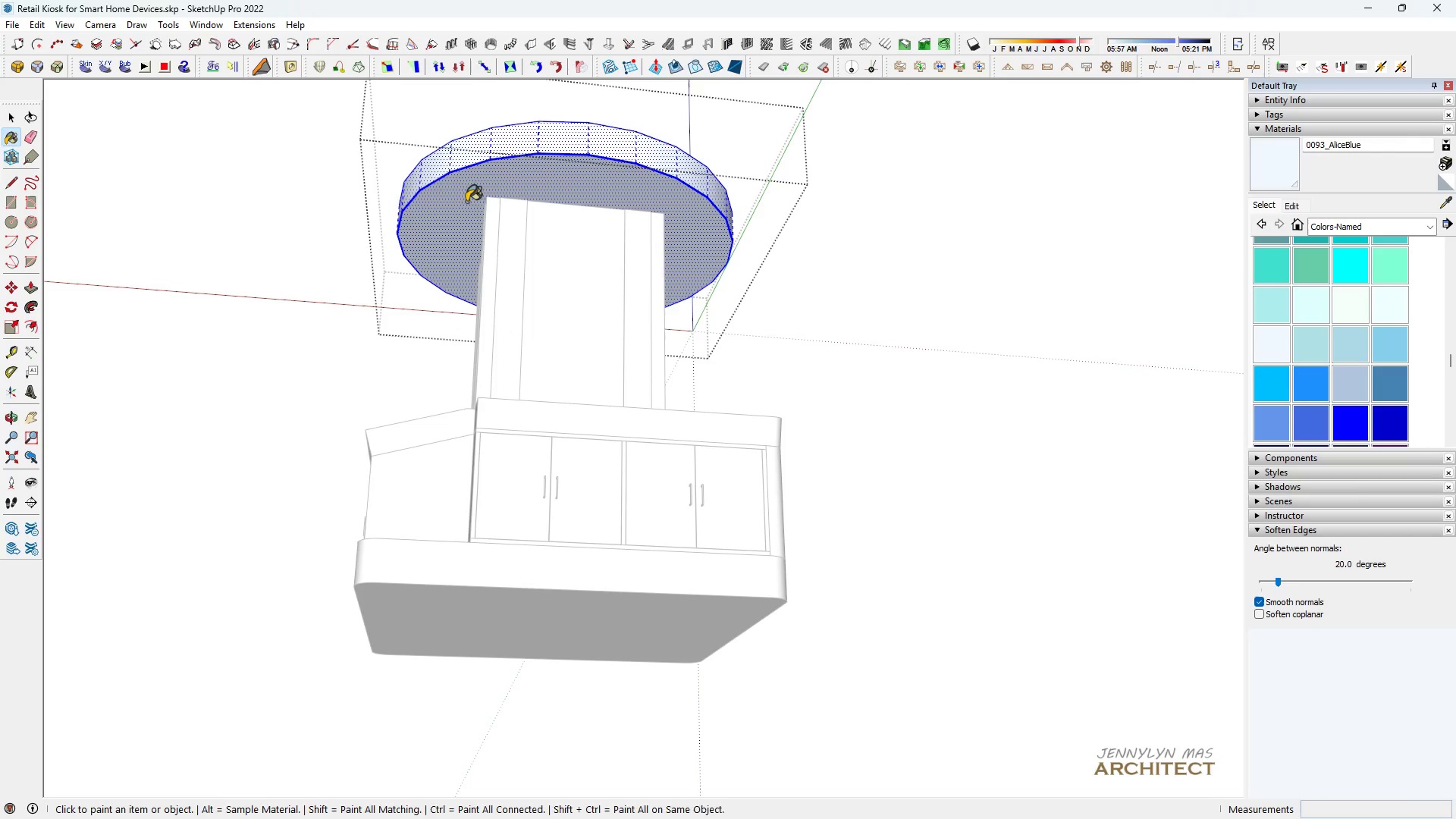 
key(Space)
 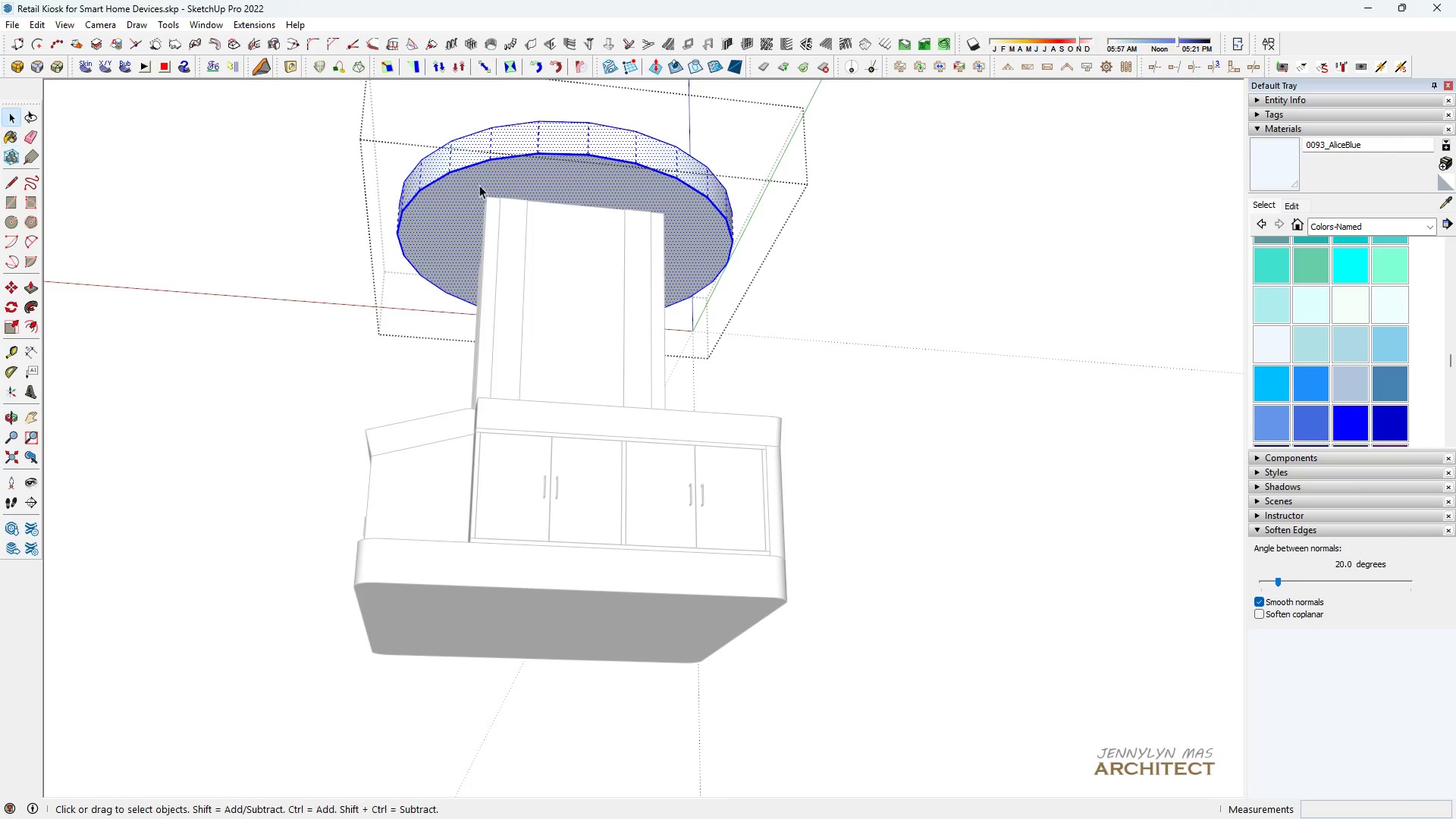 
key(H)
 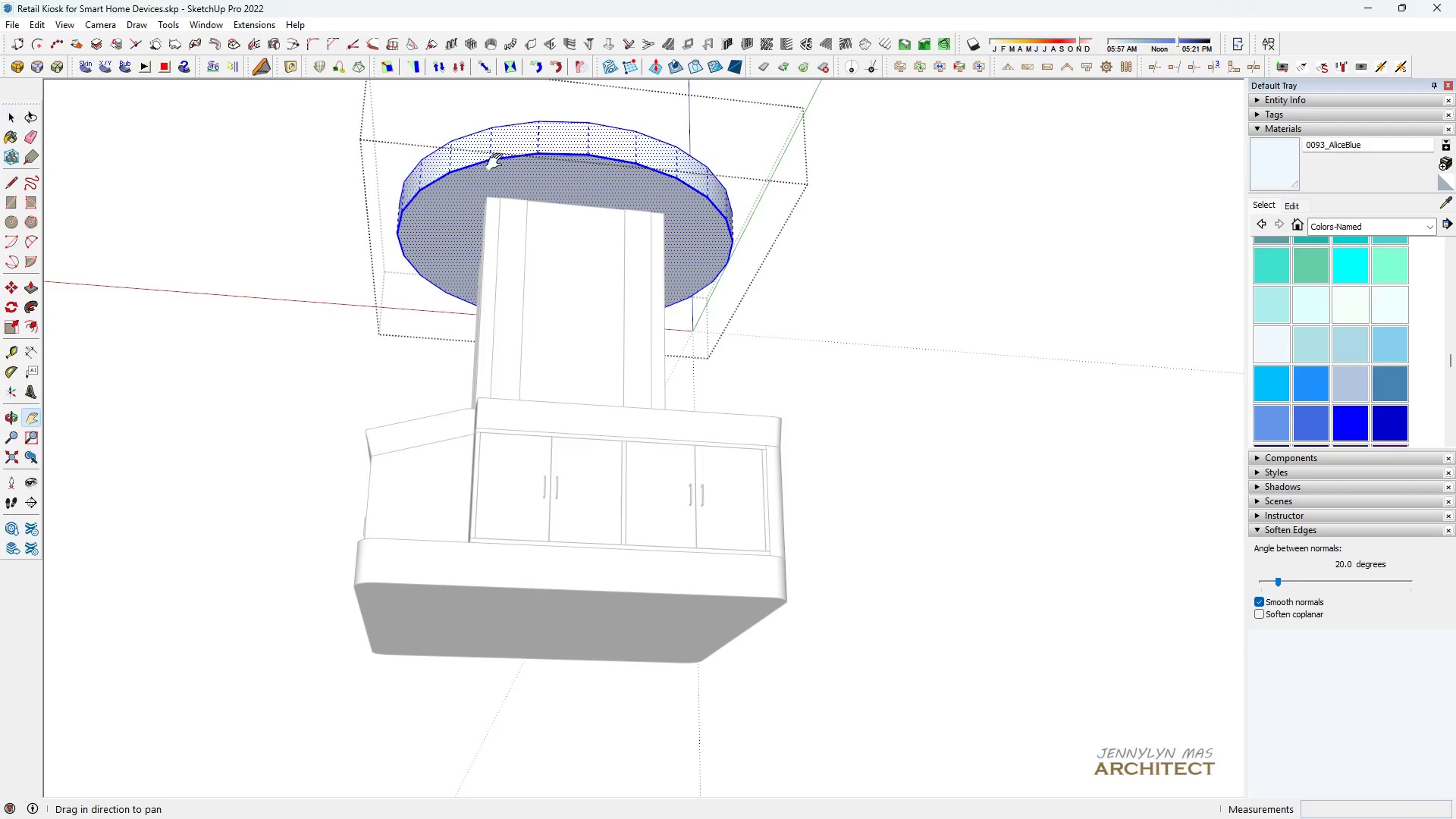 
left_click_drag(start_coordinate=[499, 166], to_coordinate=[550, 275])
 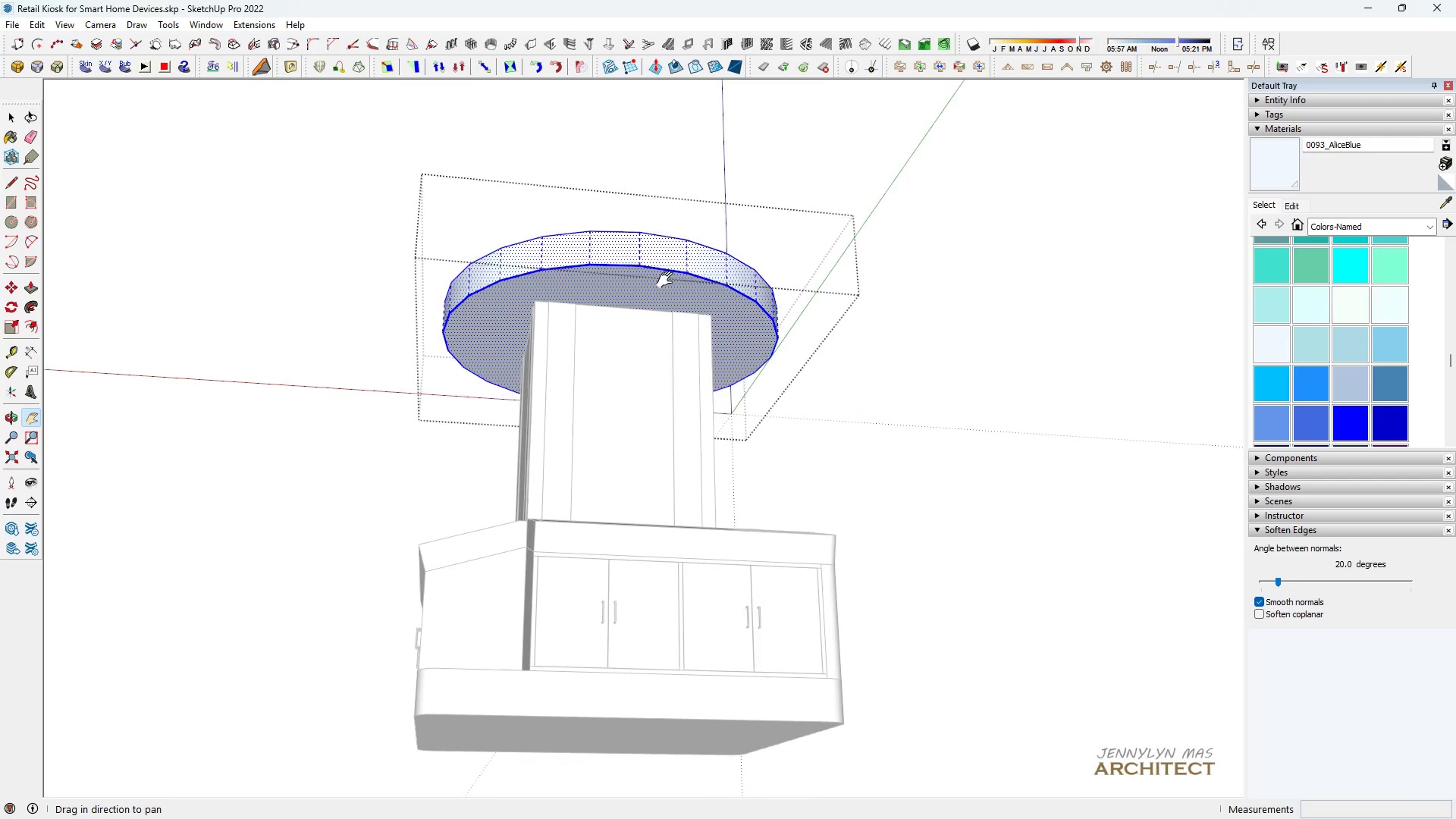 
scroll: coordinate [573, 227], scroll_direction: up, amount: 9.0
 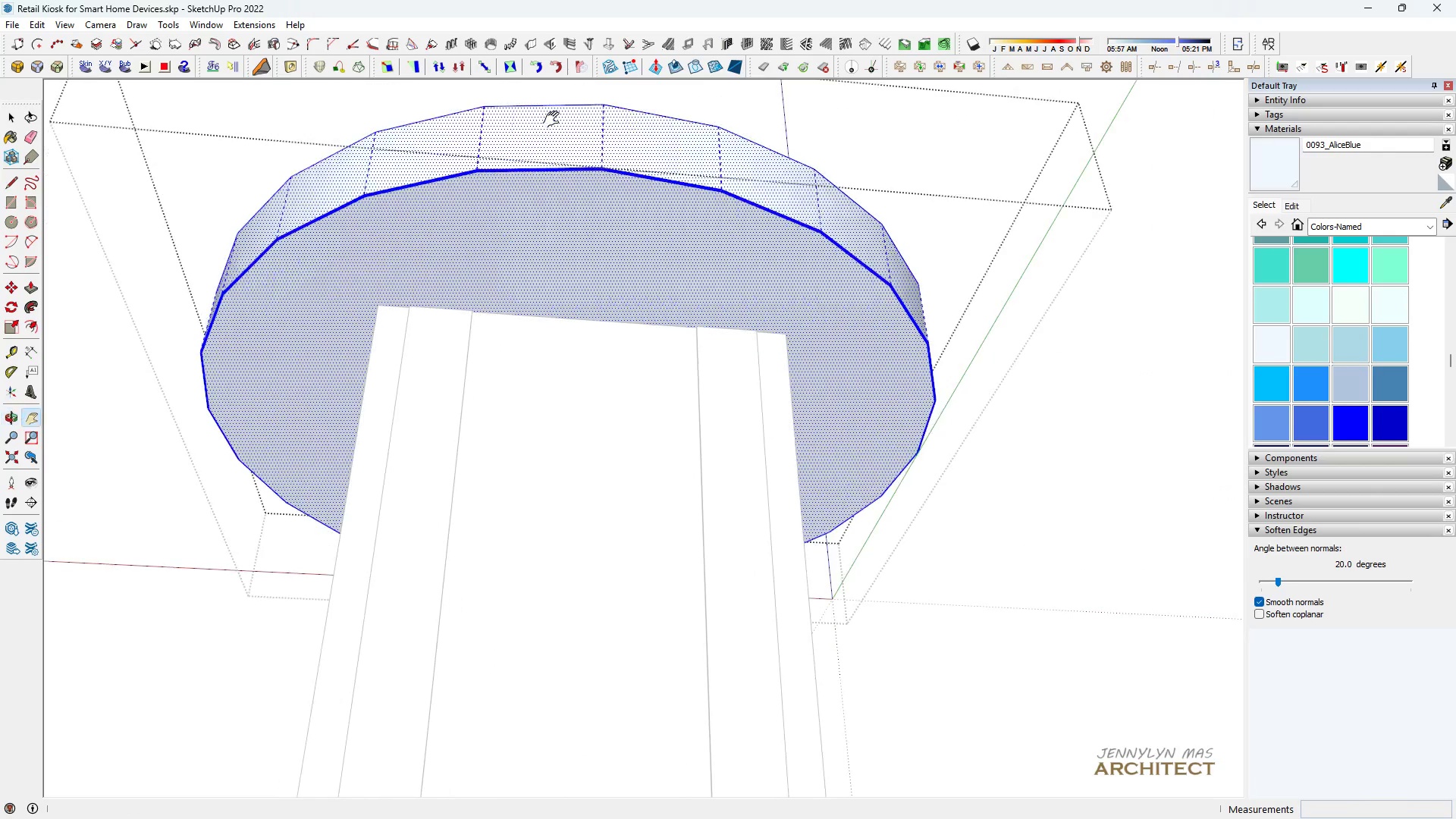 
key(Space)
 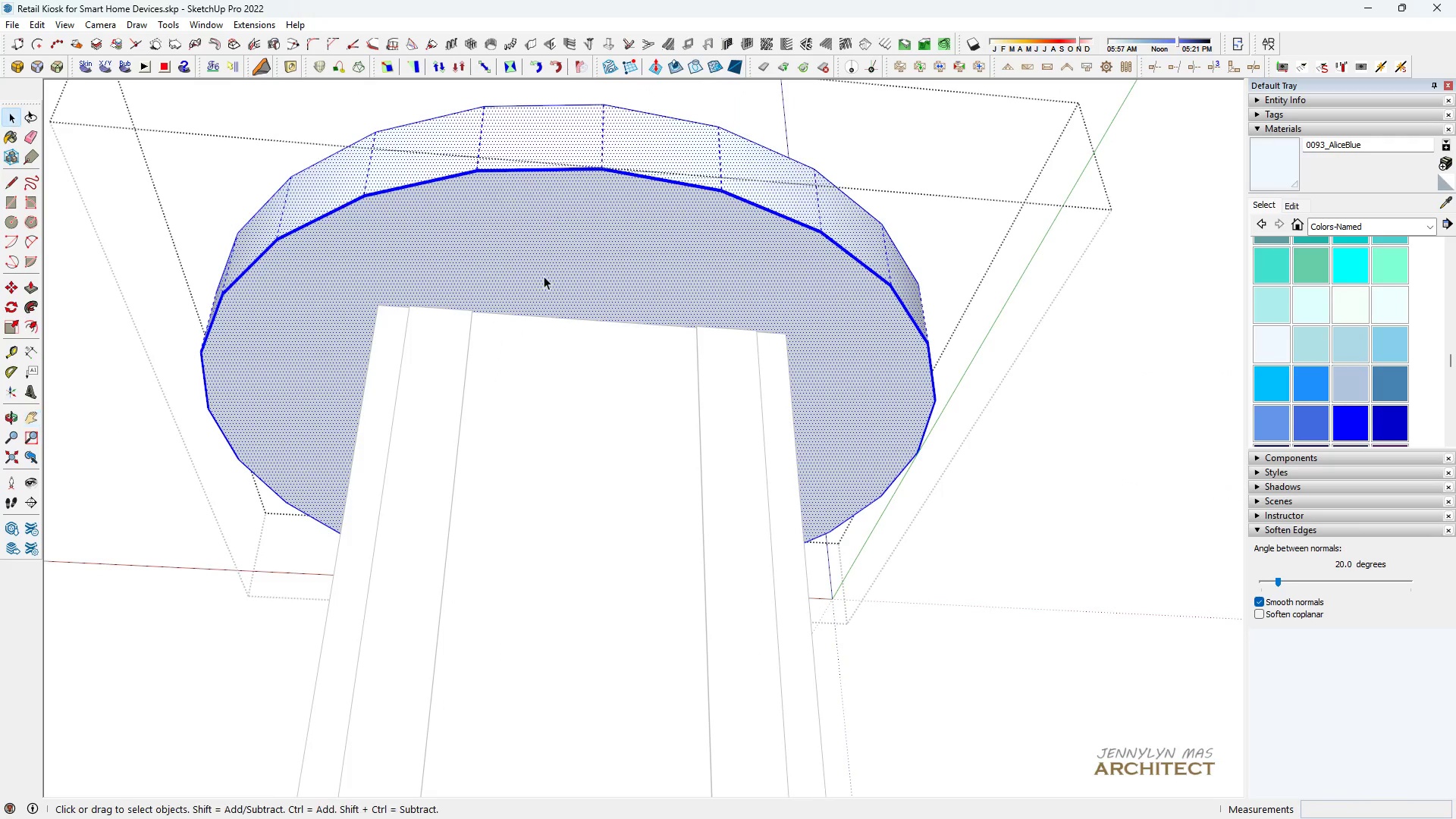 
left_click([544, 276])
 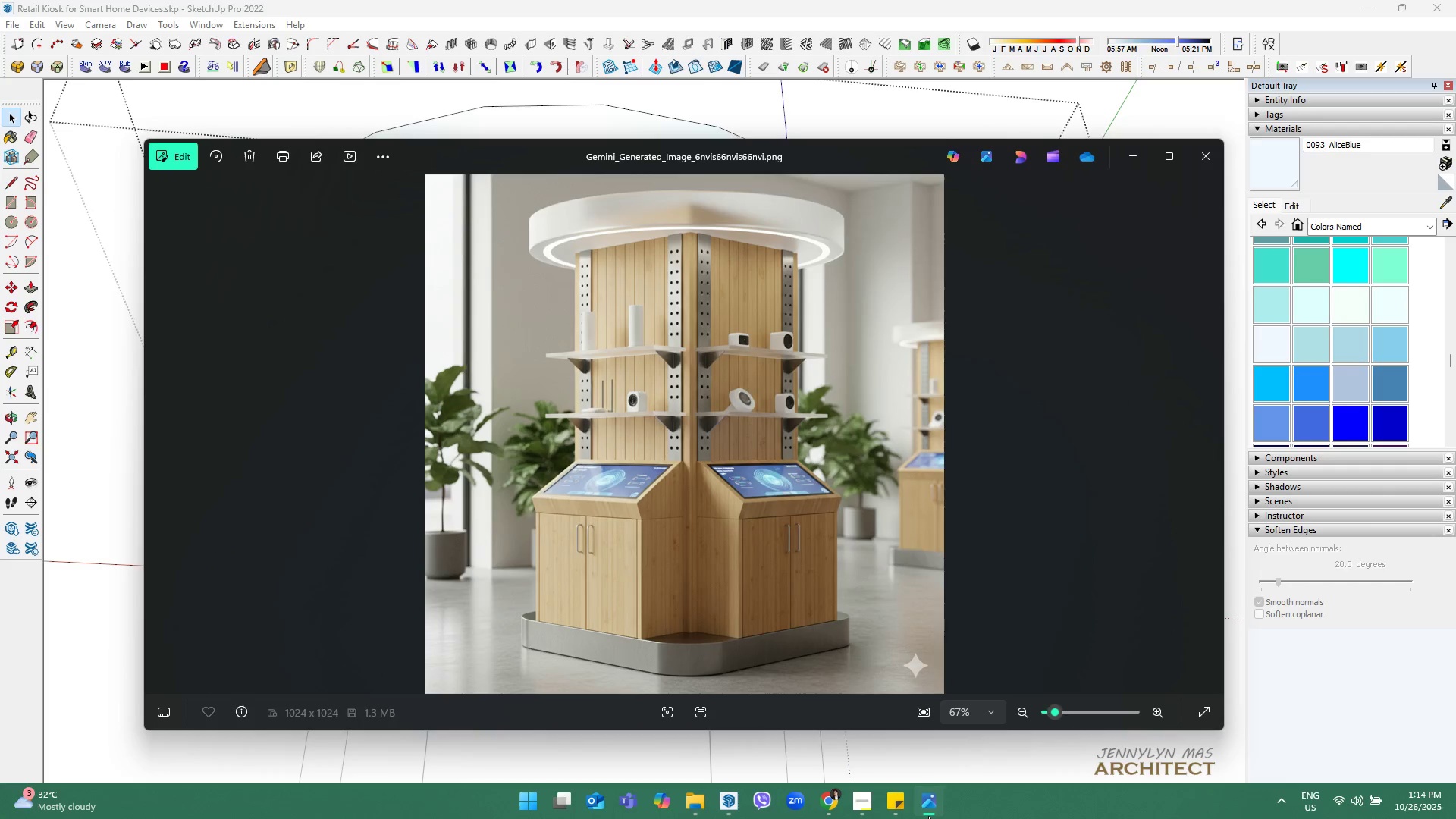 
left_click([487, 247])
 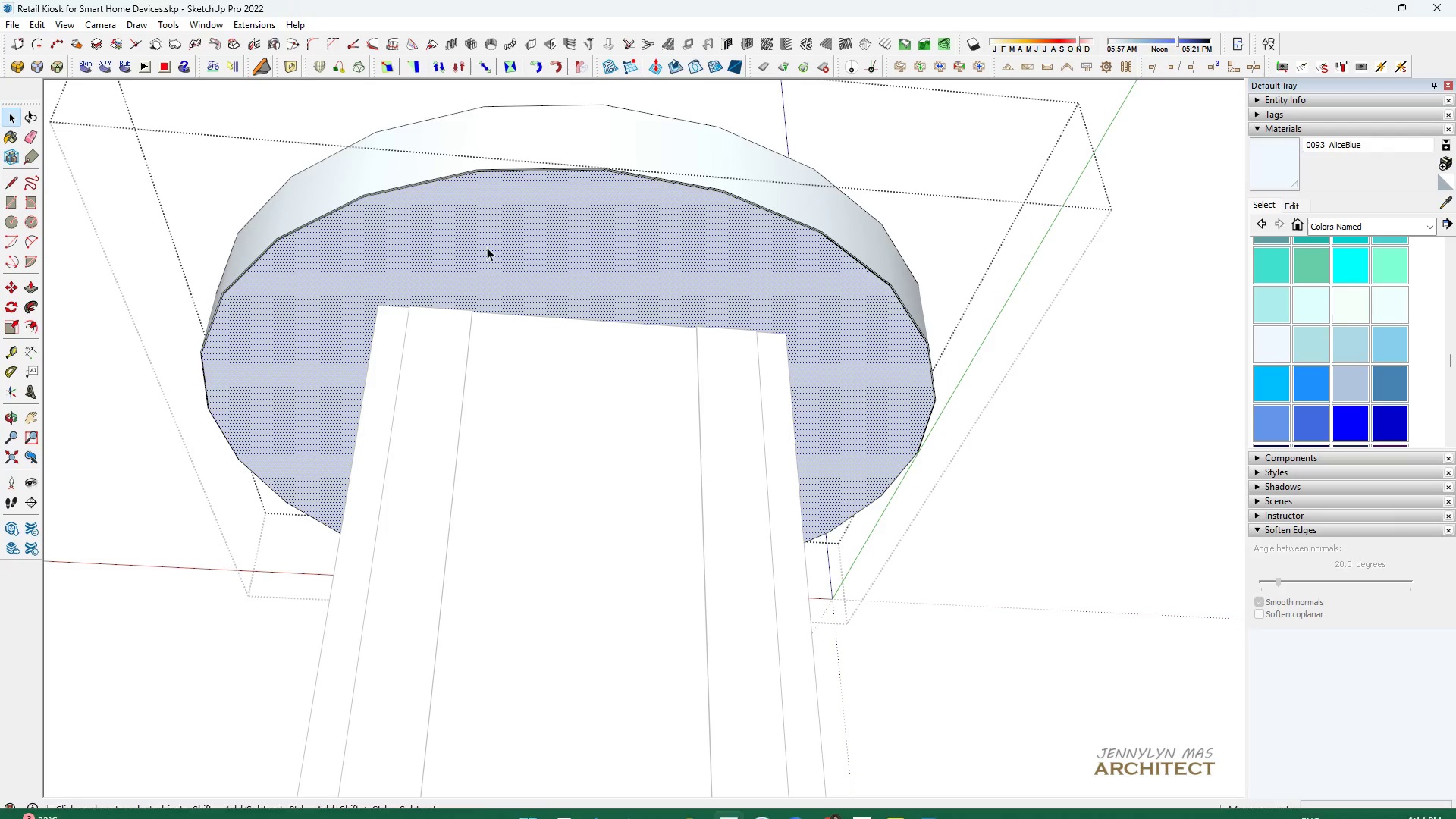 
key(Space)
 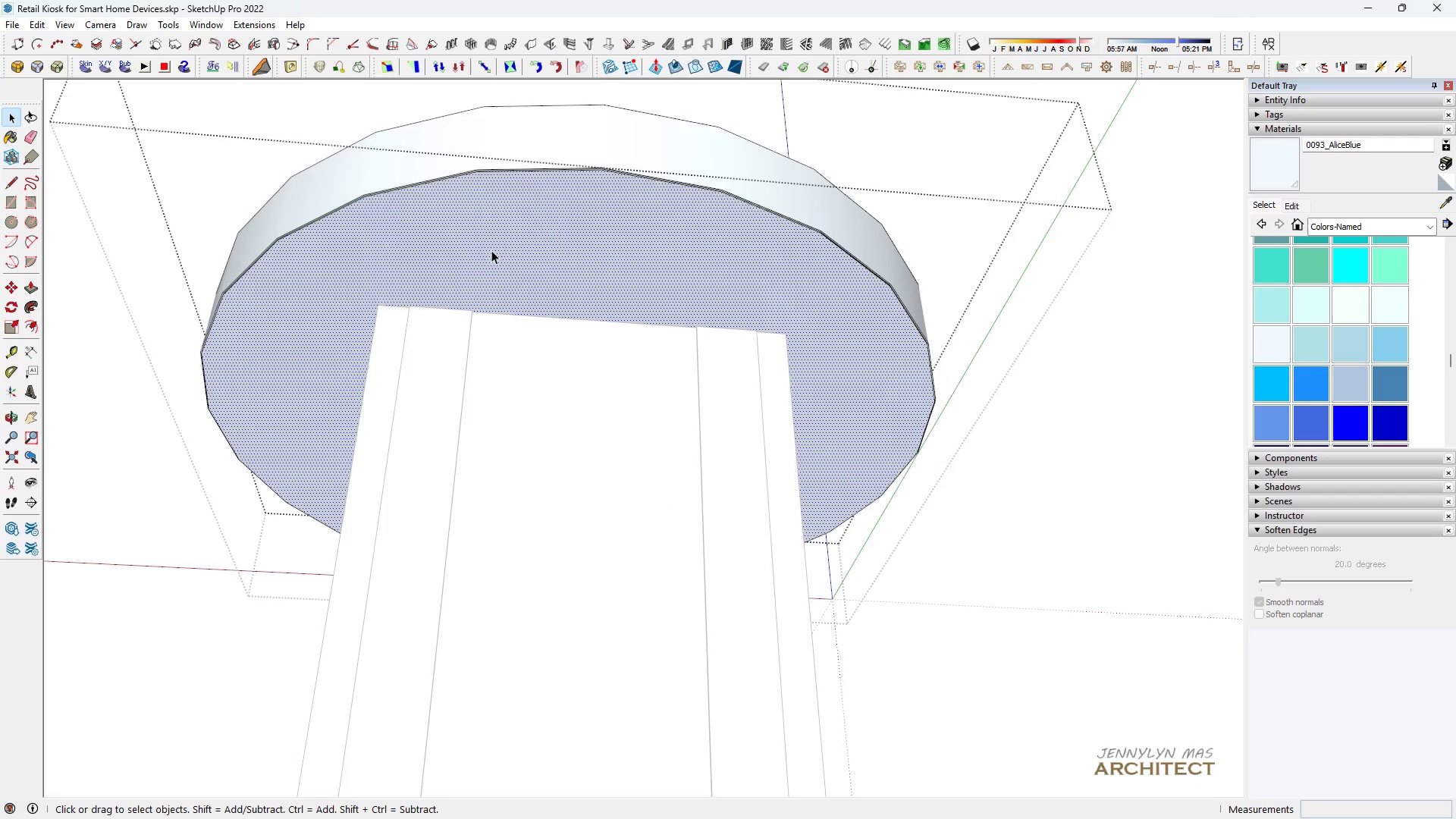 
scroll: coordinate [495, 185], scroll_direction: up, amount: 2.0
 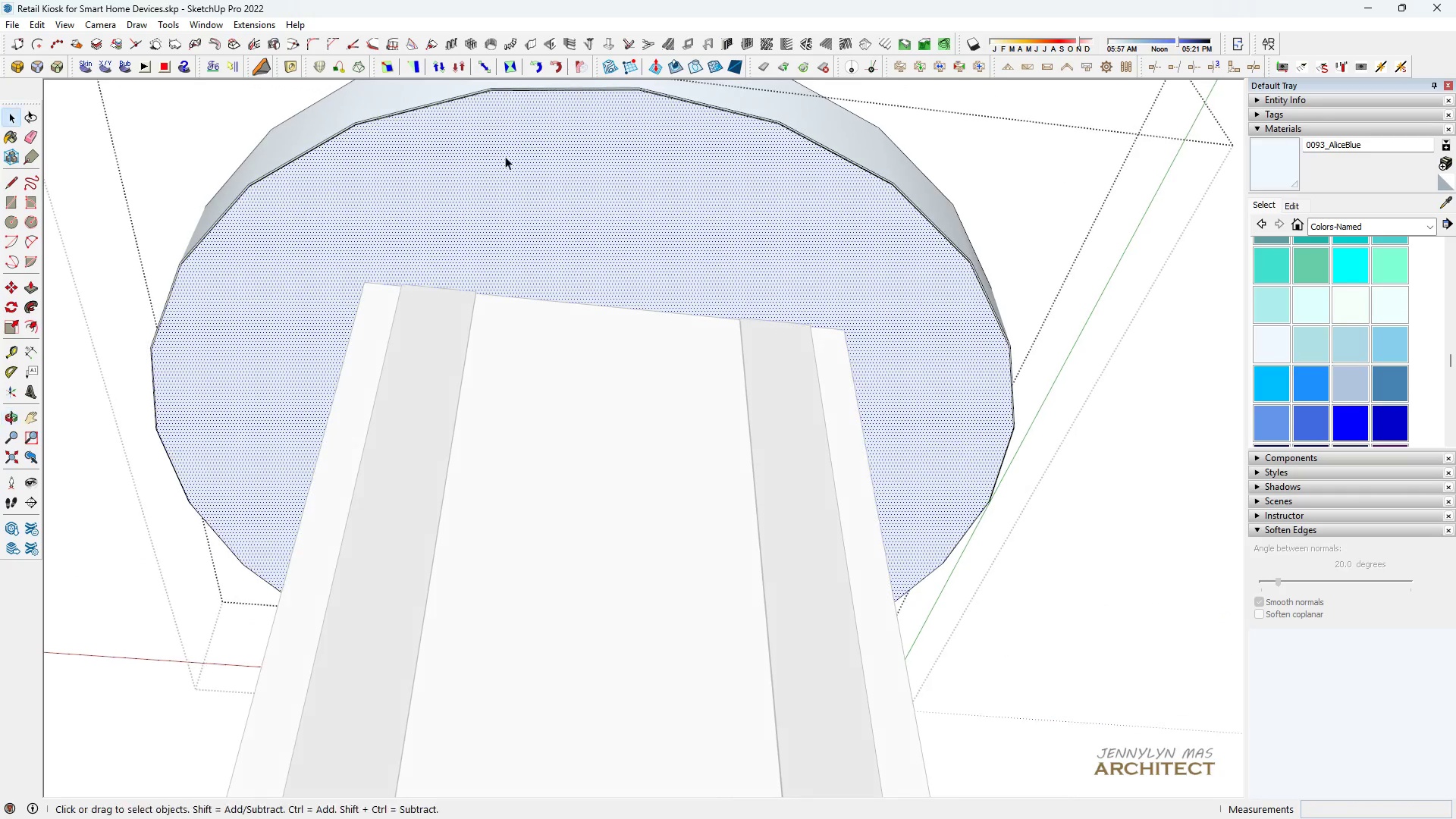 
key(F)
 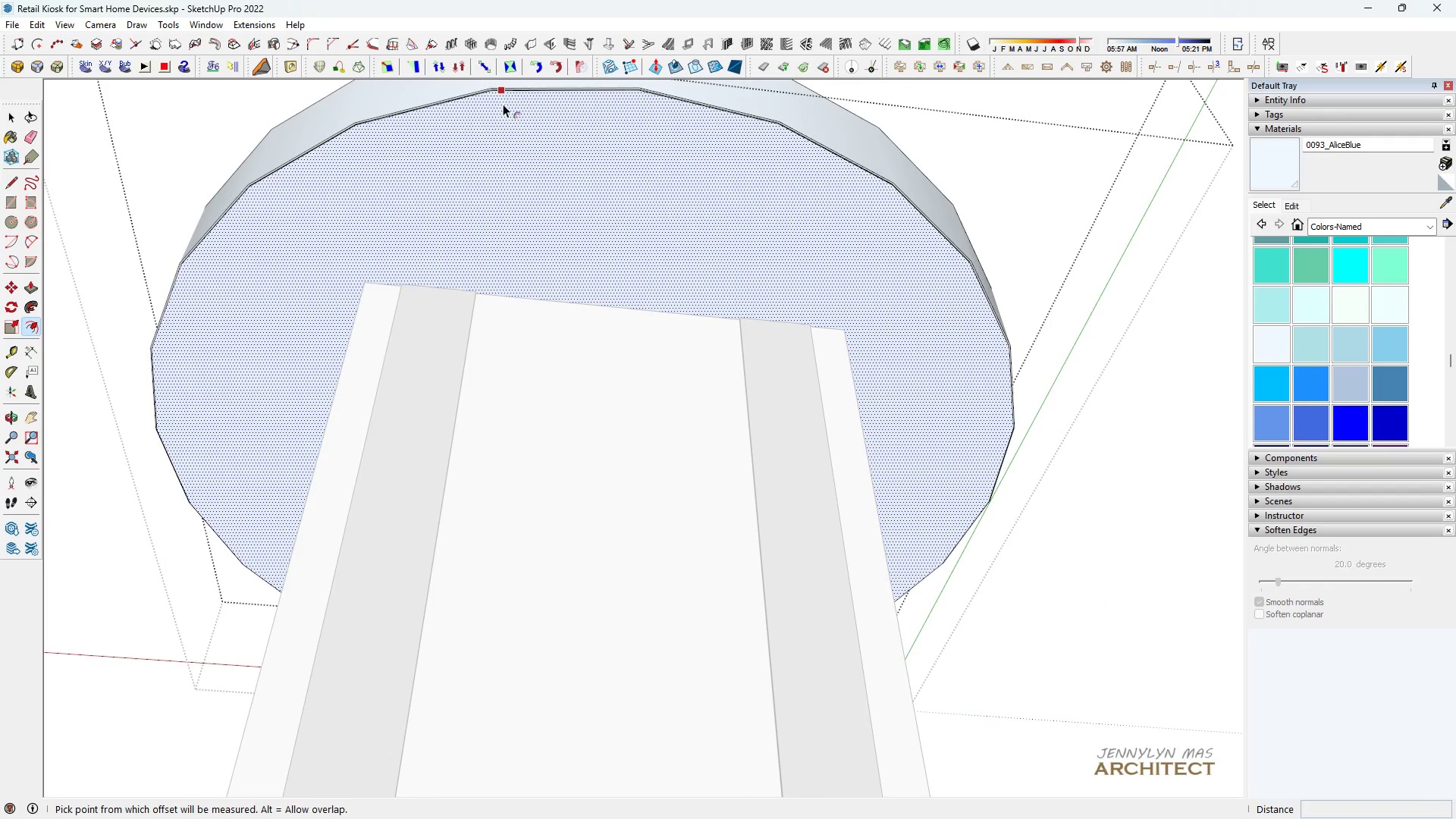 
left_click([503, 104])
 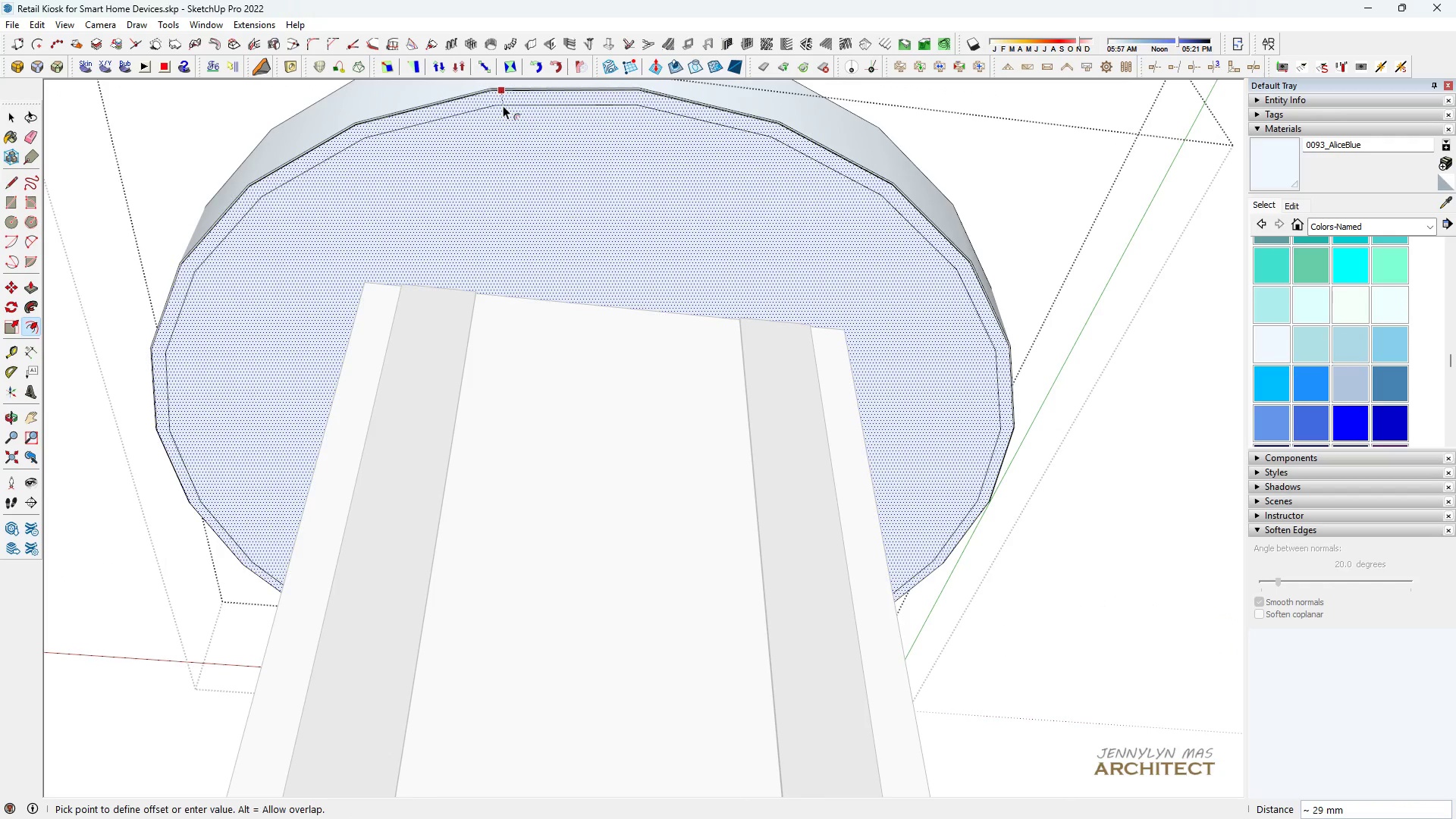 
type(50)
 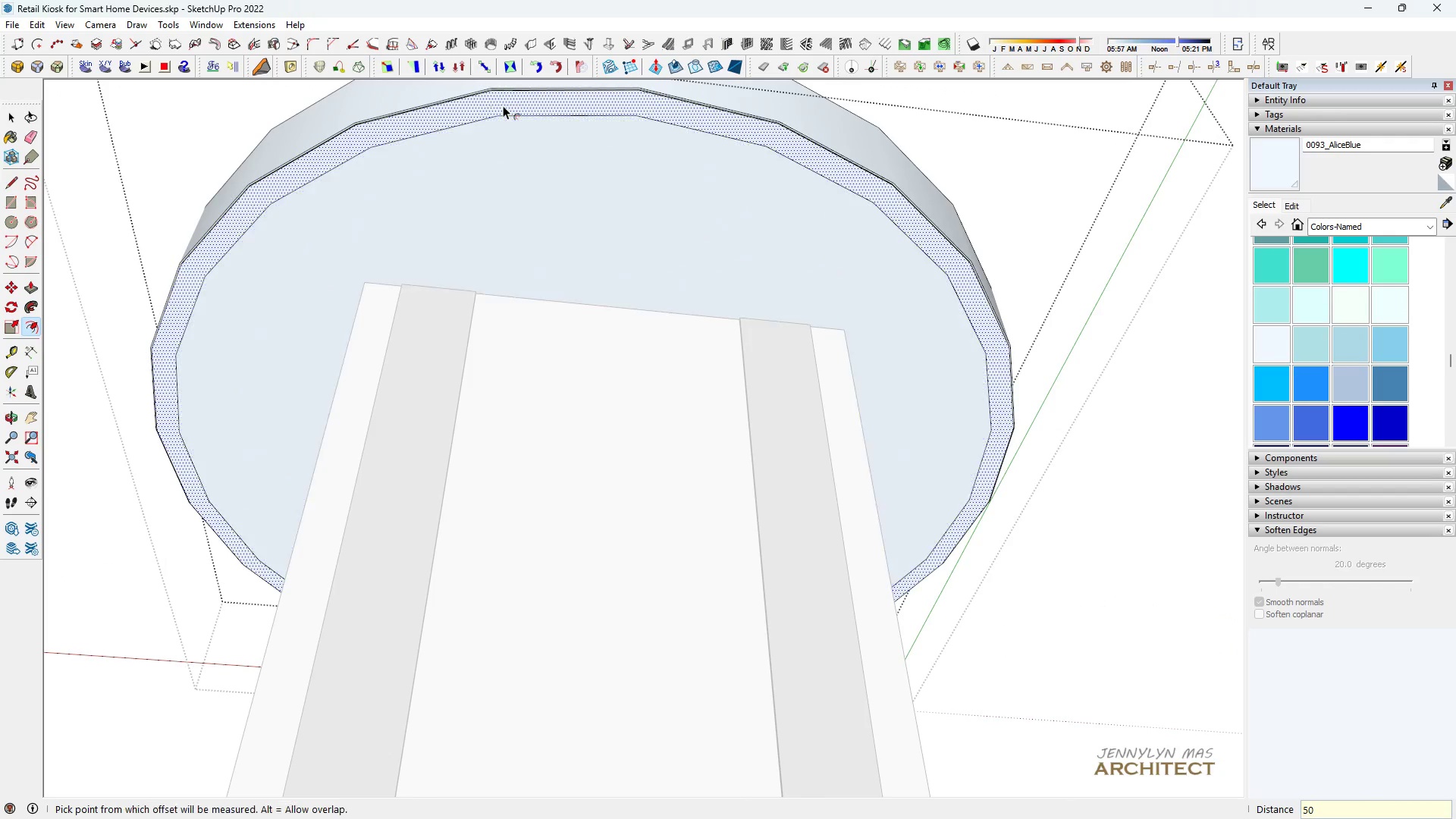 
key(Enter)
 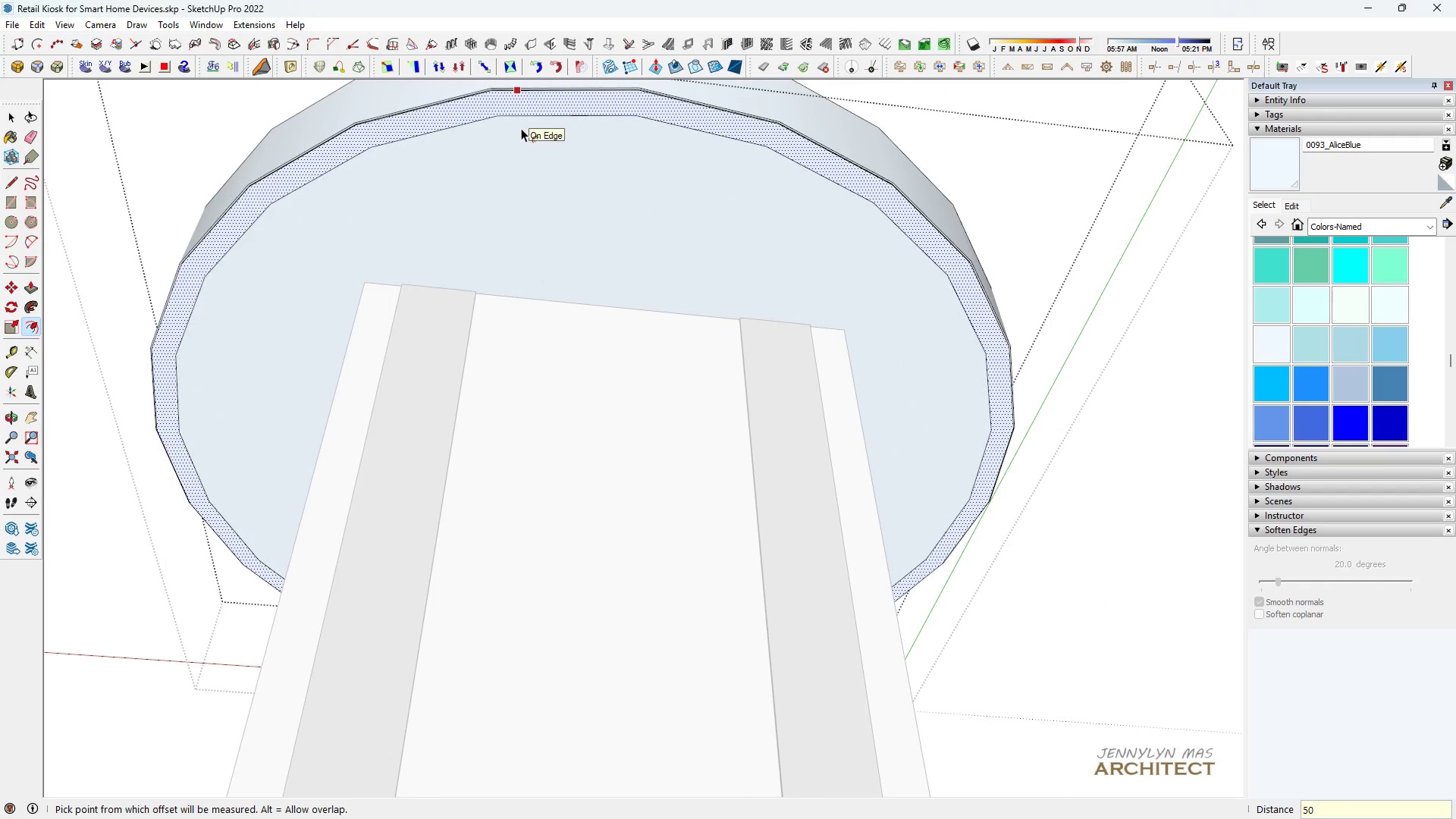 
left_click([521, 128])
 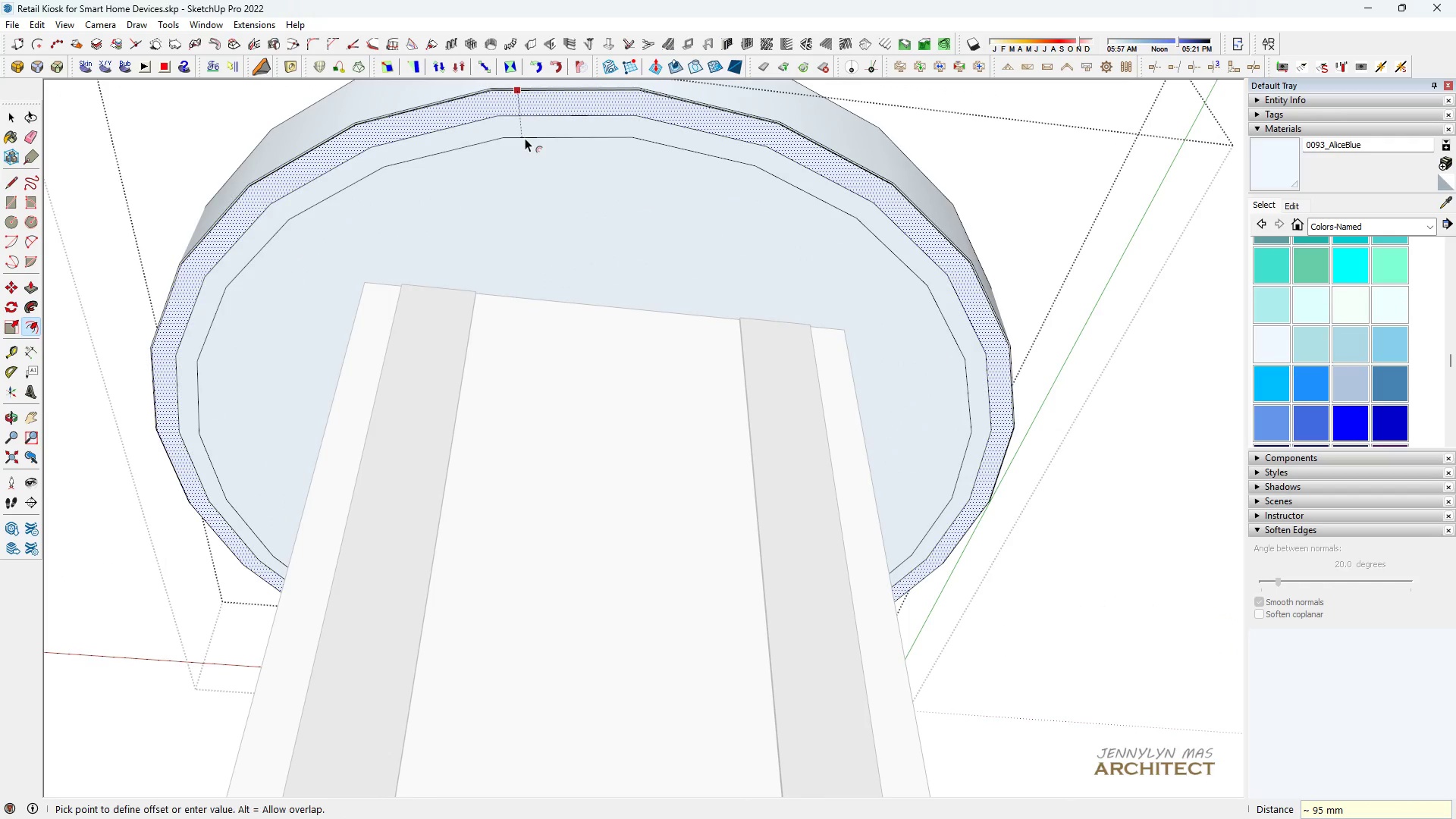 
type(100)
 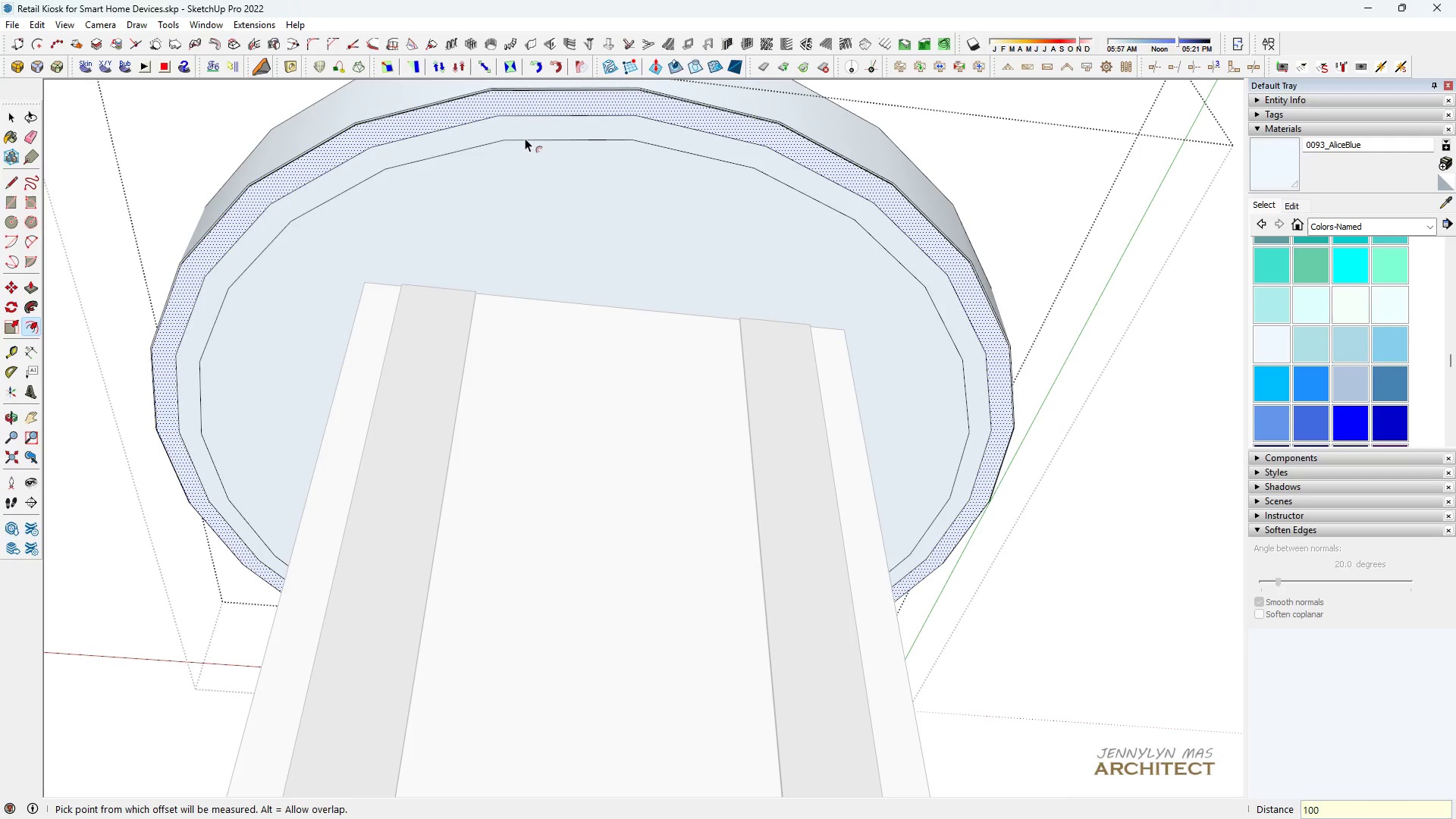 
key(Enter)
 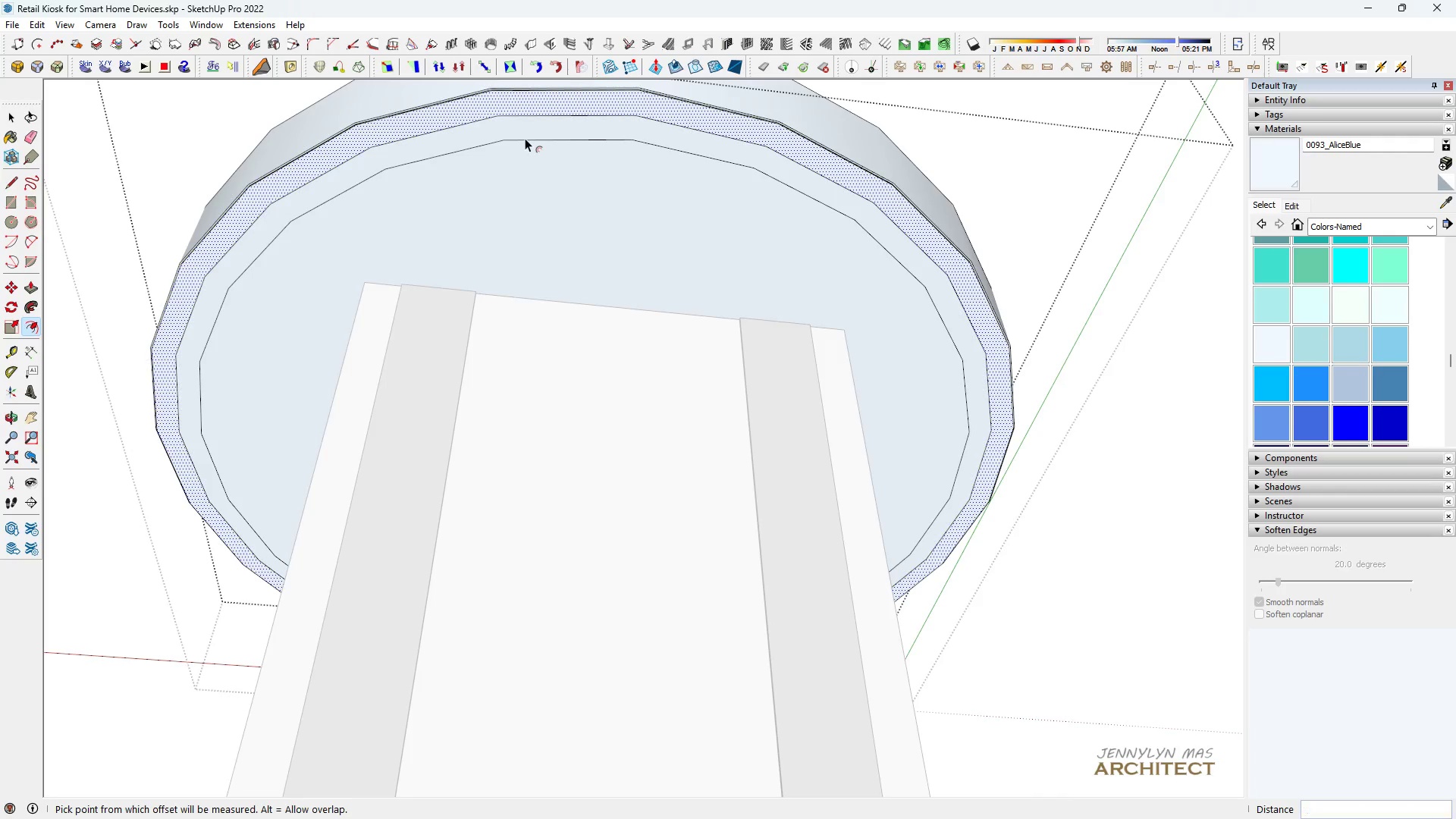 
scroll: coordinate [525, 138], scroll_direction: up, amount: 3.0
 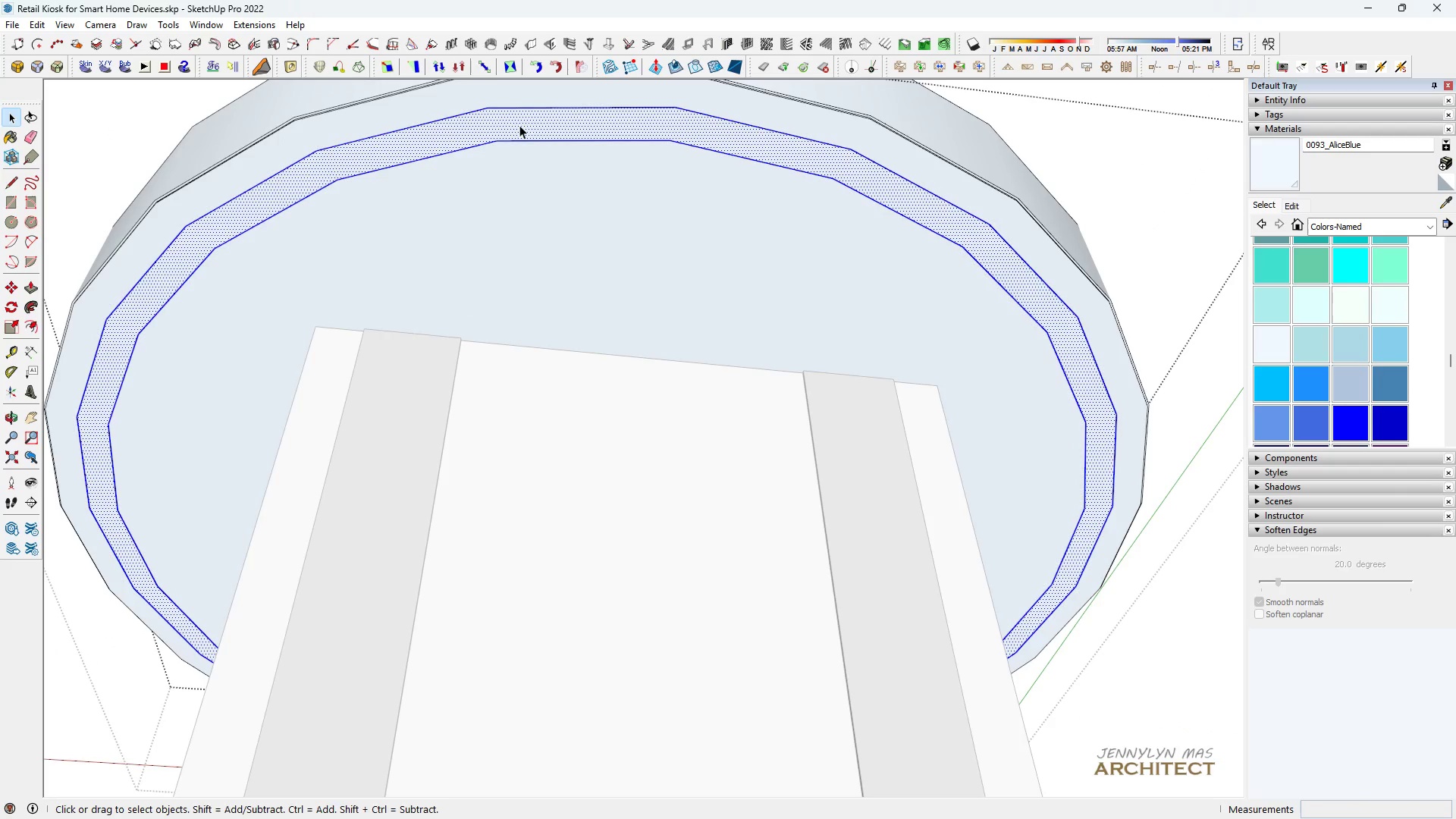 
key(Space)
 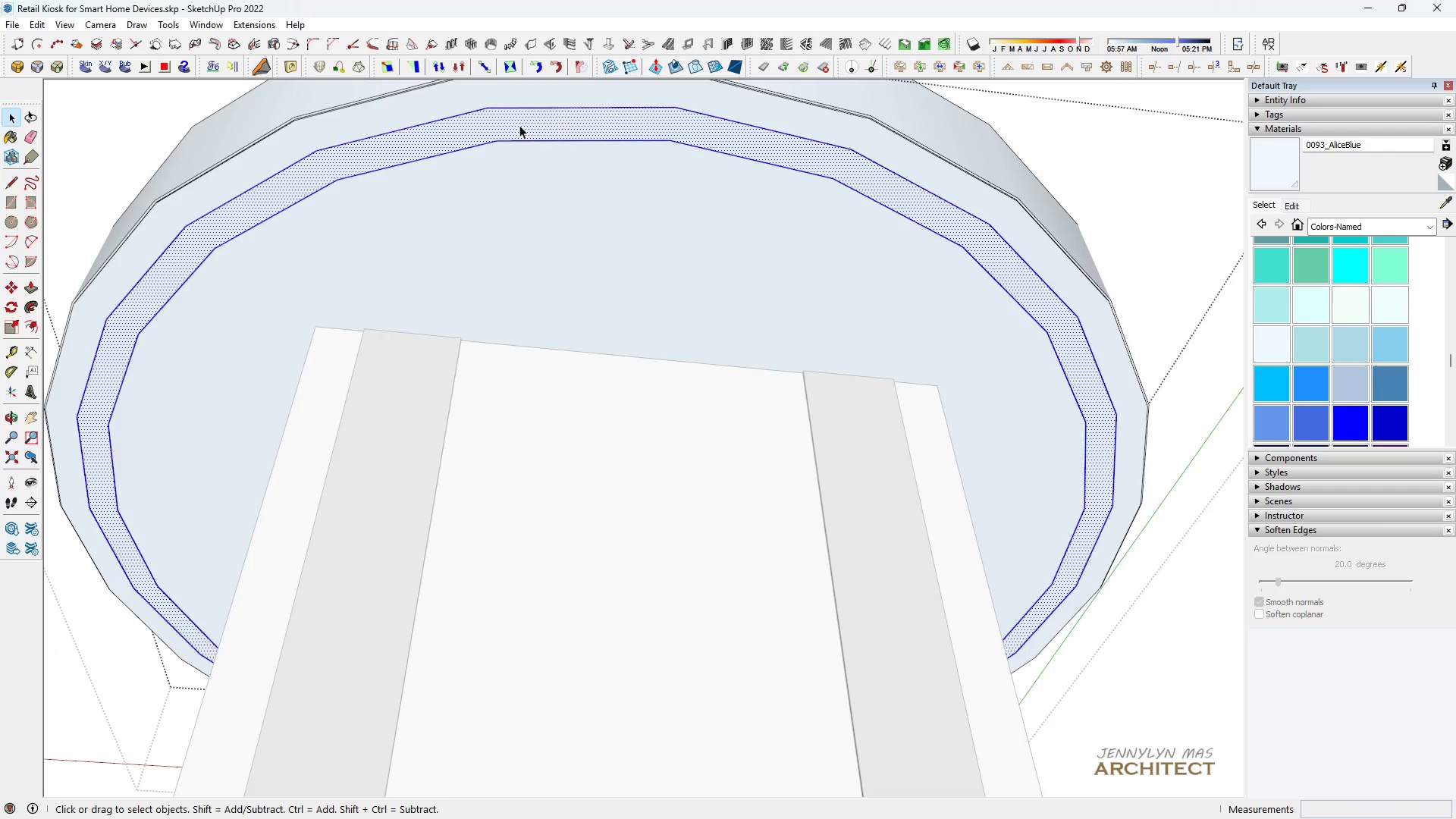 
double_click([519, 125])
 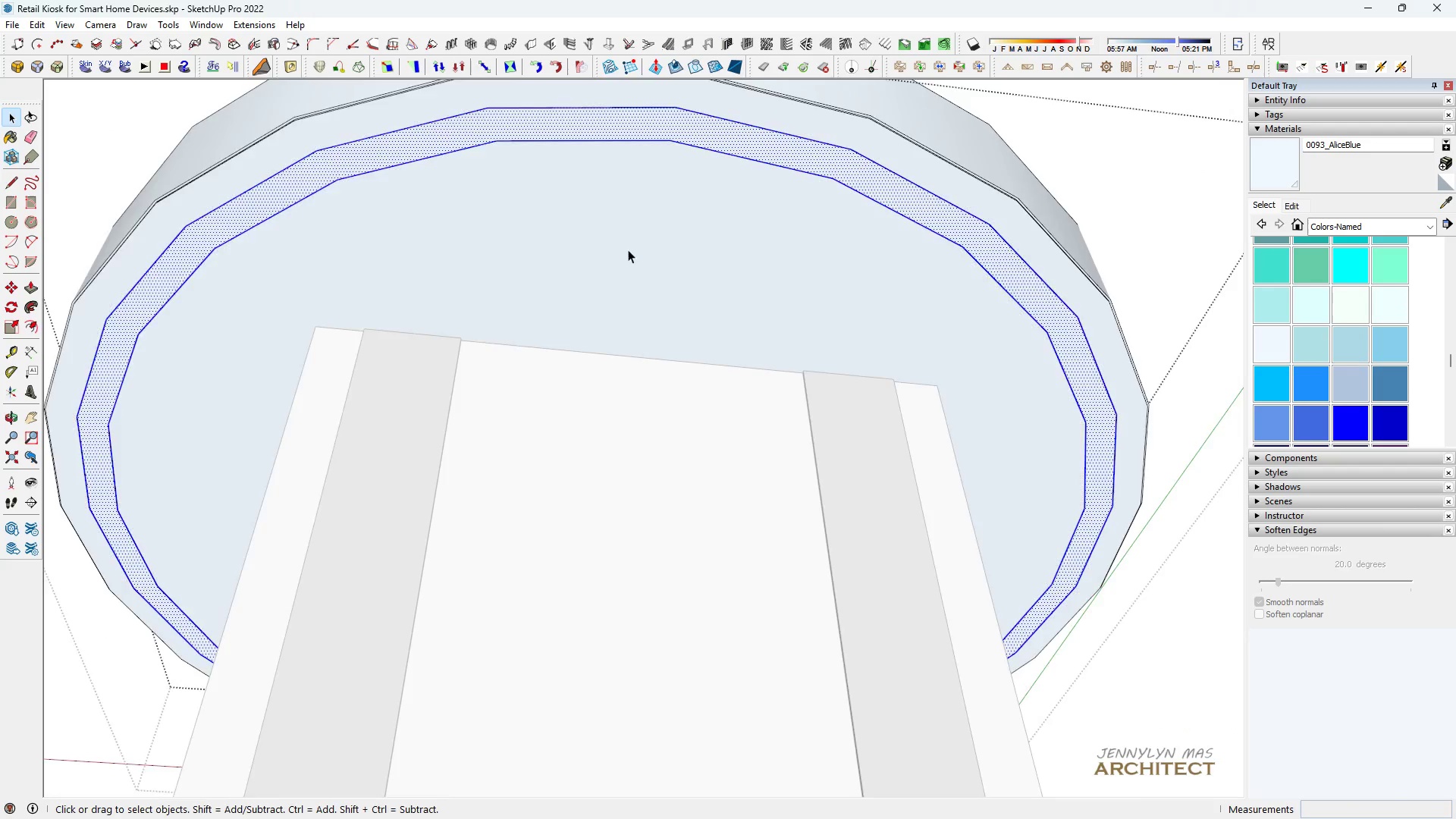 
scroll: coordinate [249, 364], scroll_direction: down, amount: 4.0
 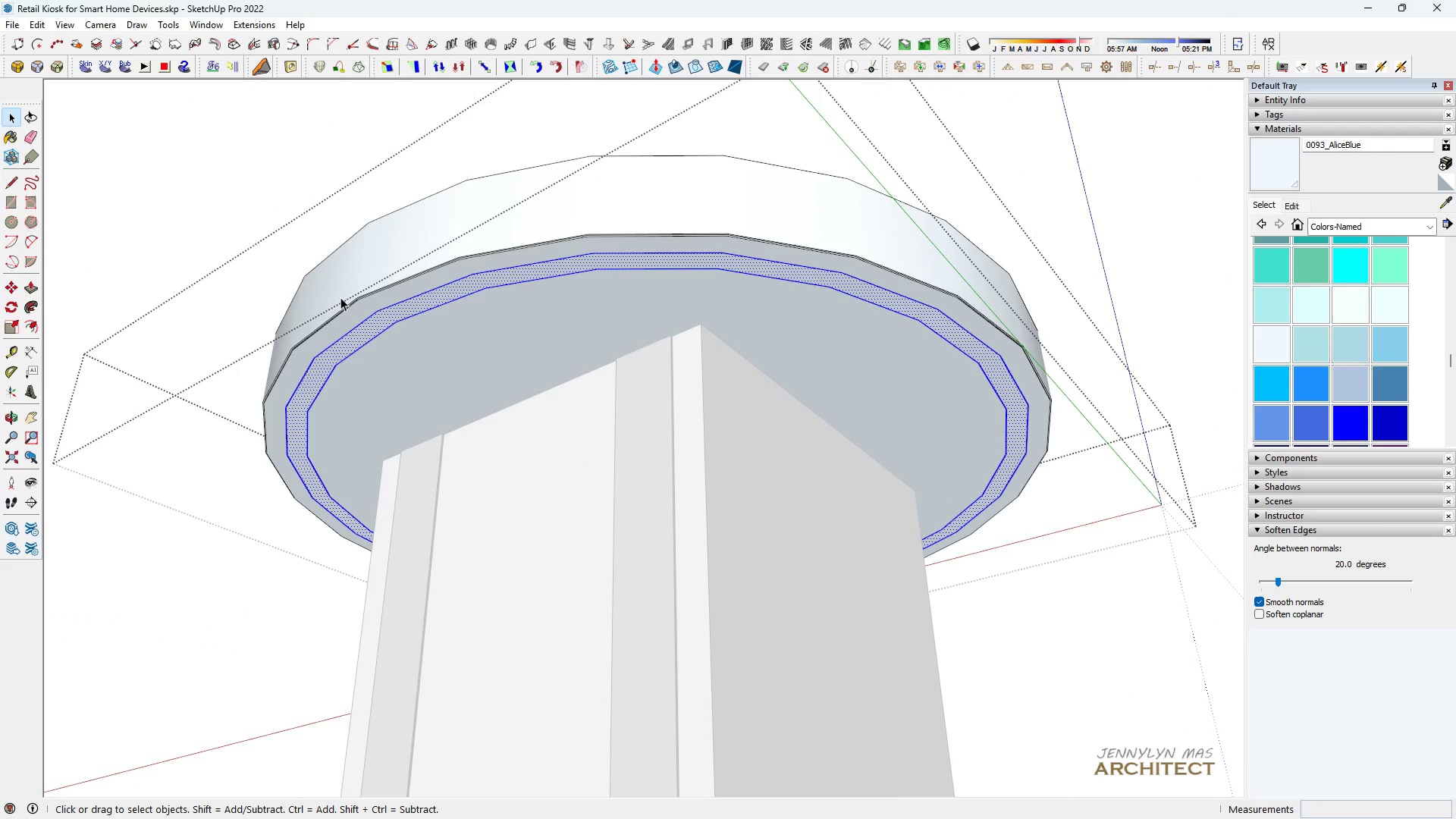 
key(Space)
 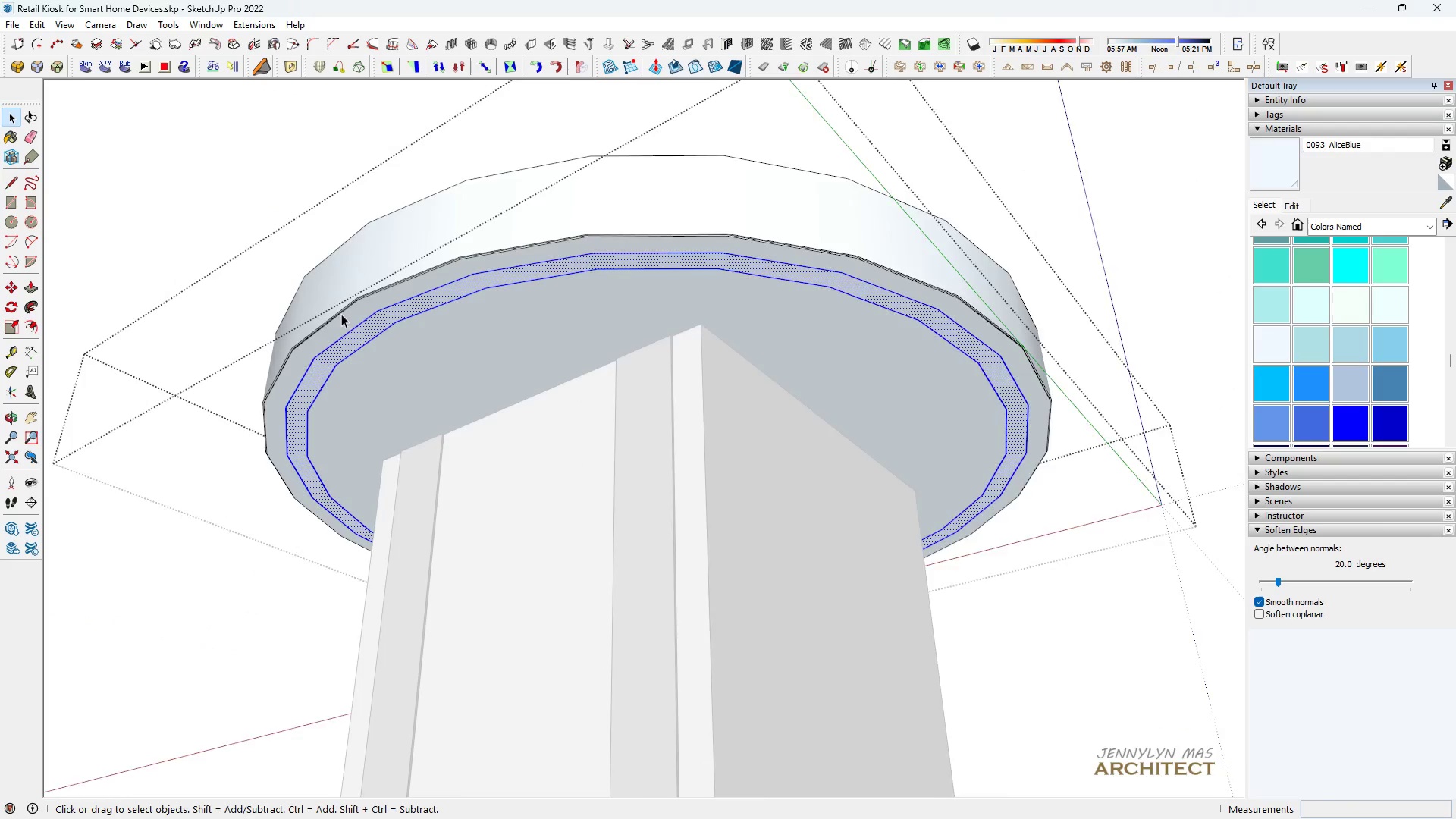 
scroll: coordinate [328, 408], scroll_direction: up, amount: 13.0
 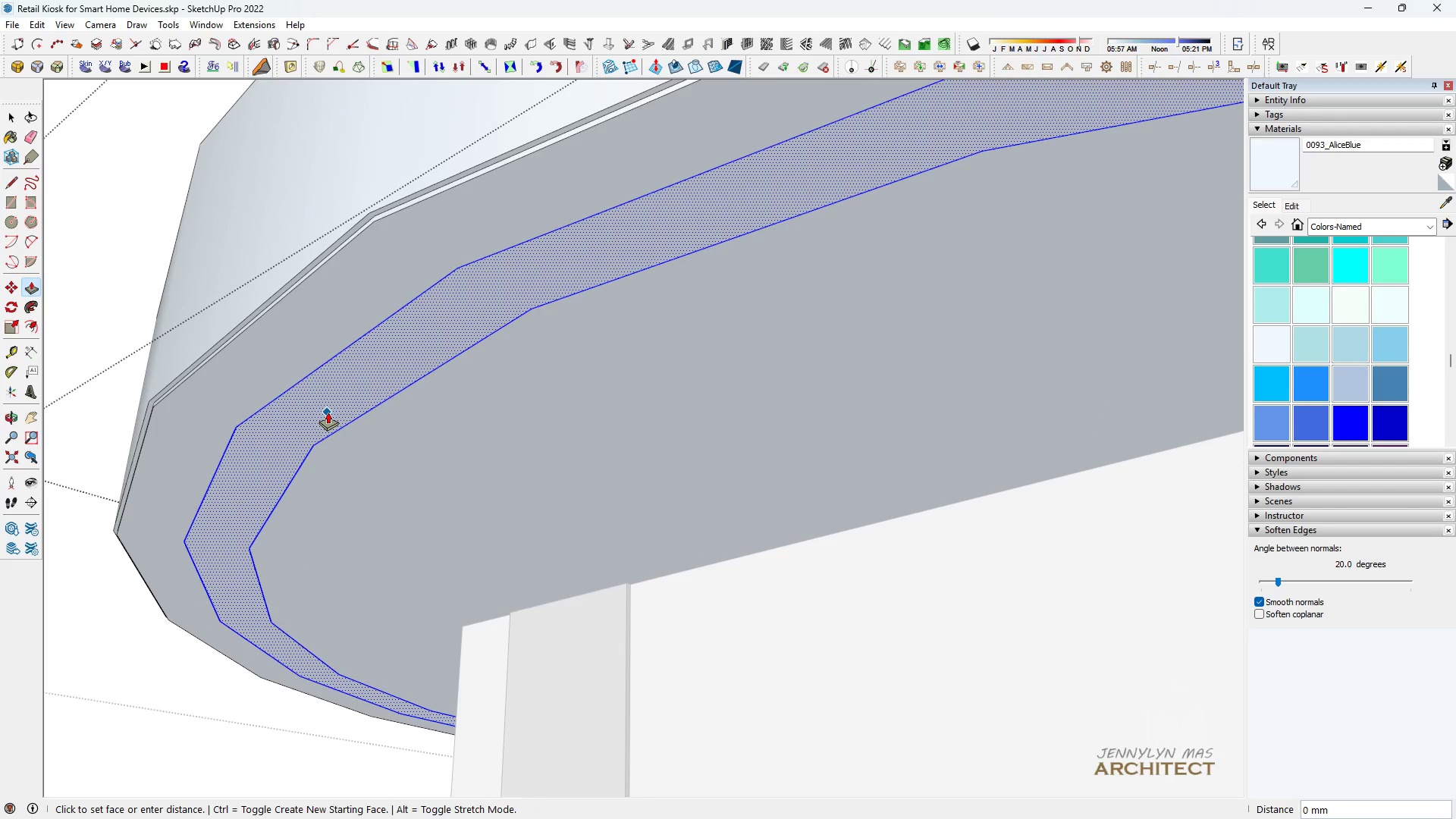 
key(P)
 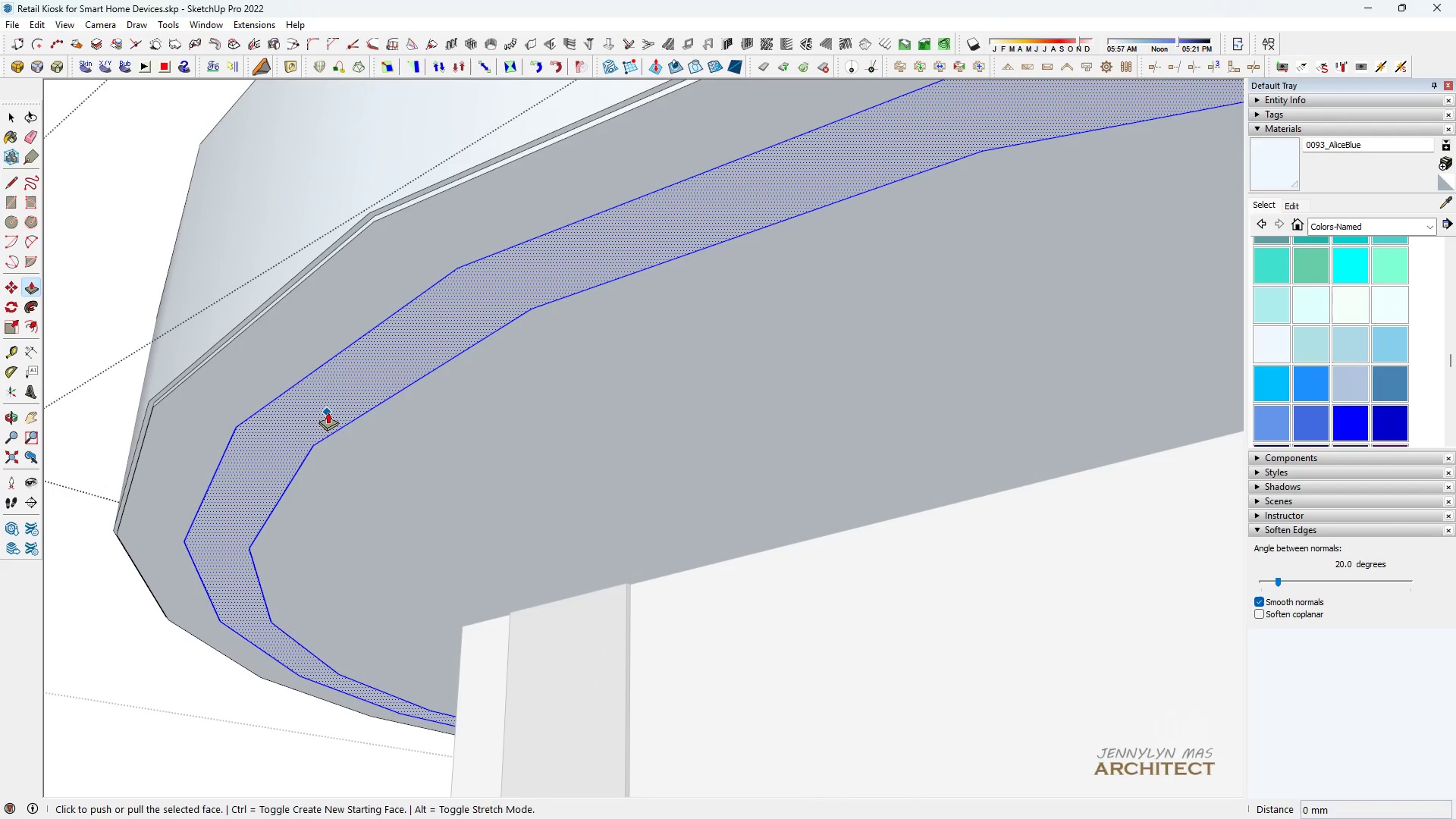 
left_click([328, 412])
 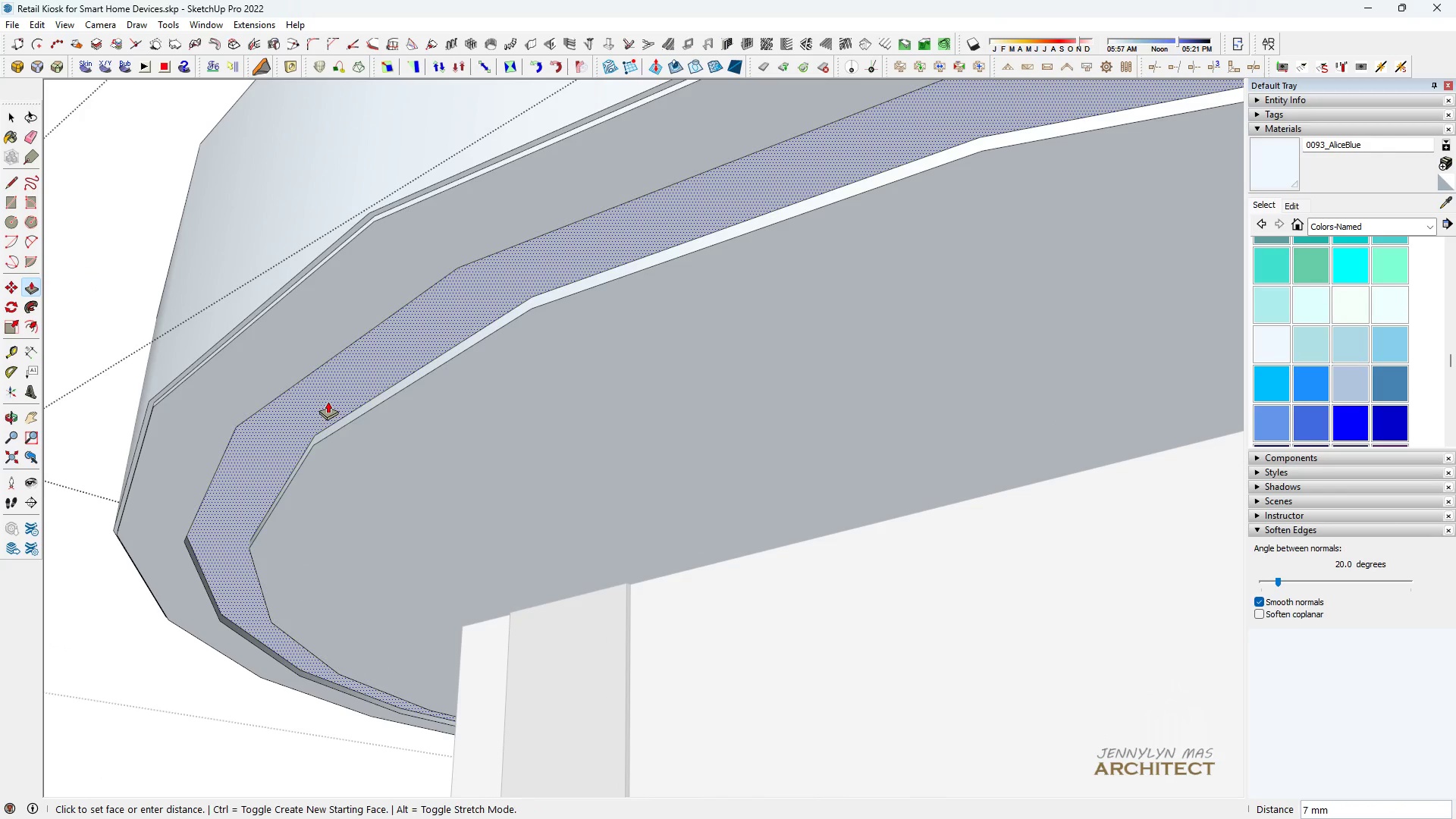 
key(5)
 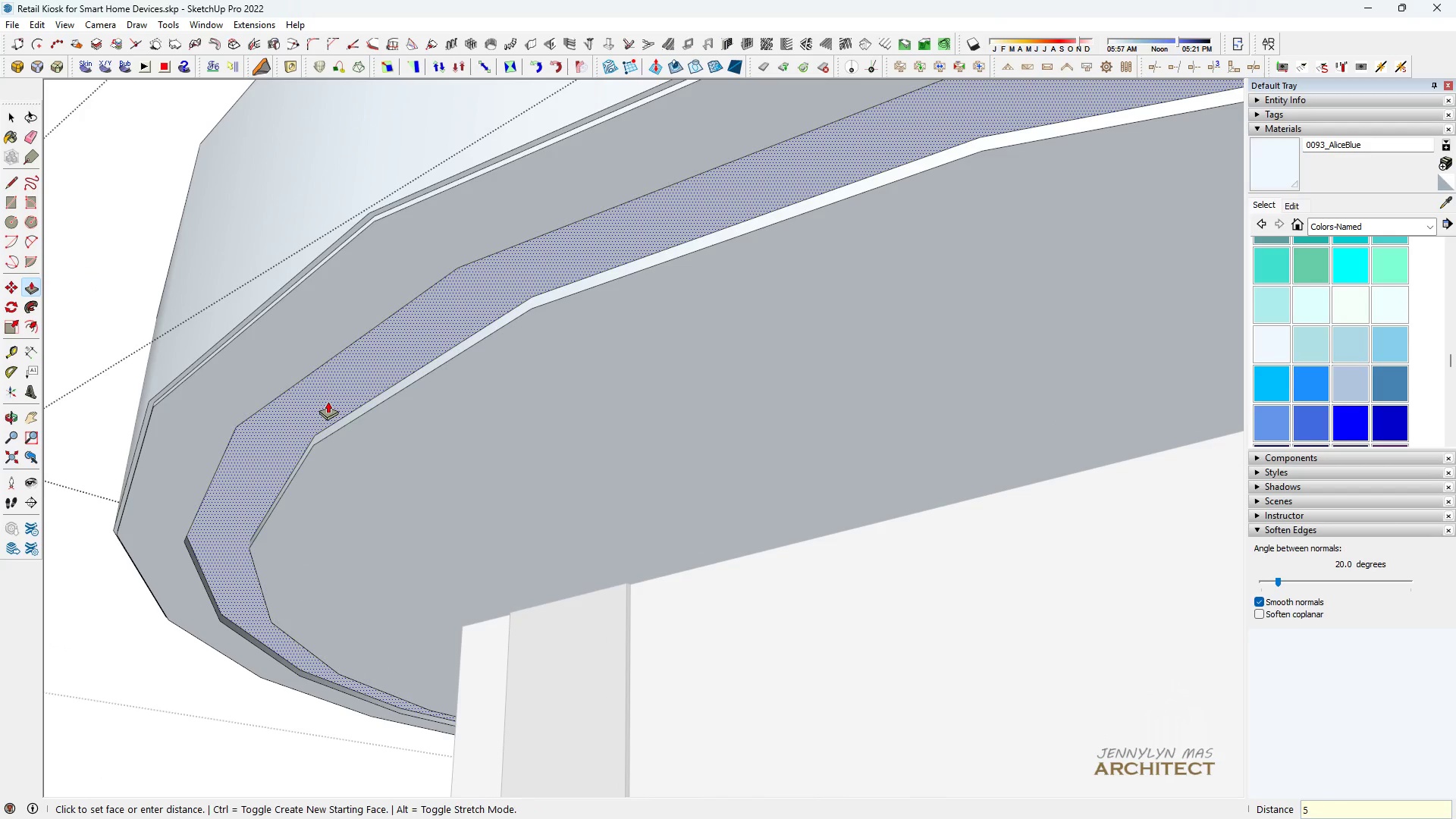 
key(Enter)
 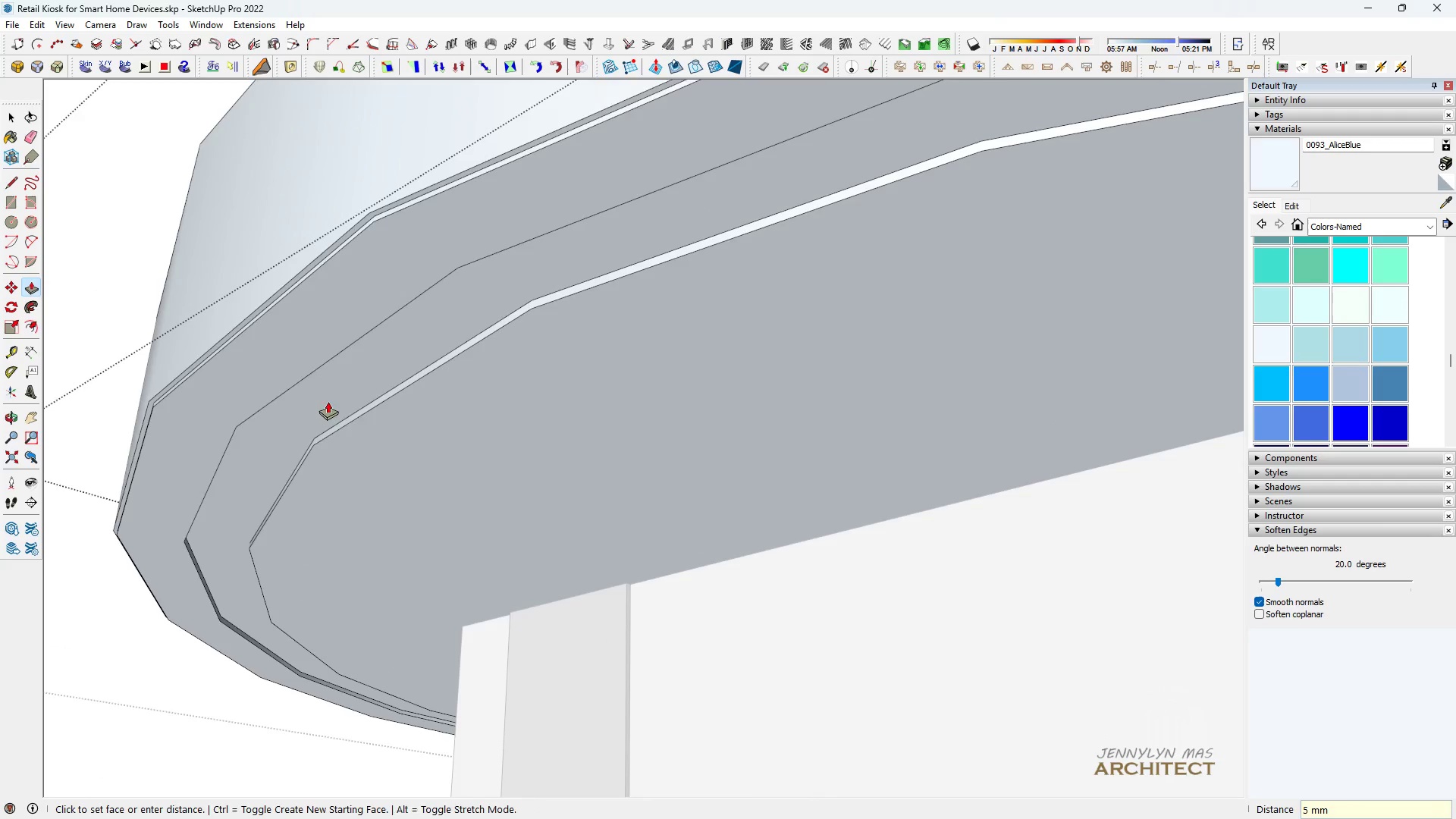 
scroll: coordinate [344, 366], scroll_direction: up, amount: 6.0
 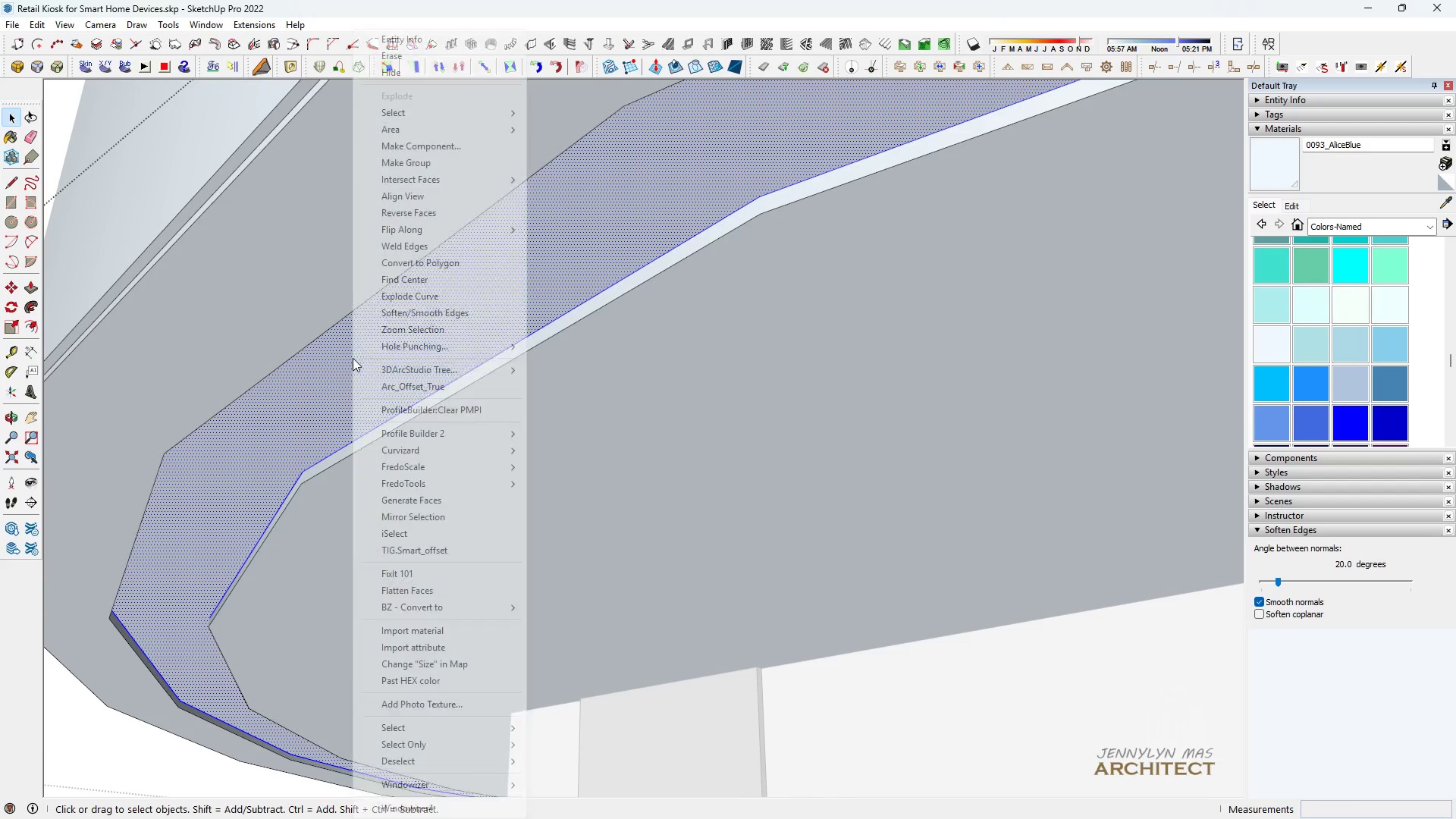 
key(Space)
 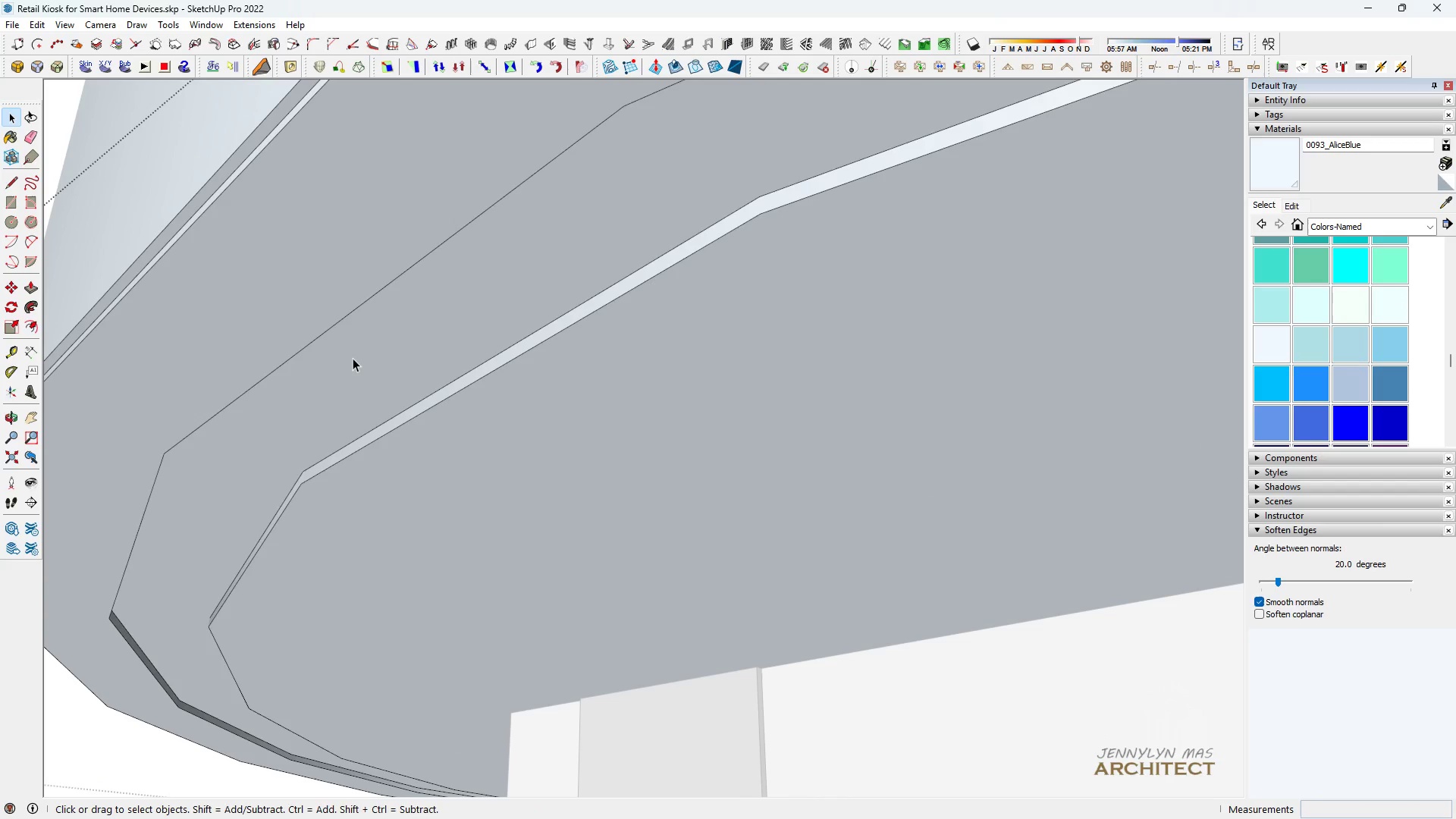 
left_click([353, 358])
 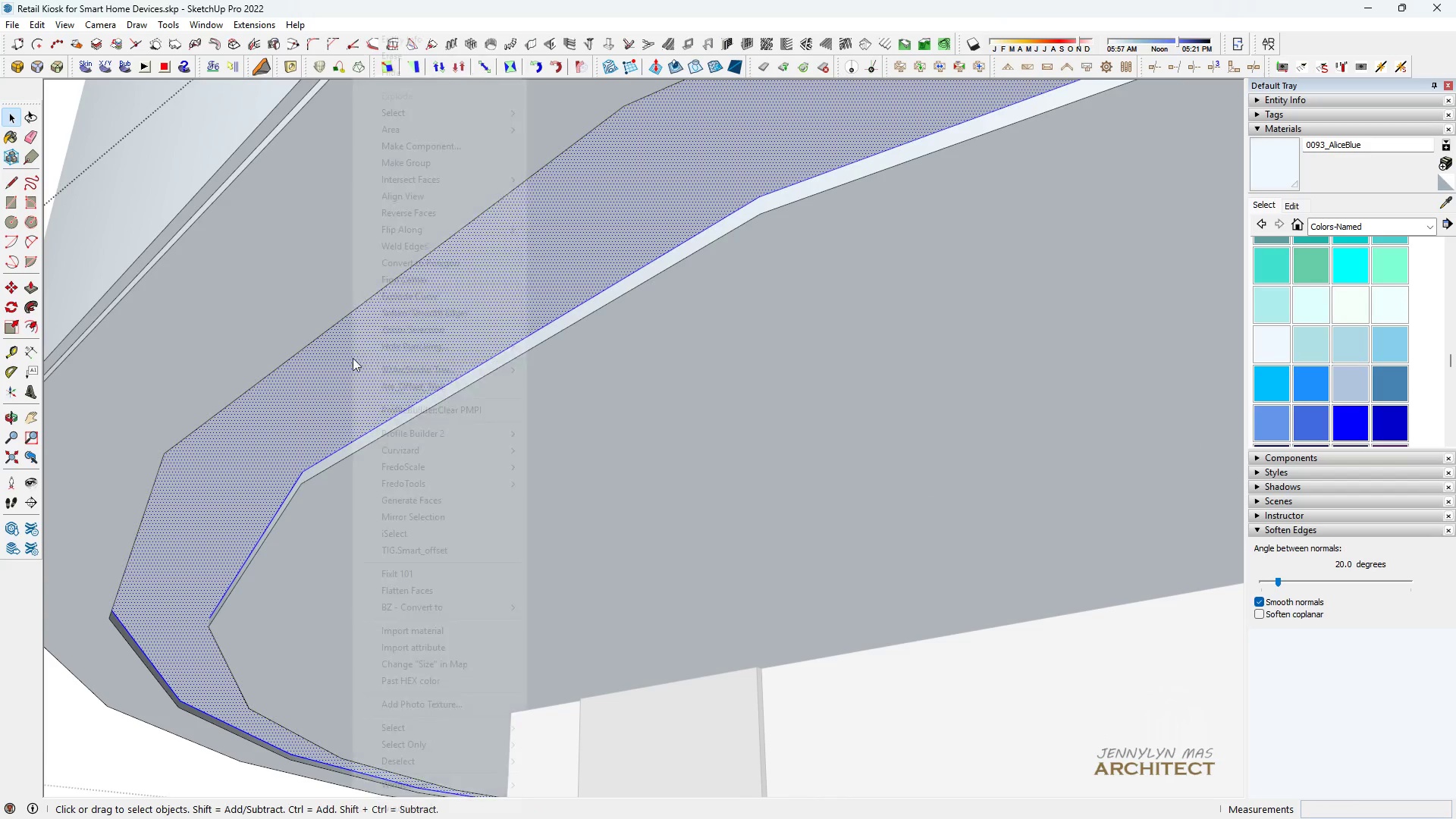 
left_click([353, 358])
 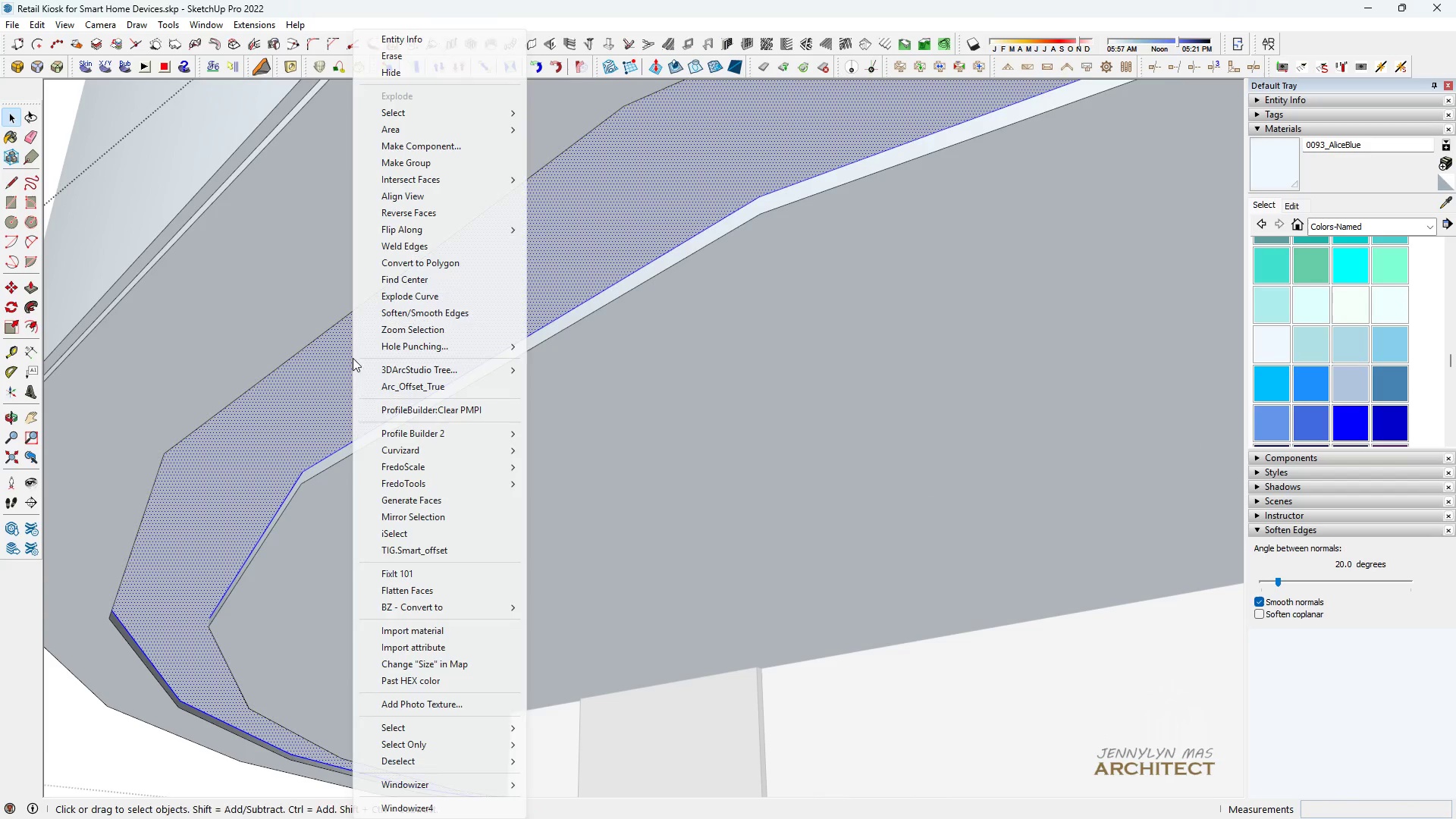 
right_click([353, 358])
 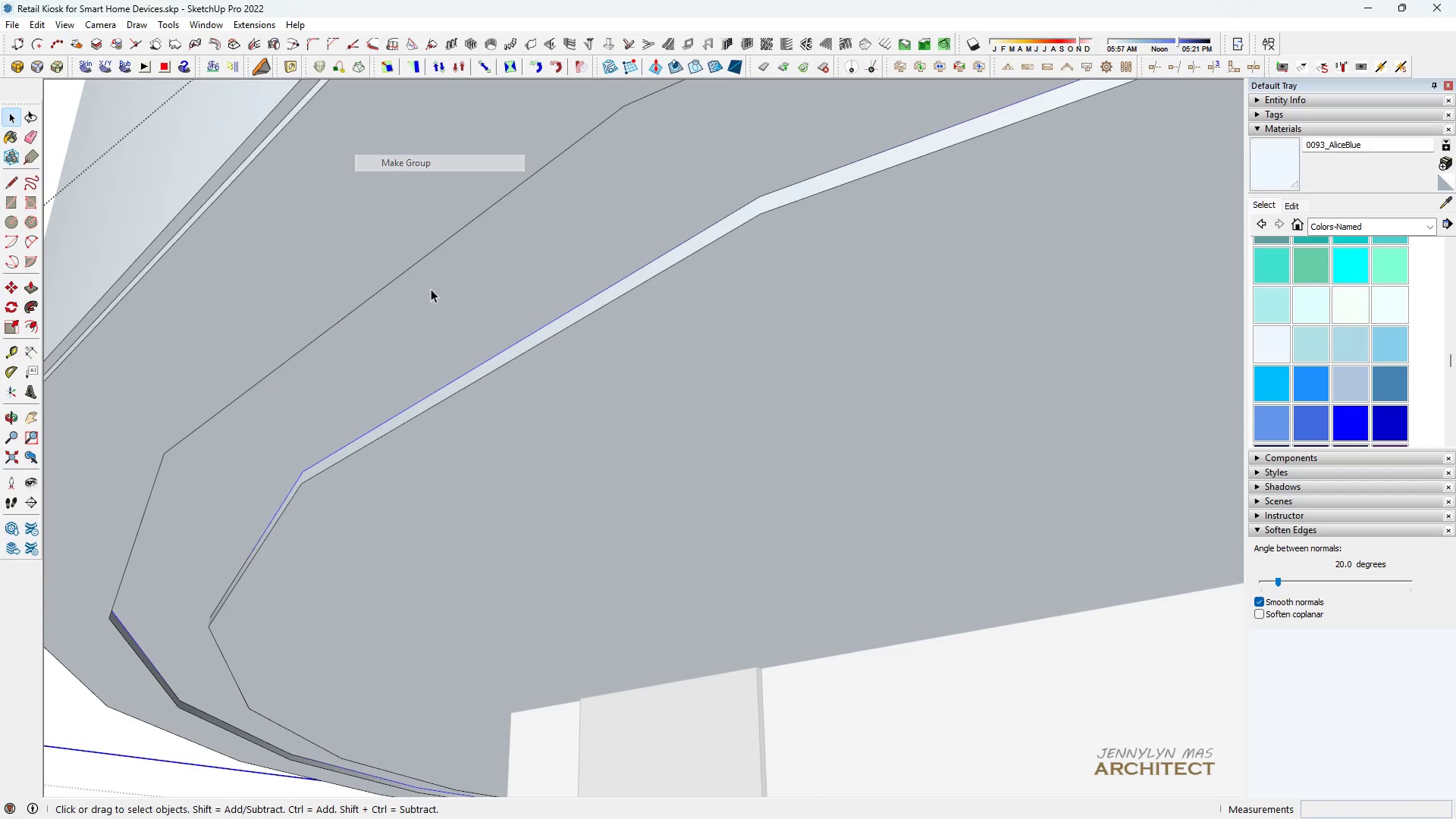 
double_click([428, 342])
 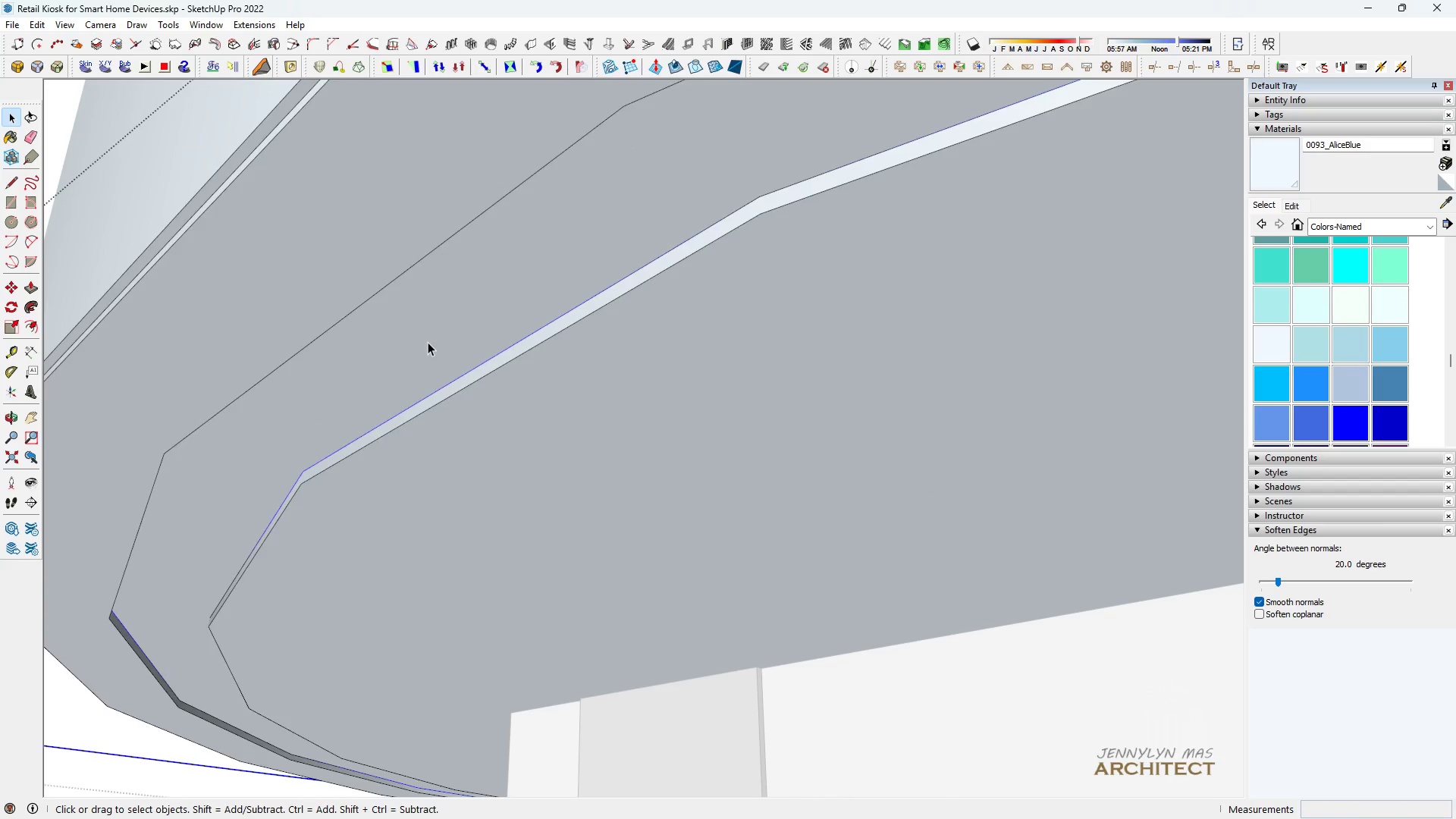 
triple_click([428, 342])
 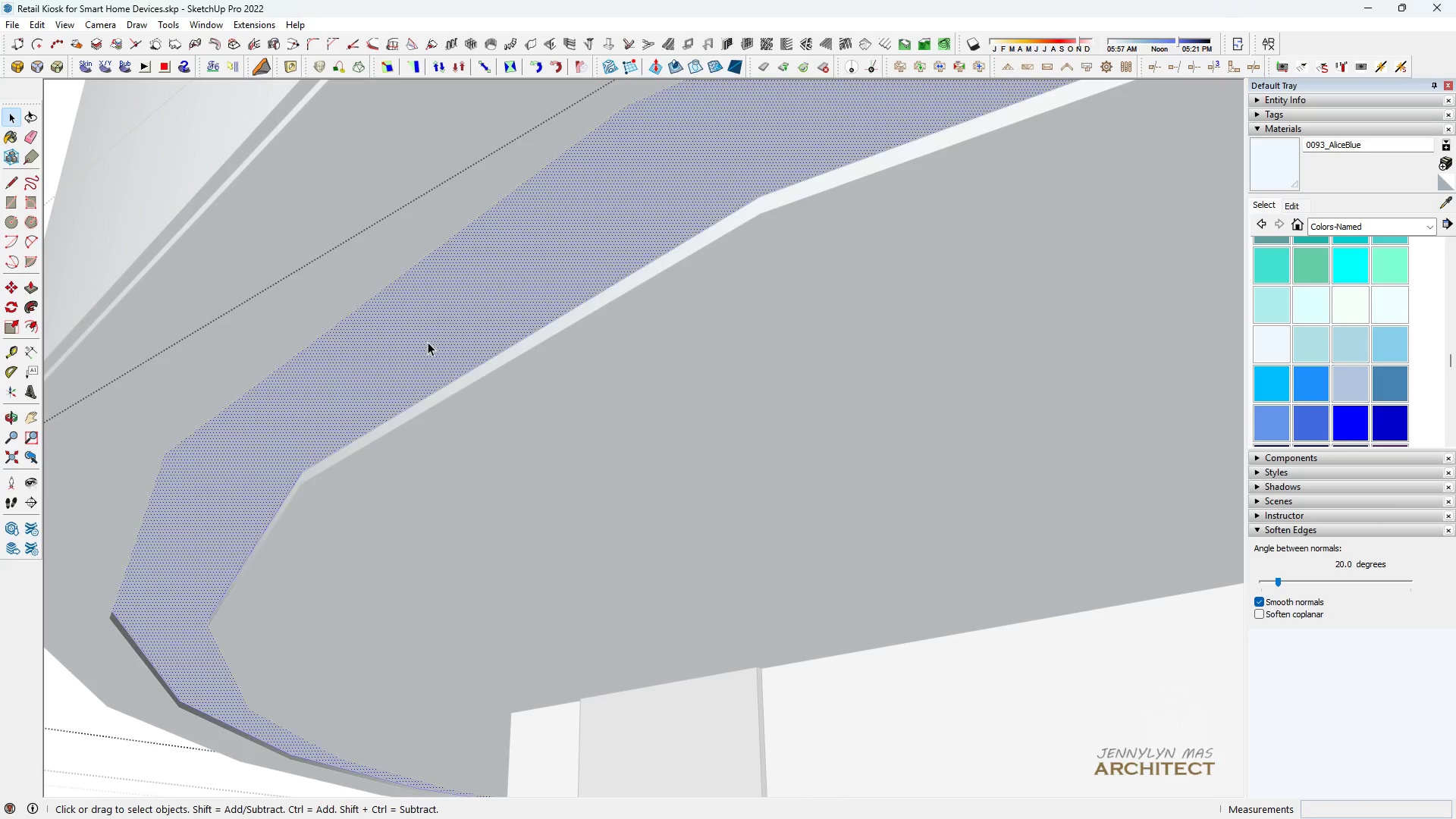 
triple_click([428, 342])
 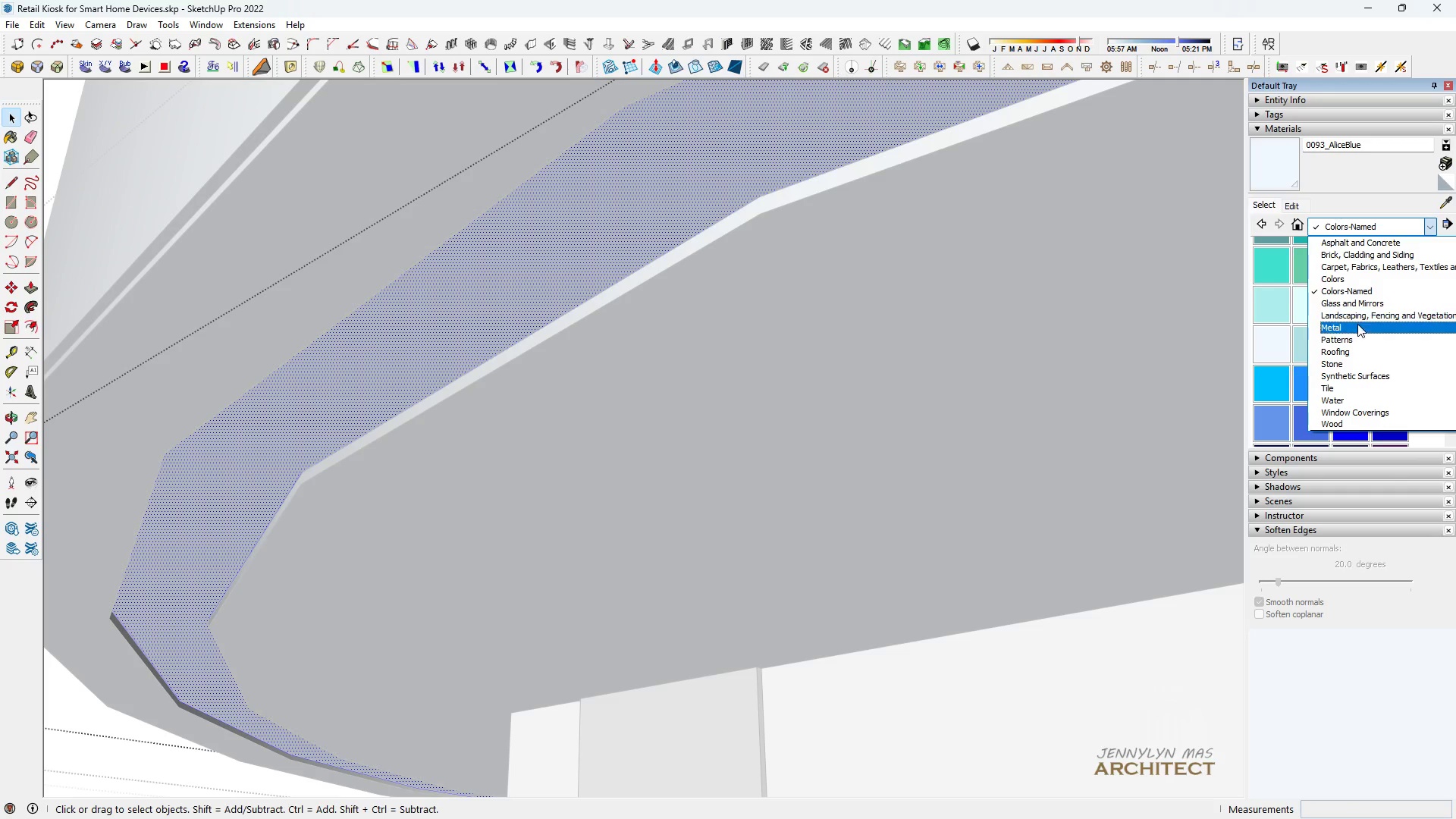 
left_click([1347, 309])
 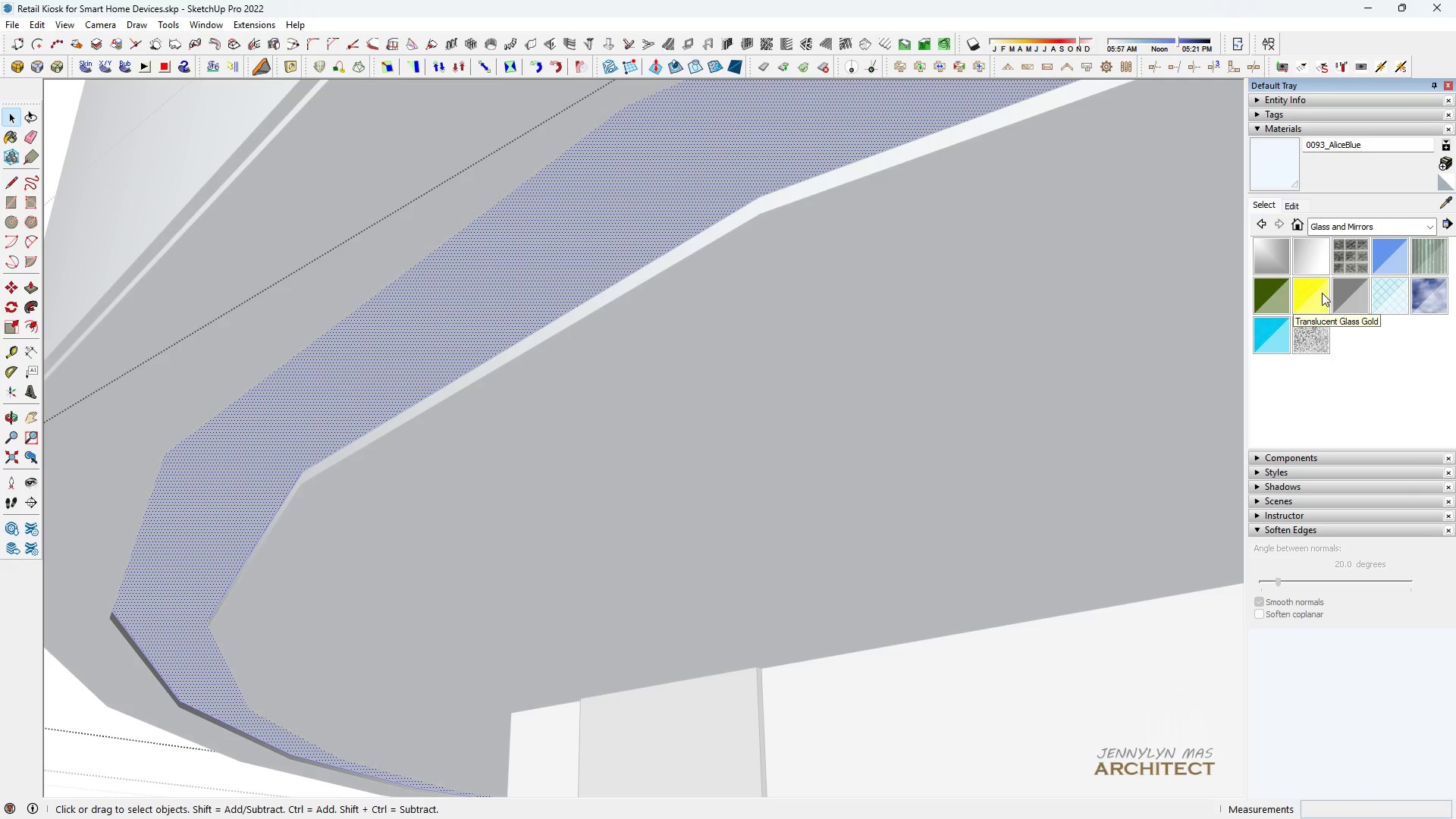 
left_click([1322, 293])
 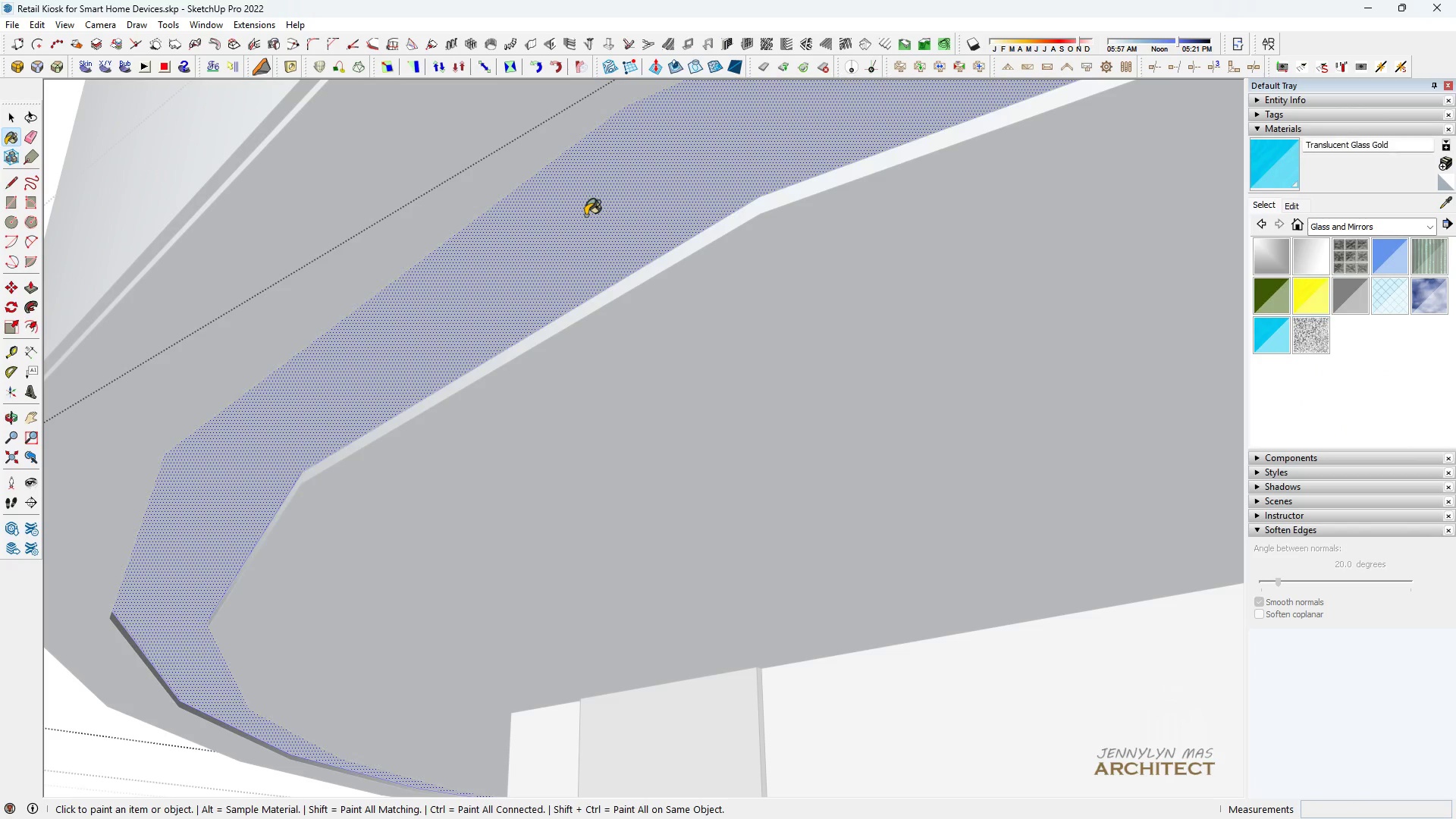 
double_click([585, 215])
 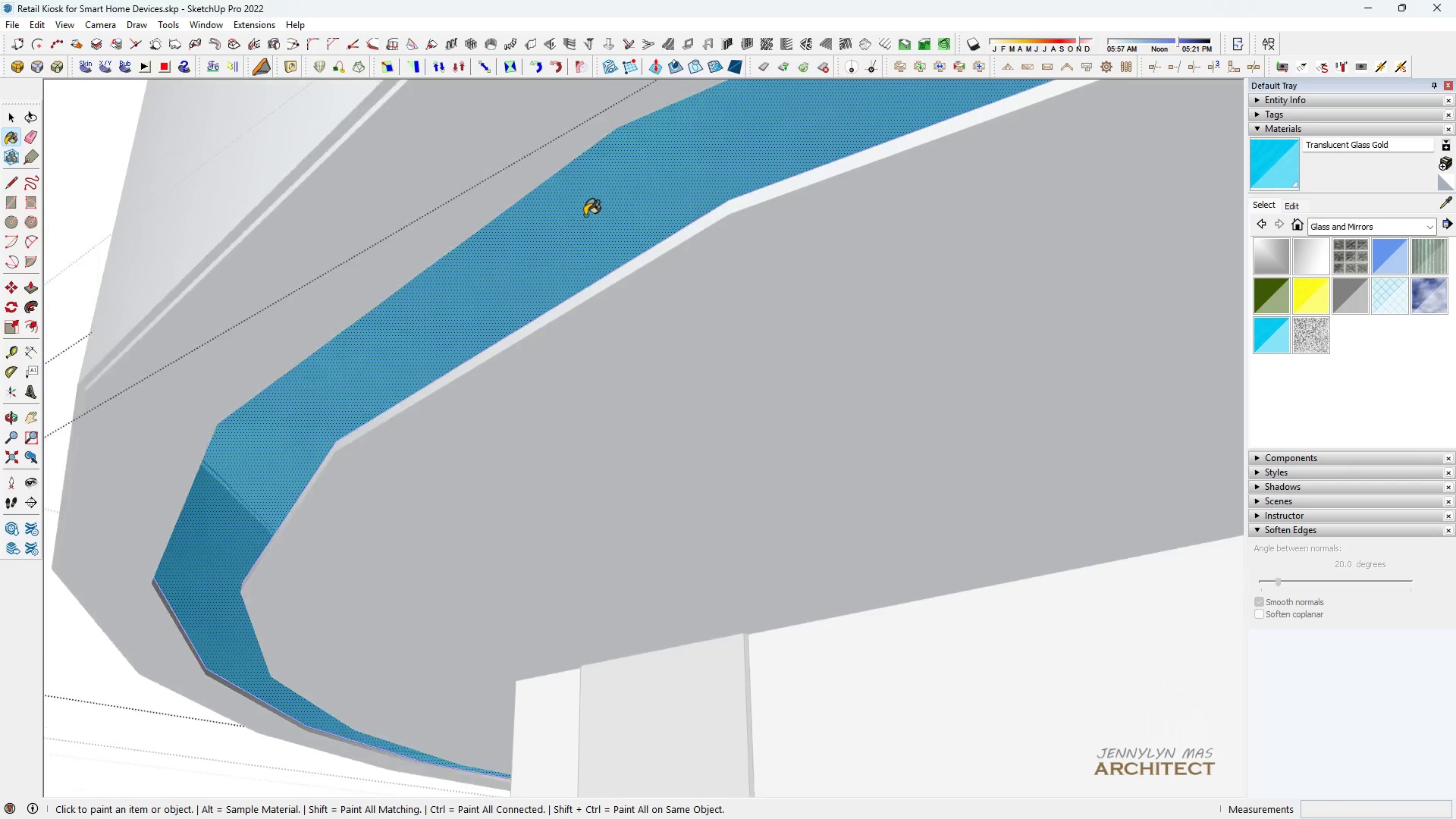 
scroll: coordinate [580, 227], scroll_direction: down, amount: 8.0
 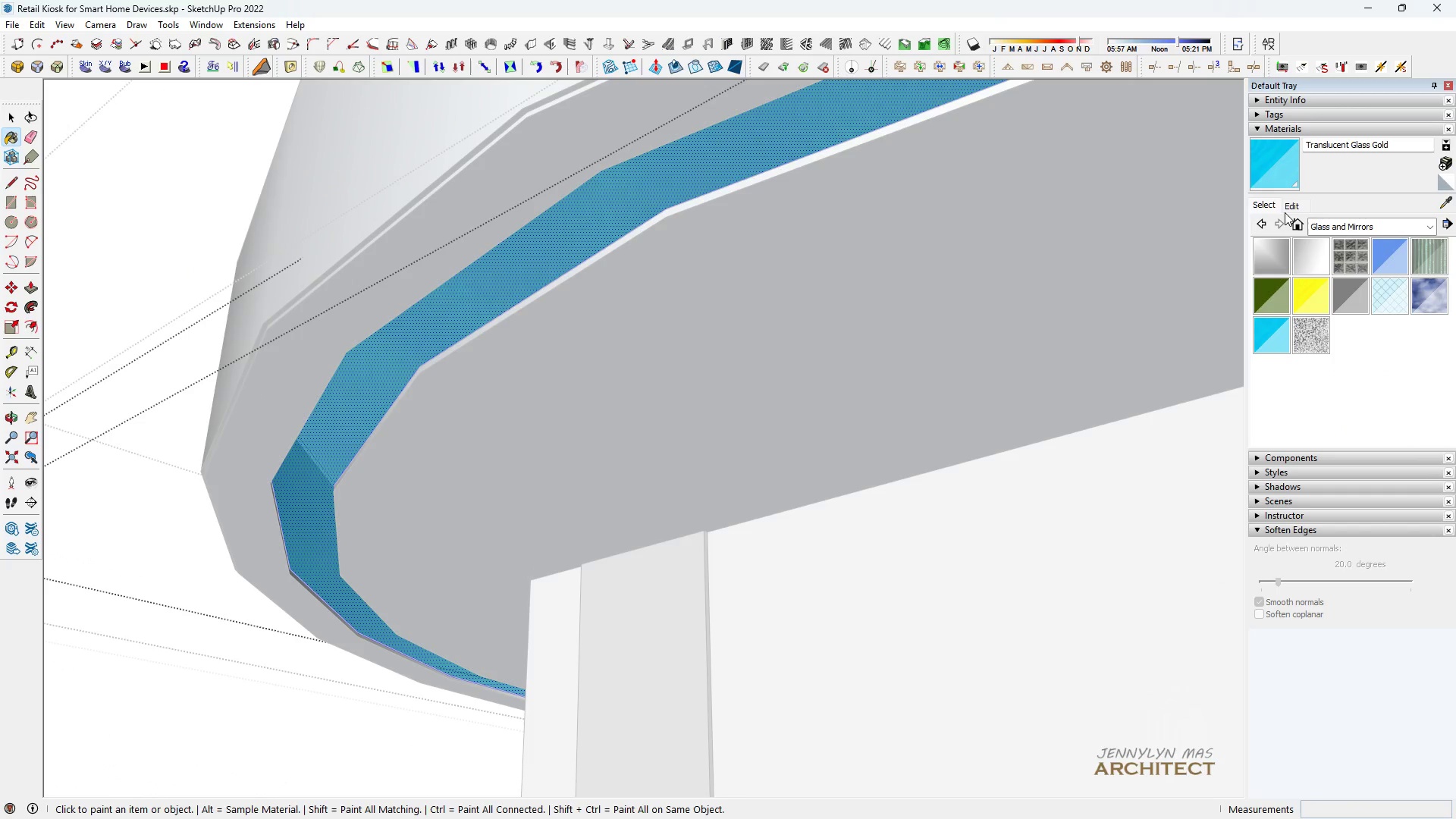 
double_click([1289, 209])
 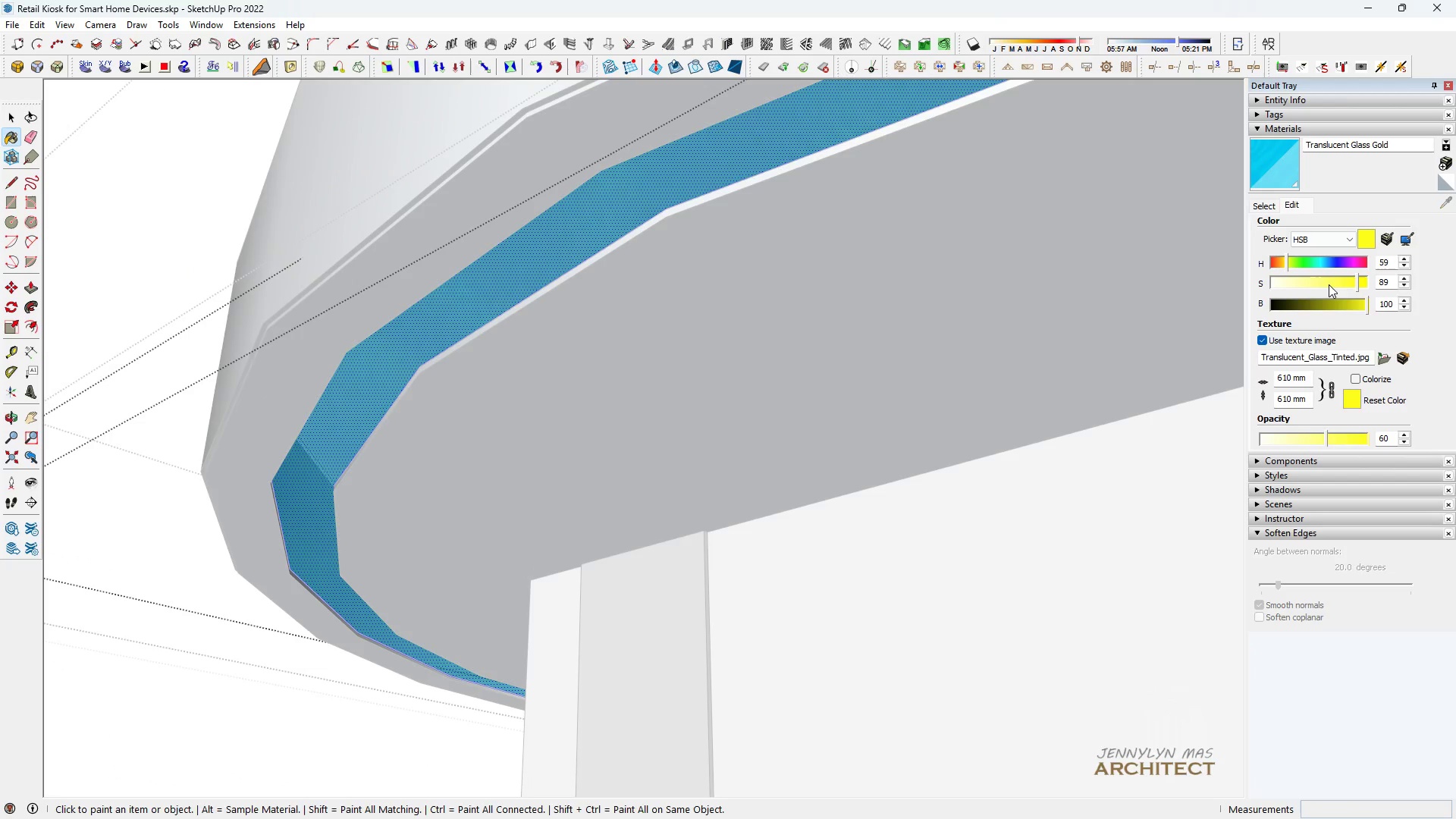 
left_click_drag(start_coordinate=[1328, 285], to_coordinate=[1370, 287])
 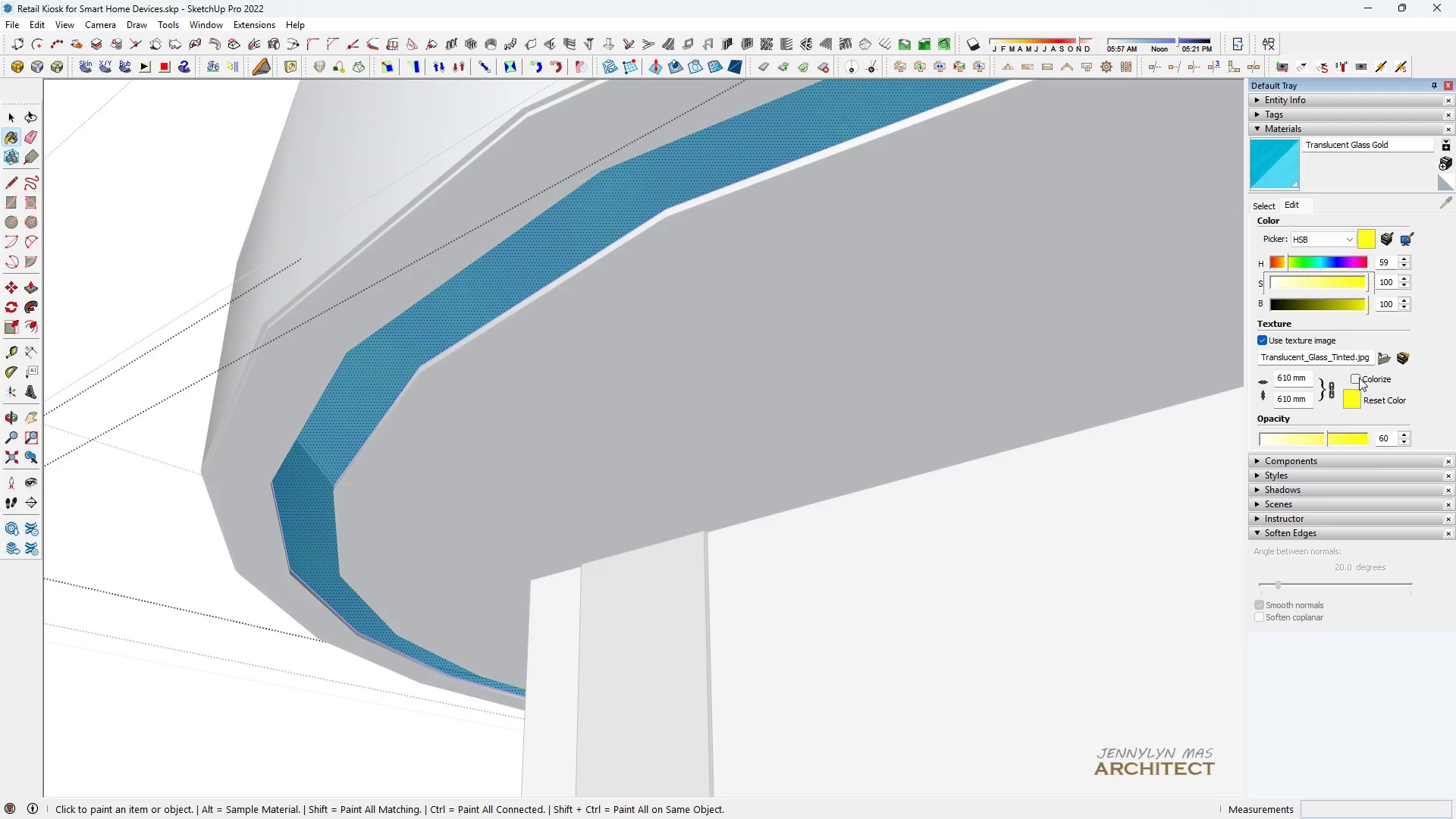 
left_click([1359, 377])
 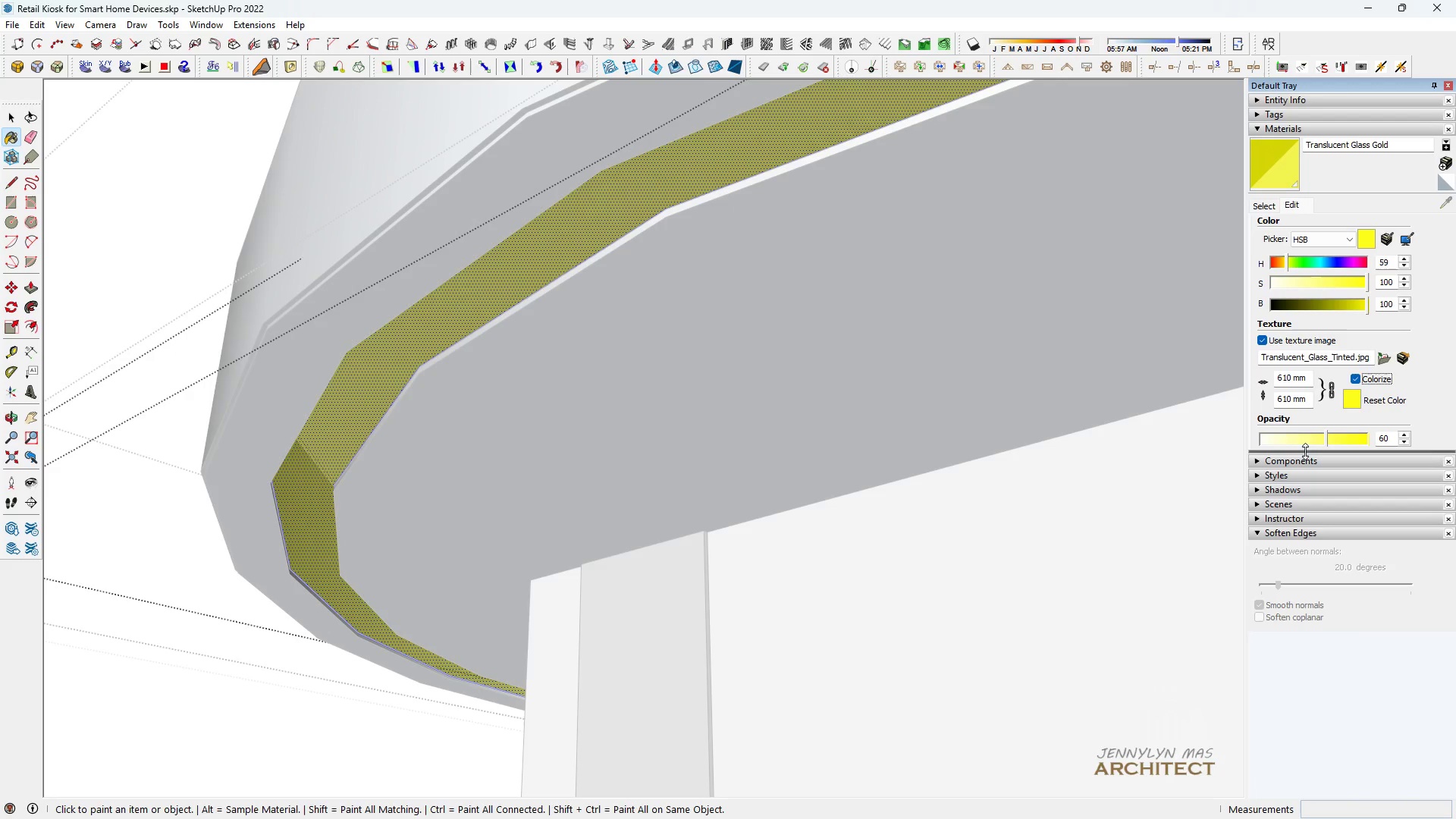 
left_click_drag(start_coordinate=[1304, 441], to_coordinate=[1336, 445])
 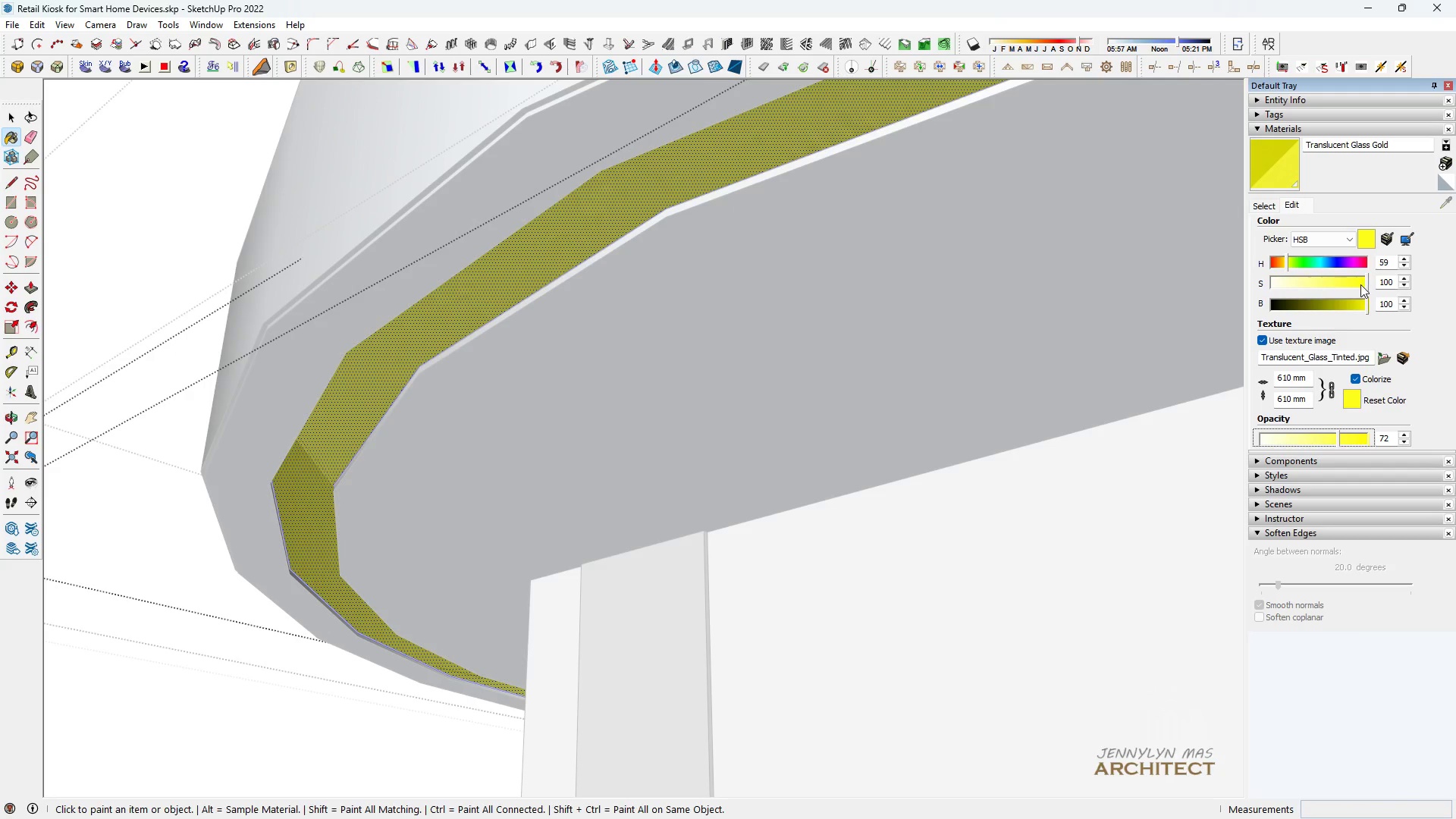 
left_click_drag(start_coordinate=[1360, 284], to_coordinate=[1381, 284])
 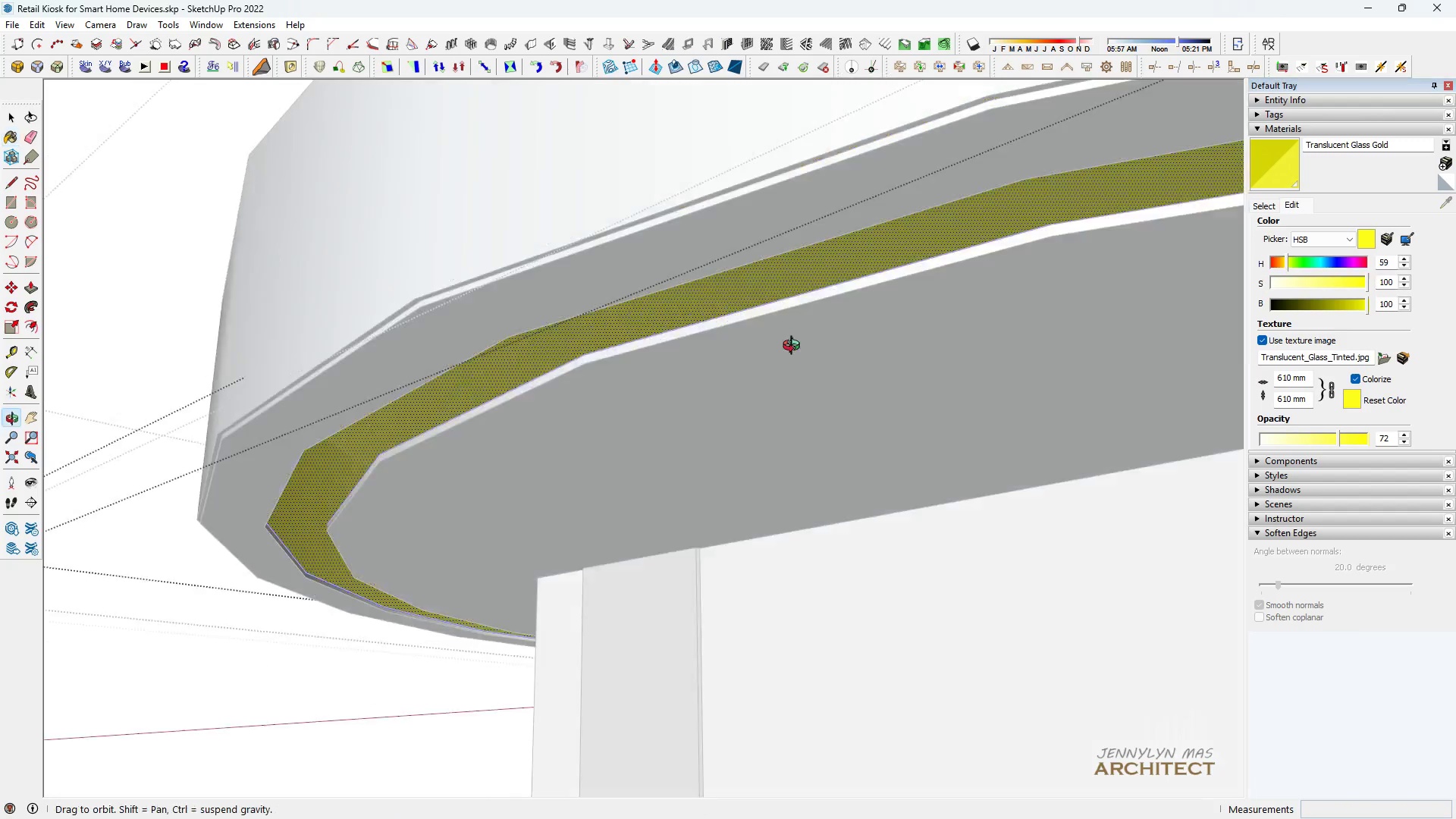 
scroll: coordinate [546, 267], scroll_direction: down, amount: 9.0
 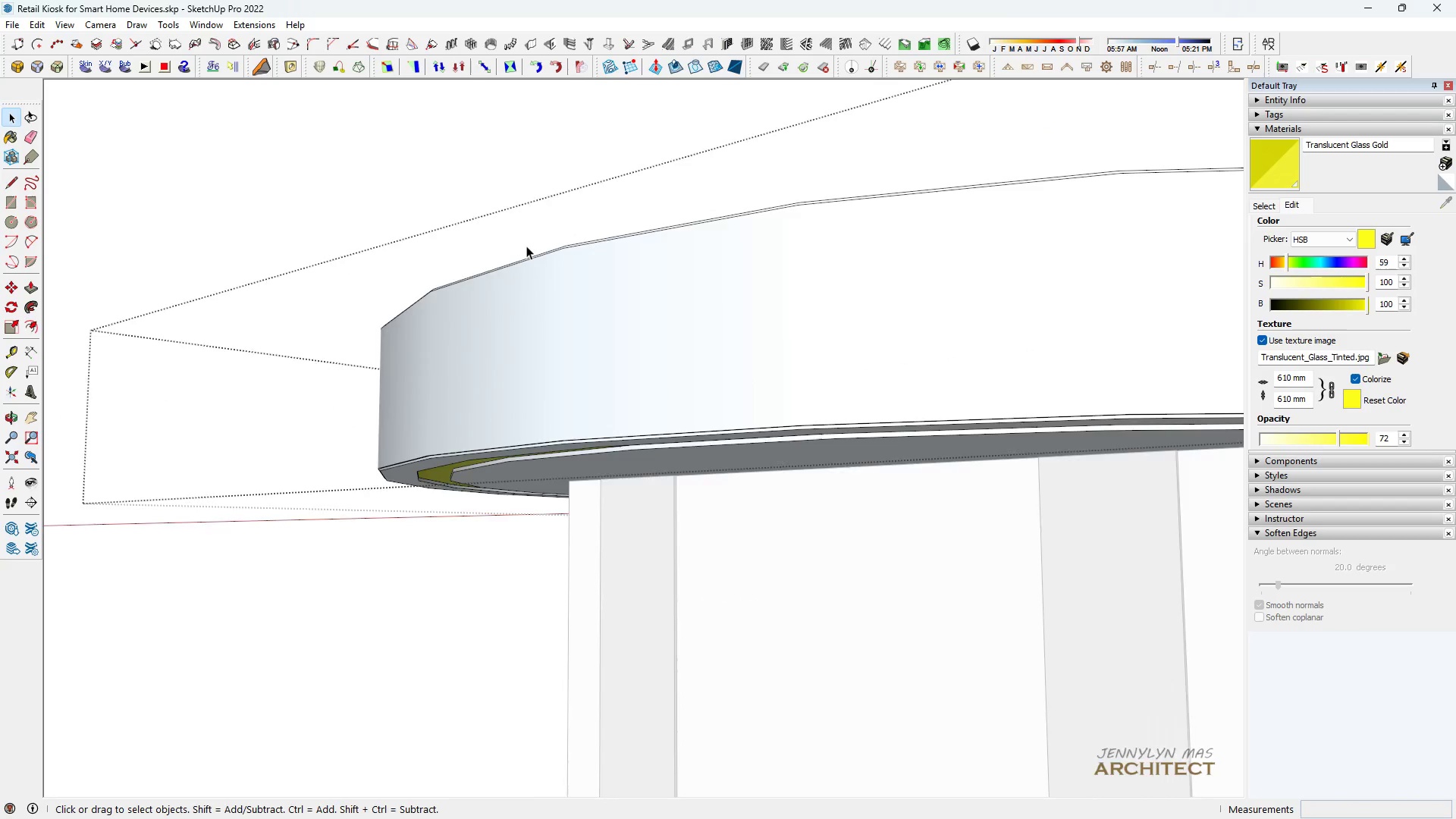 
type( )
key(Escape)
key(Escape)
key(Escape)
key(Escape)
type( hhhhhhhh)
 